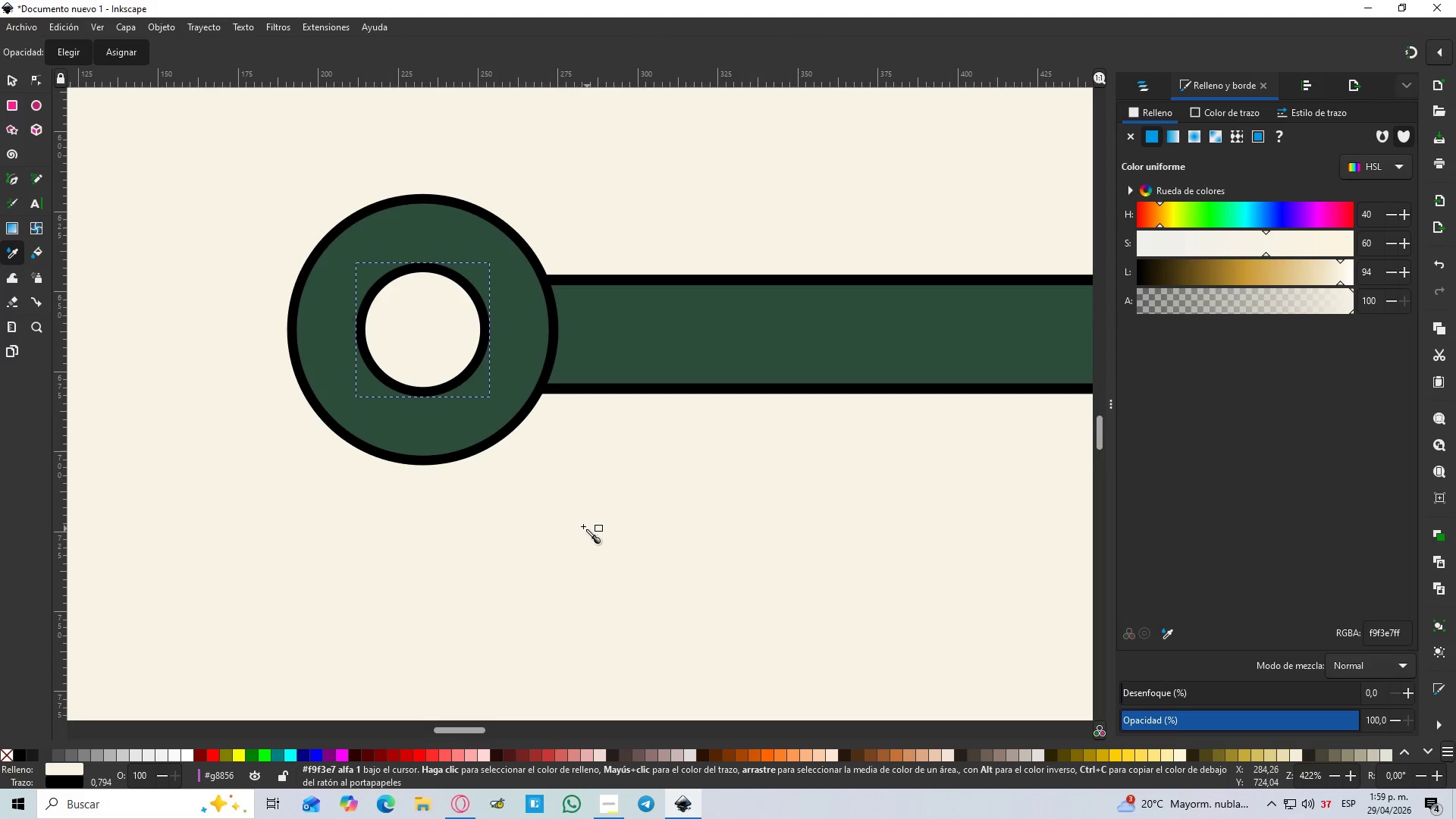 
scroll: coordinate [528, 491], scroll_direction: down, amount: 2.0
 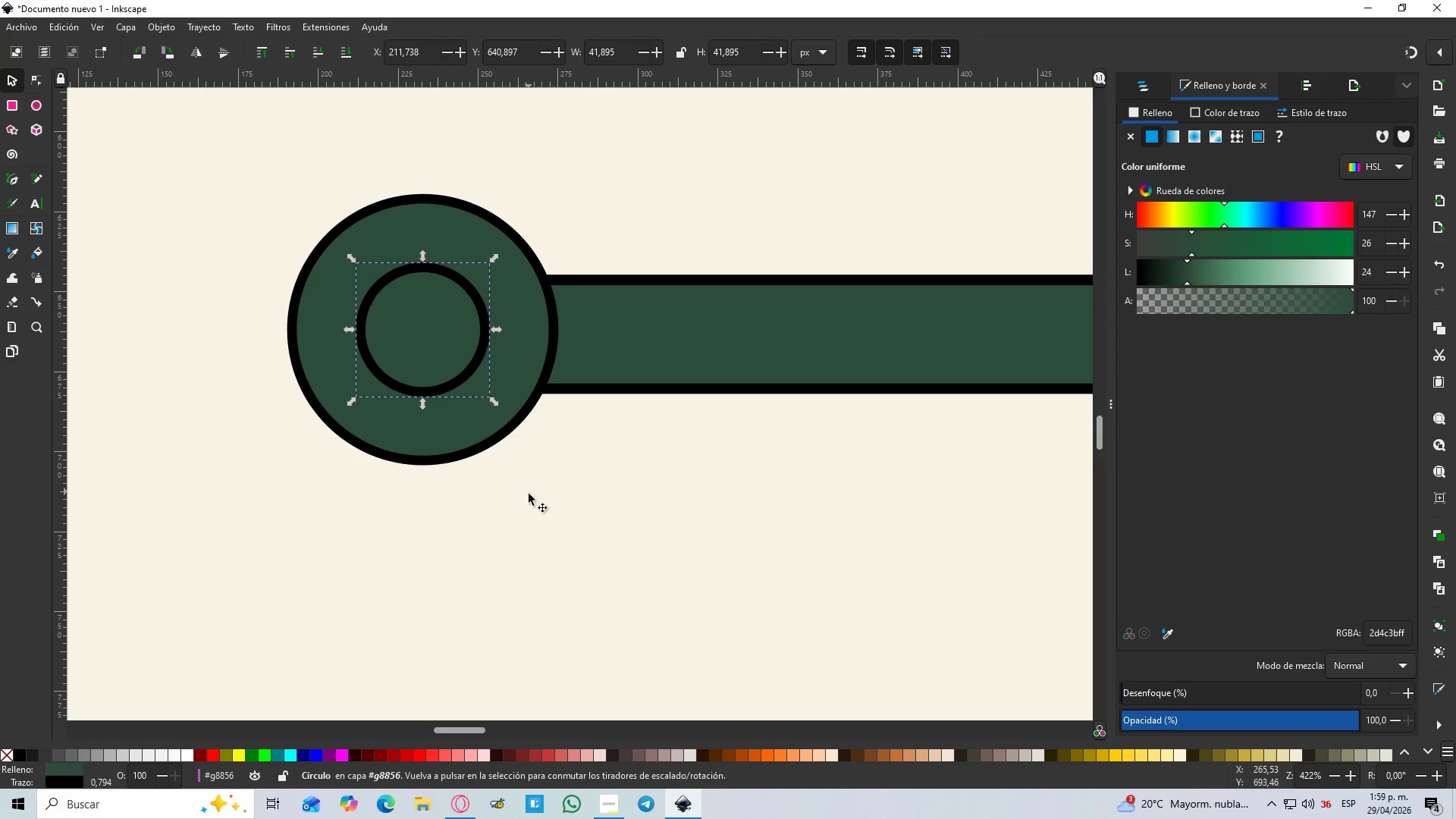 
hold_key(key=ControlLeft, duration=0.41)
 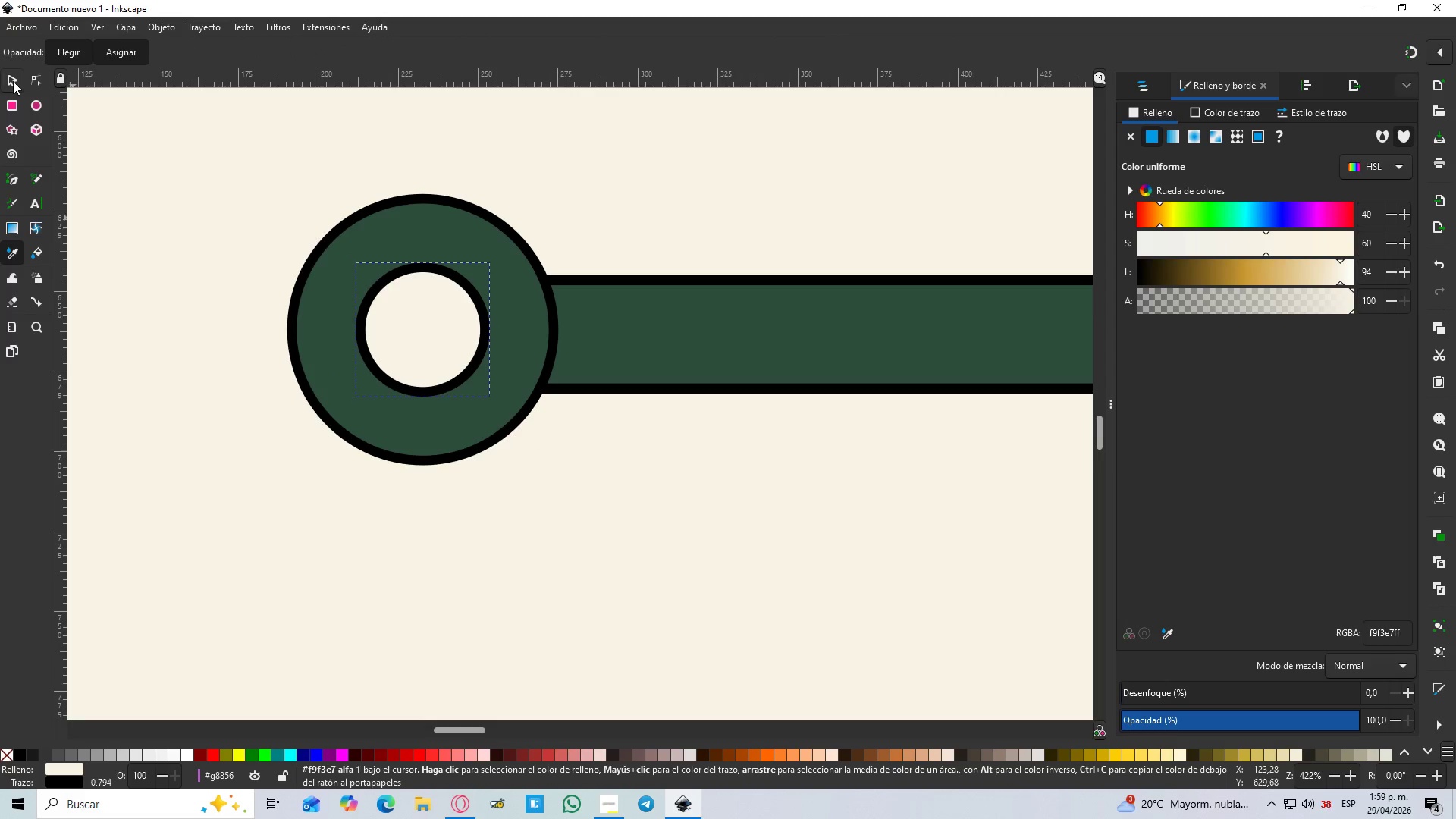 
left_click([13, 81])
 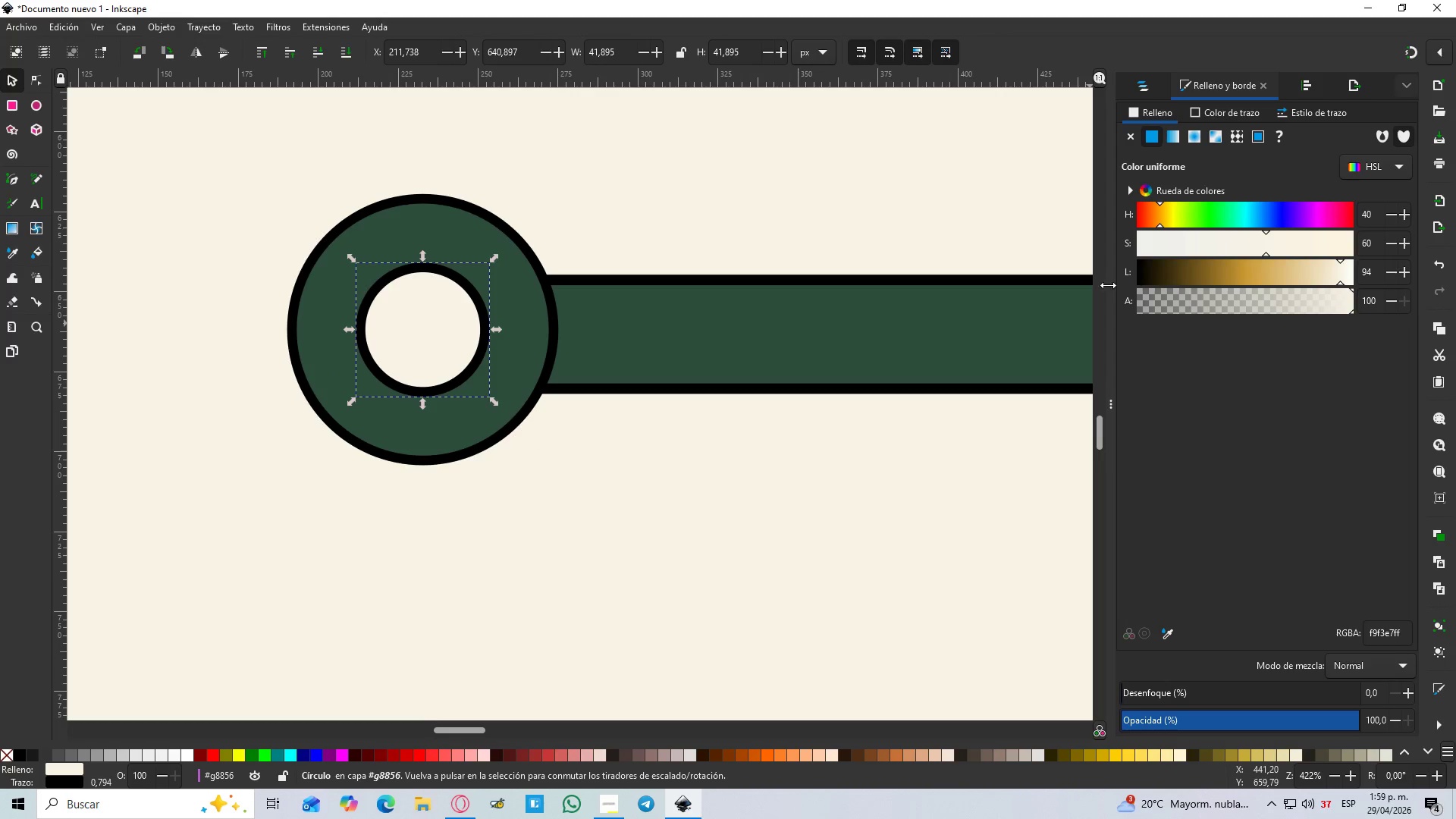 
hold_key(key=ControlLeft, duration=0.53)
scroll: coordinate [889, 446], scroll_direction: down, amount: 3.0
 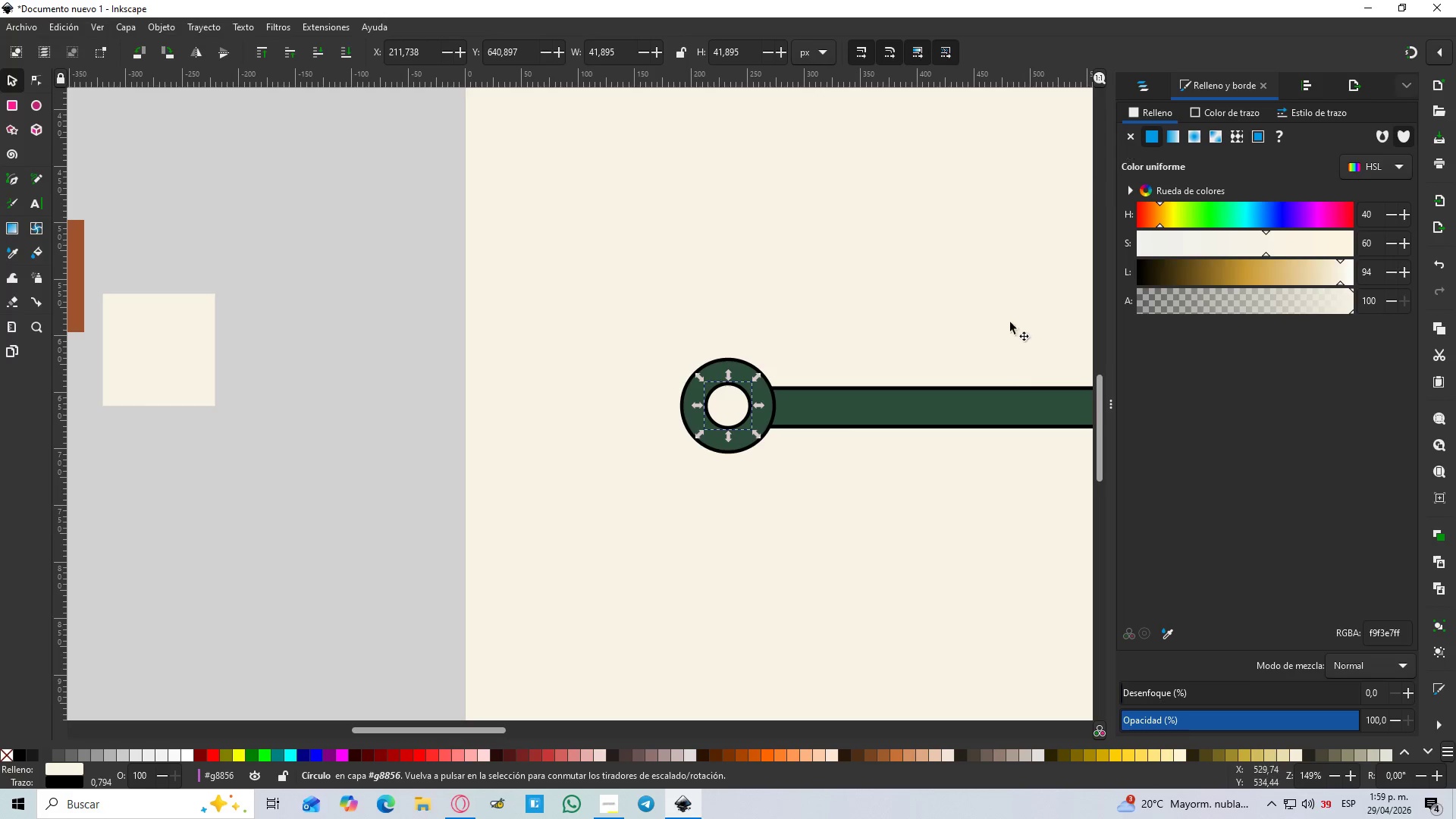 
left_click([9, 83])
 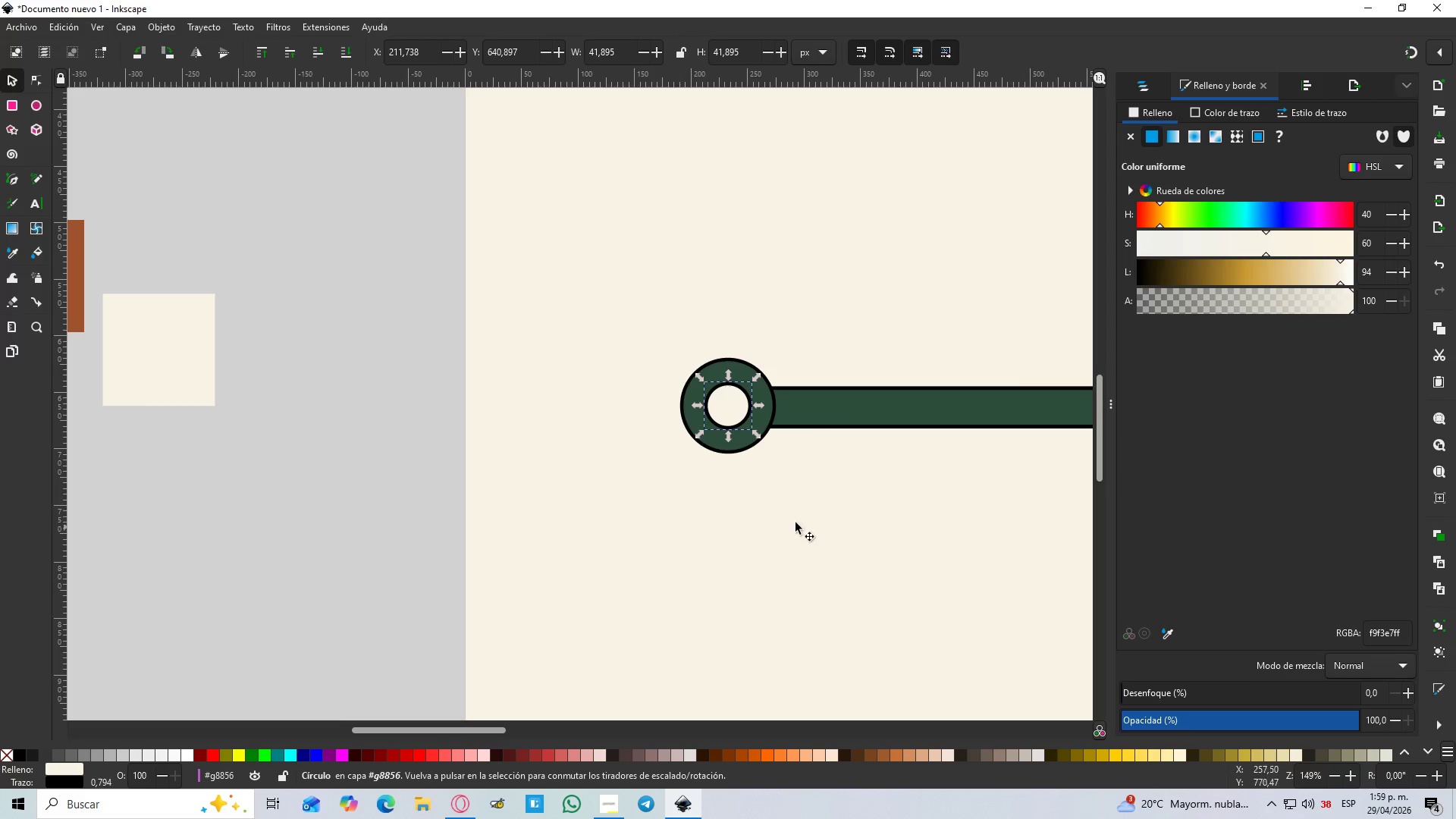 
hold_key(key=ControlLeft, duration=0.34)
 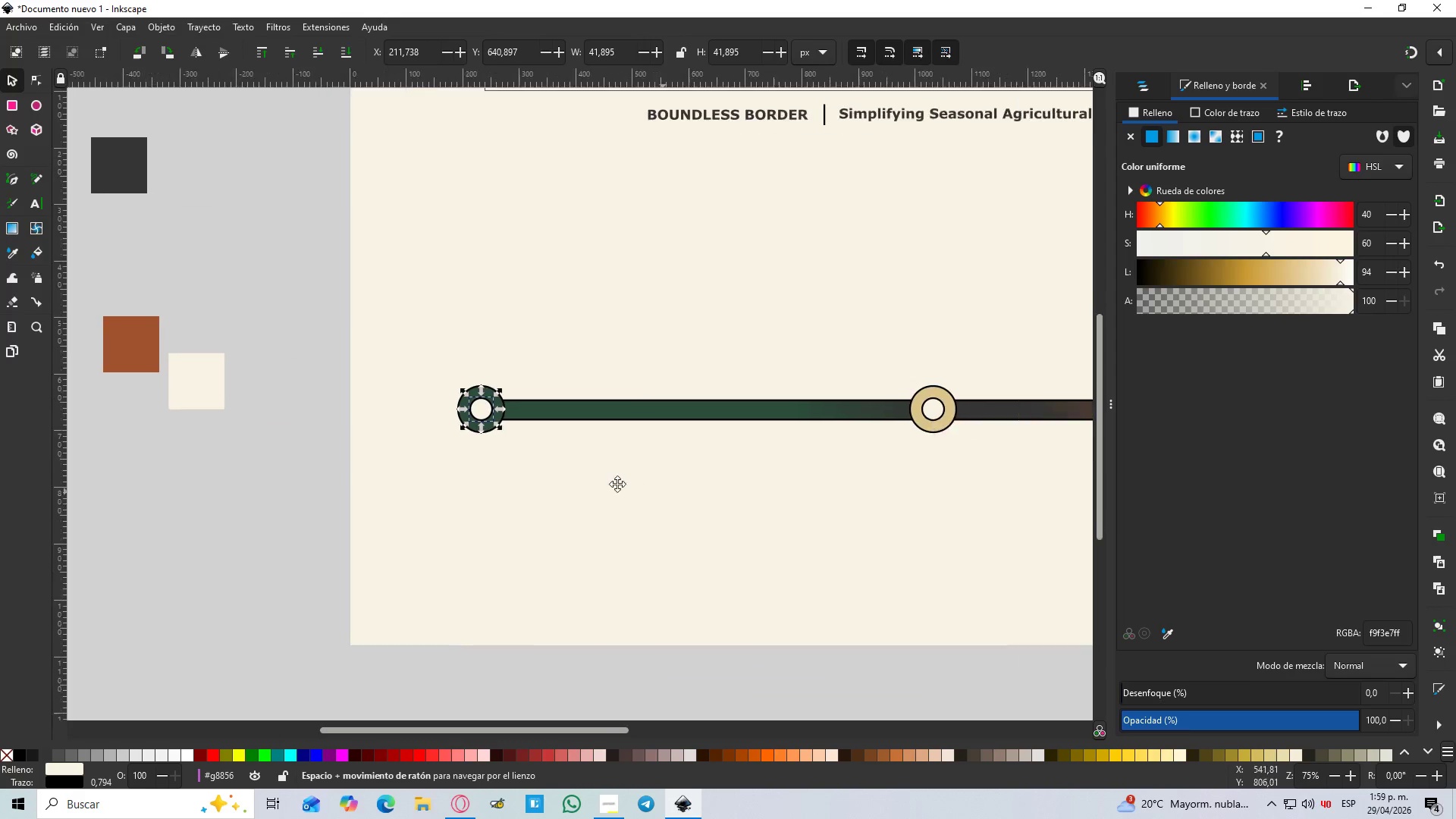 
hold_key(key=Space, duration=0.64)
 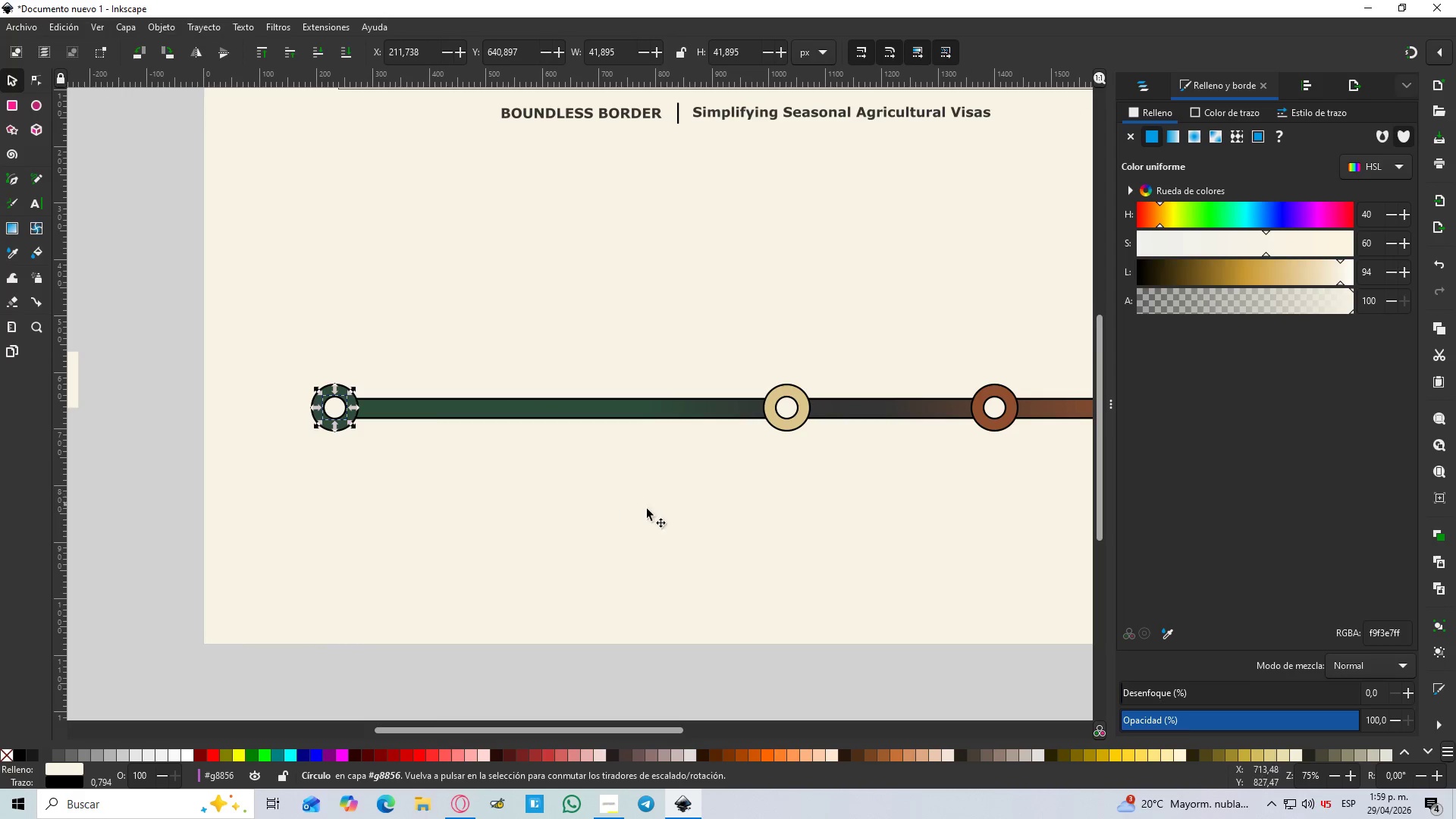 
scroll: coordinate [814, 516], scroll_direction: down, amount: 2.0
 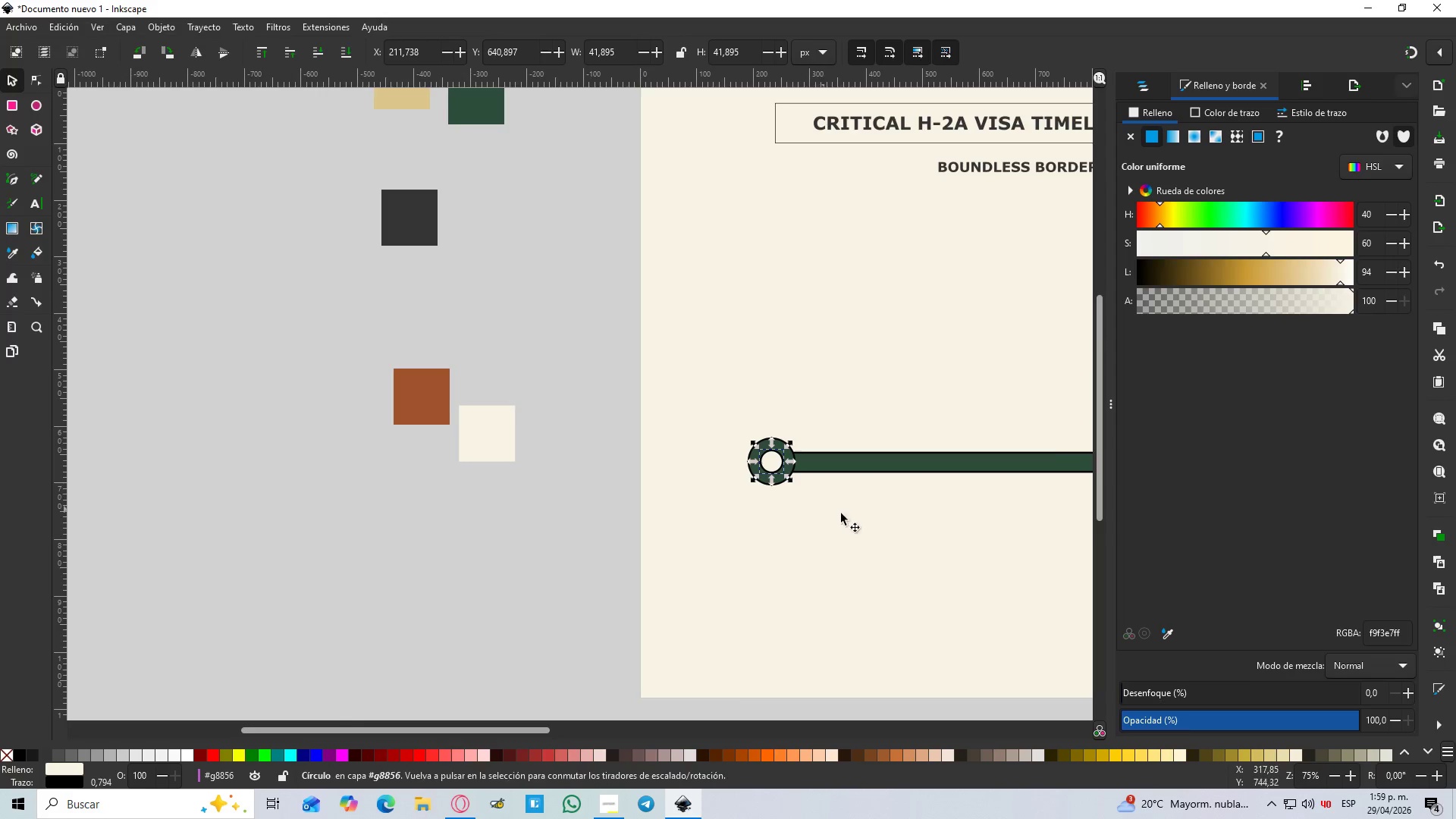 
left_click([655, 510])
 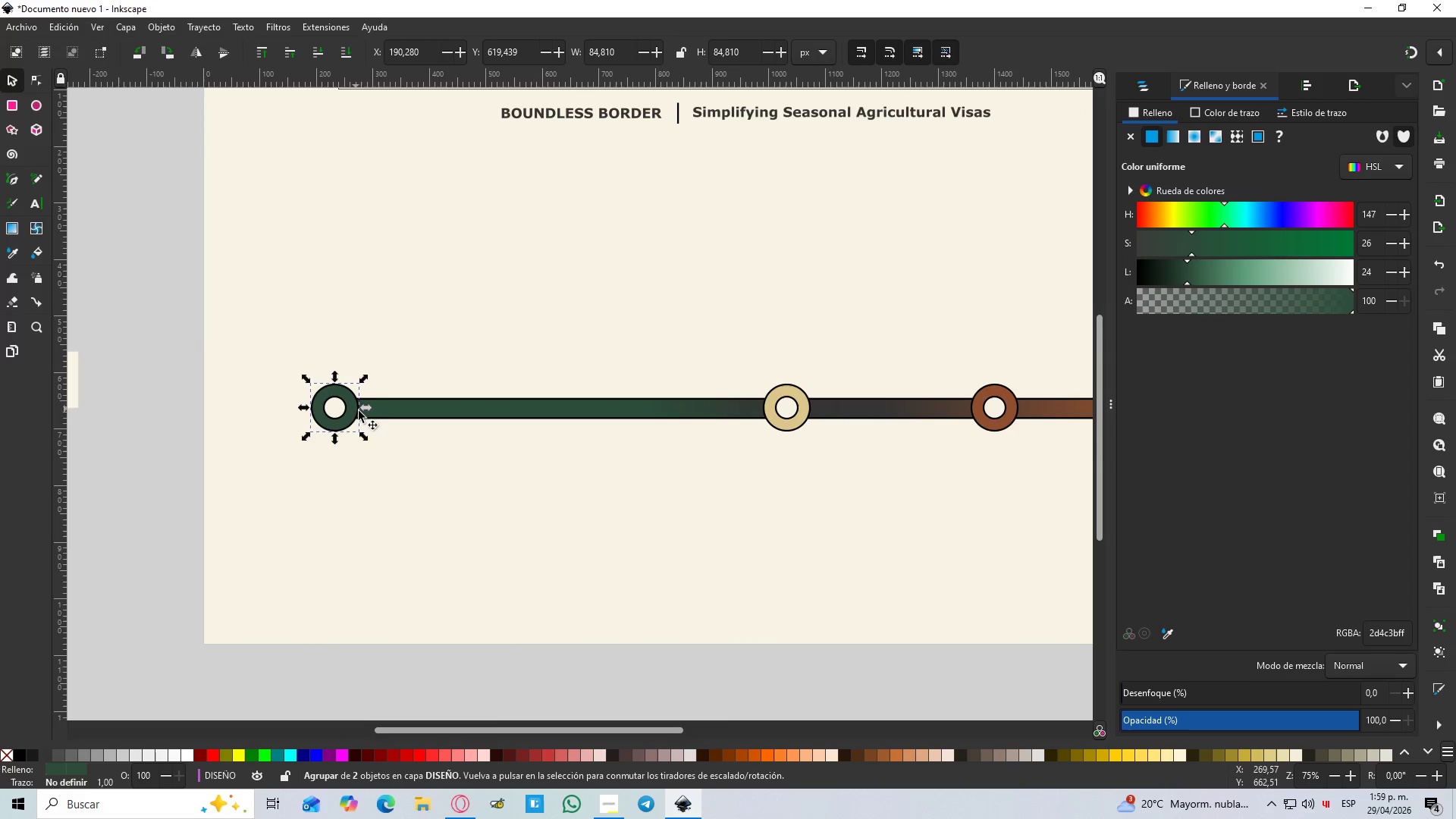 
hold_key(key=ShiftLeft, duration=0.8)
left_click([413, 406])
 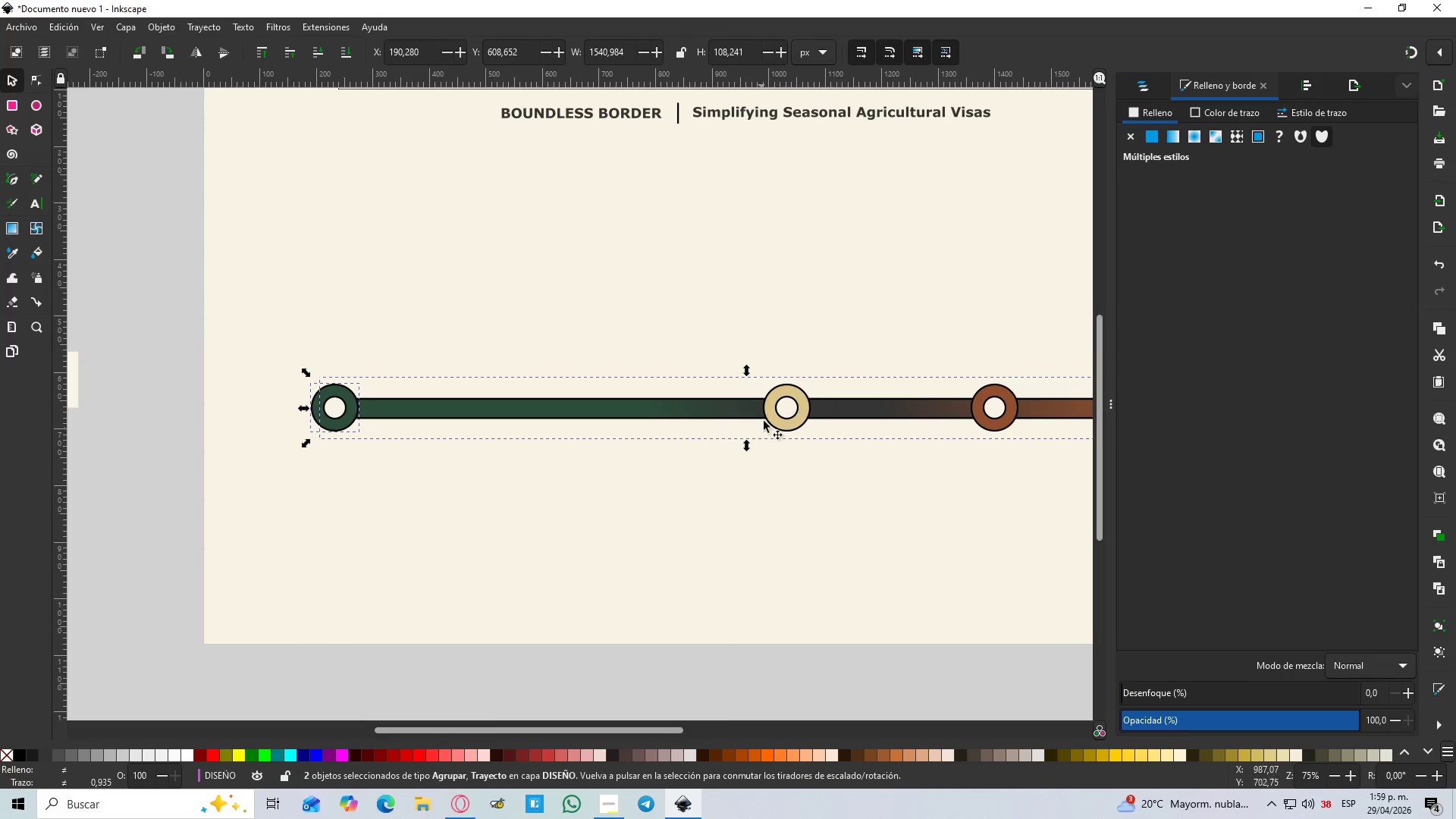 
hold_key(key=ShiftLeft, duration=1.53)
left_click([806, 414])
 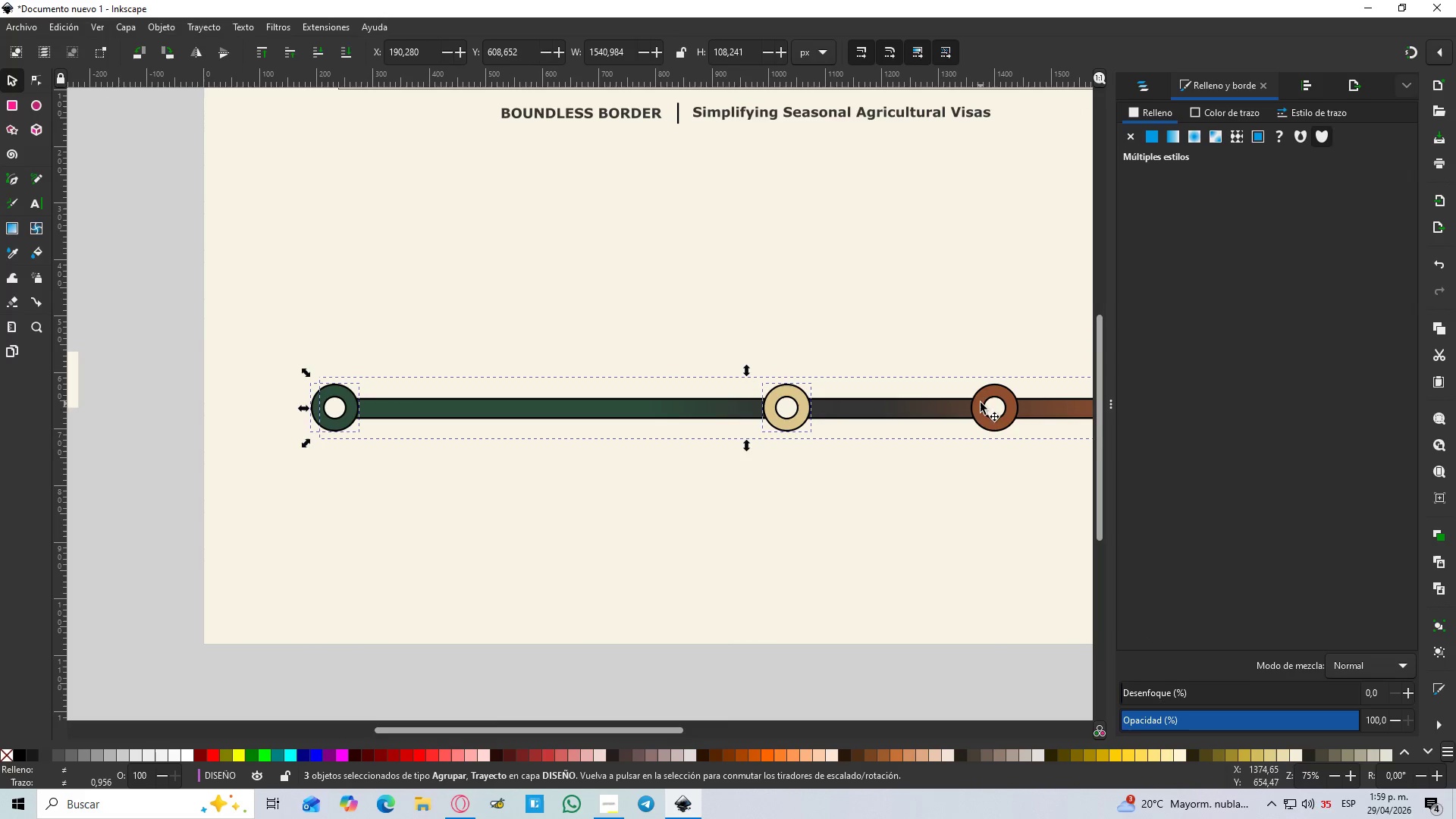 
hold_key(key=ShiftLeft, duration=0.41)
left_click([986, 399])
 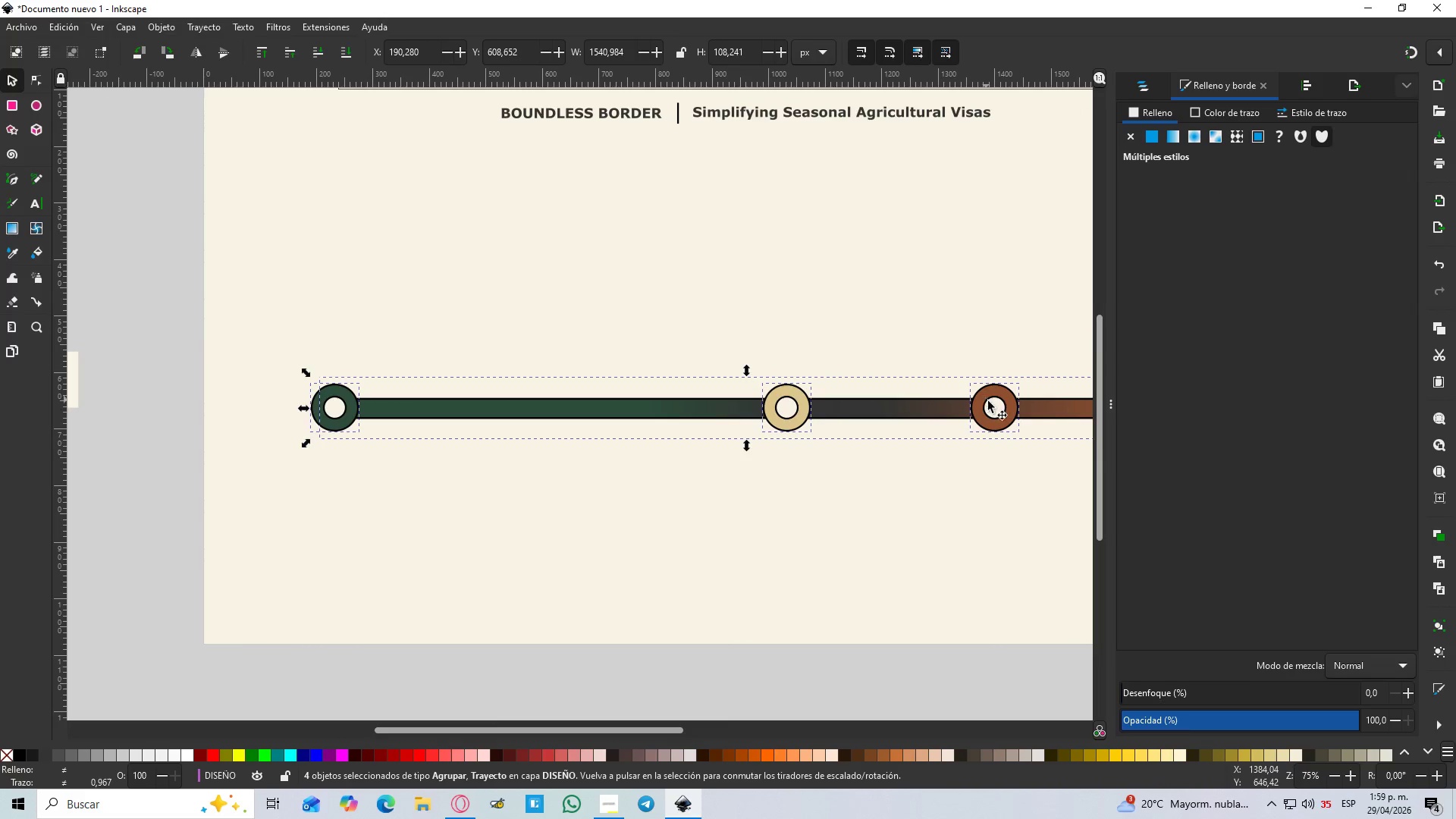 
hold_key(key=ControlLeft, duration=0.5)
scroll: coordinate [991, 403], scroll_direction: down, amount: 2.0
 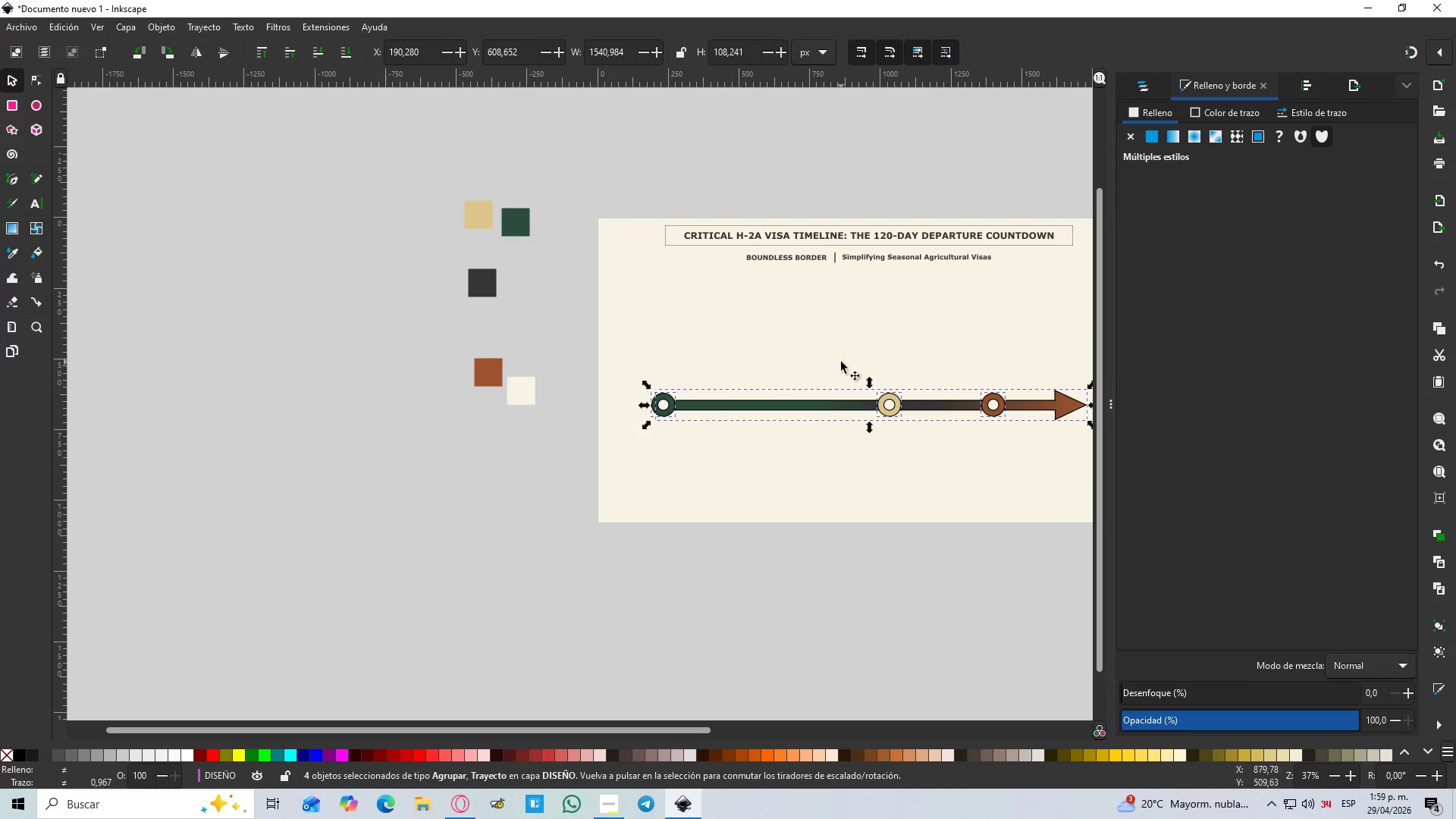 
hold_key(key=ShiftLeft, duration=0.5)
scroll: coordinate [981, 405], scroll_direction: up, amount: 1.0
 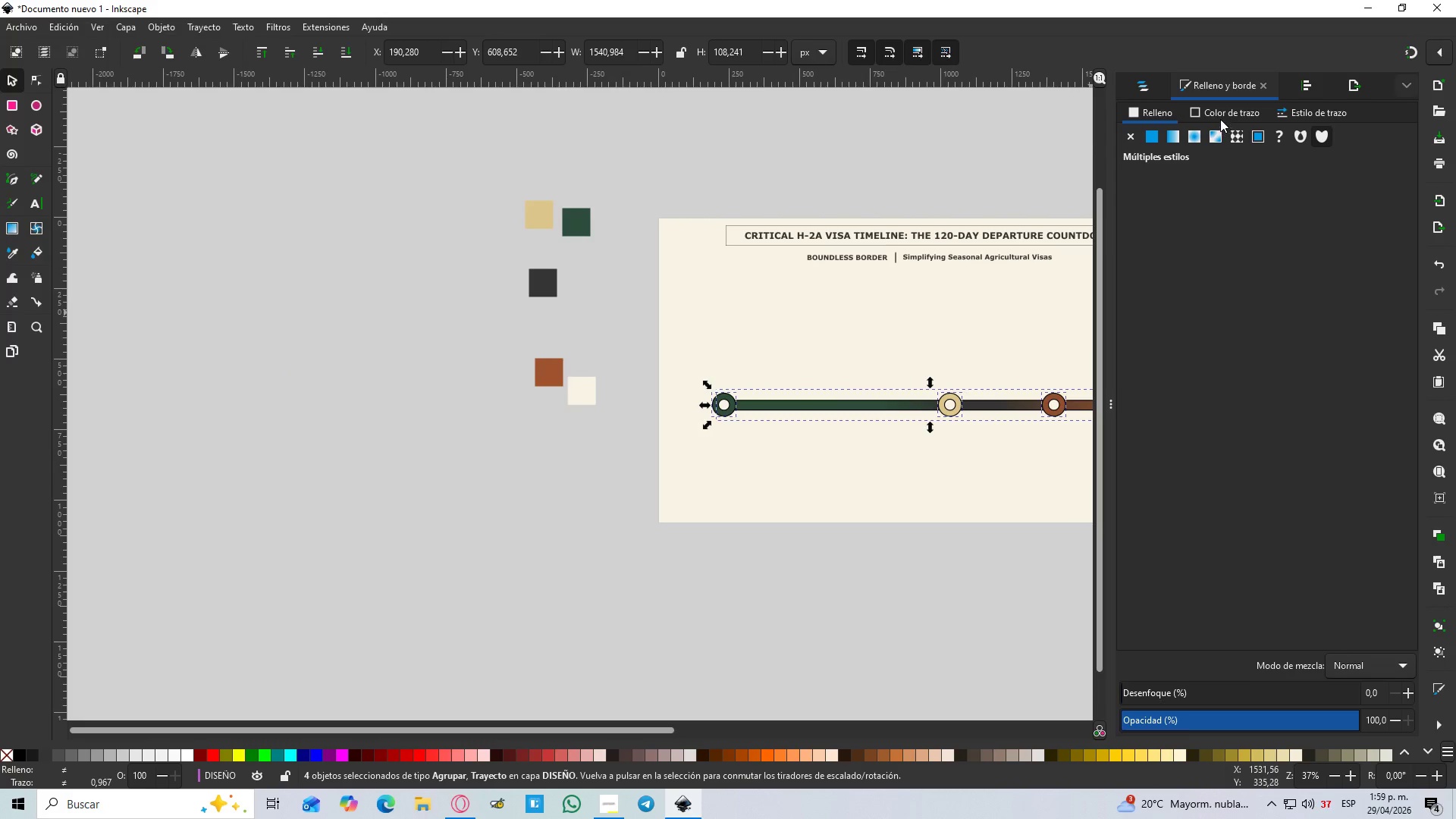 
left_click([1219, 112])
 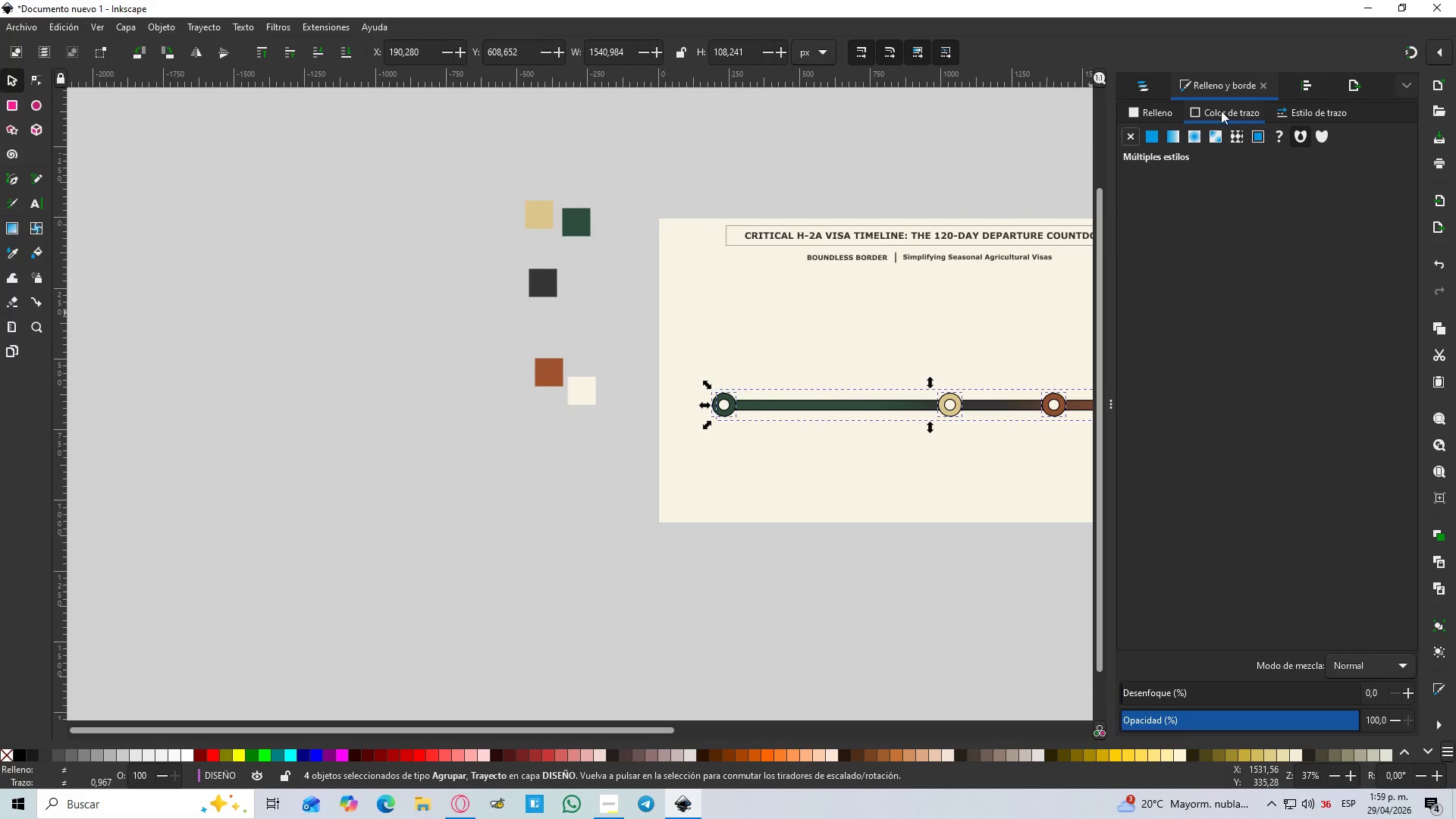 
left_click([1221, 111])
 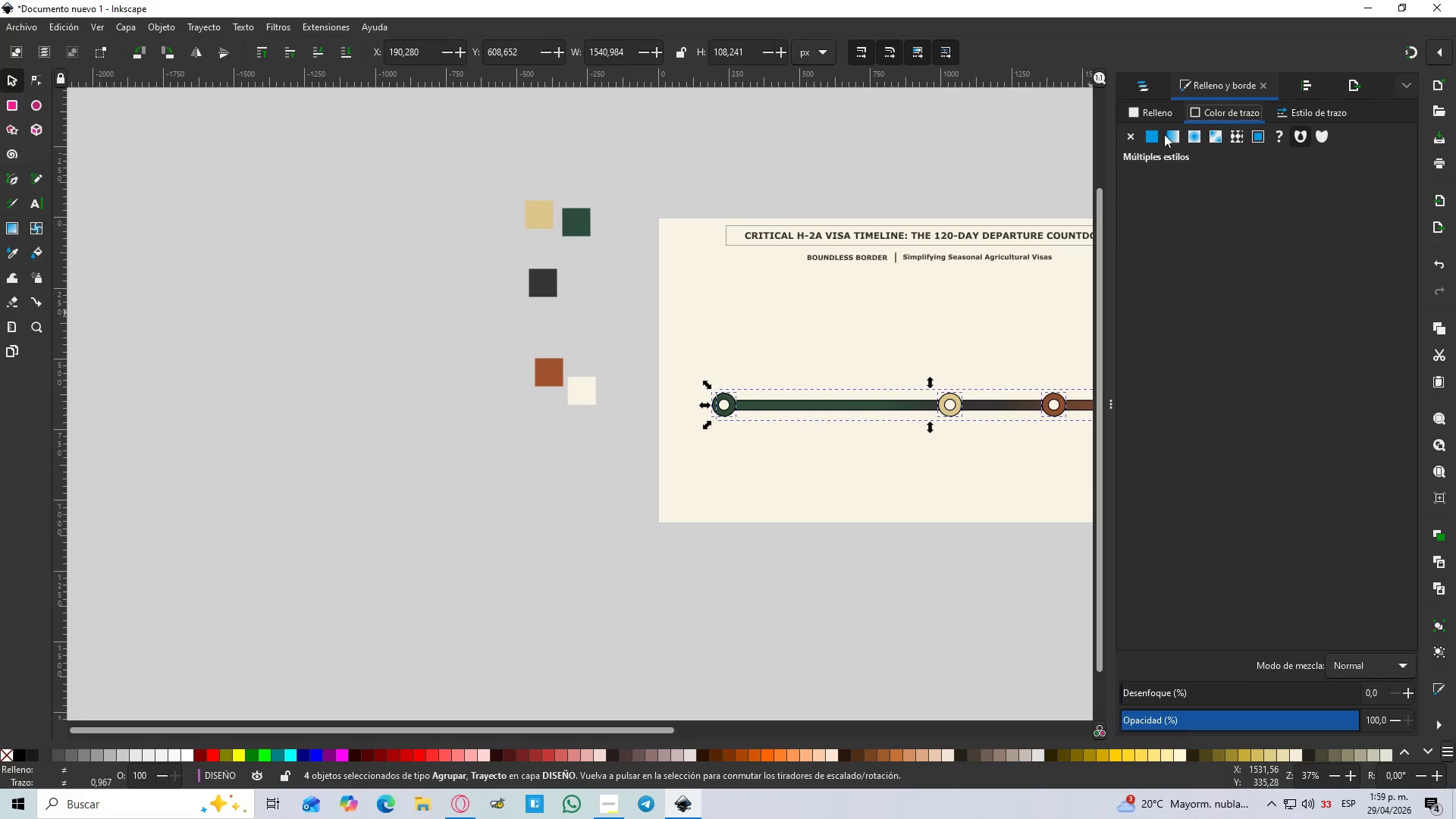 
left_click([1155, 140])
 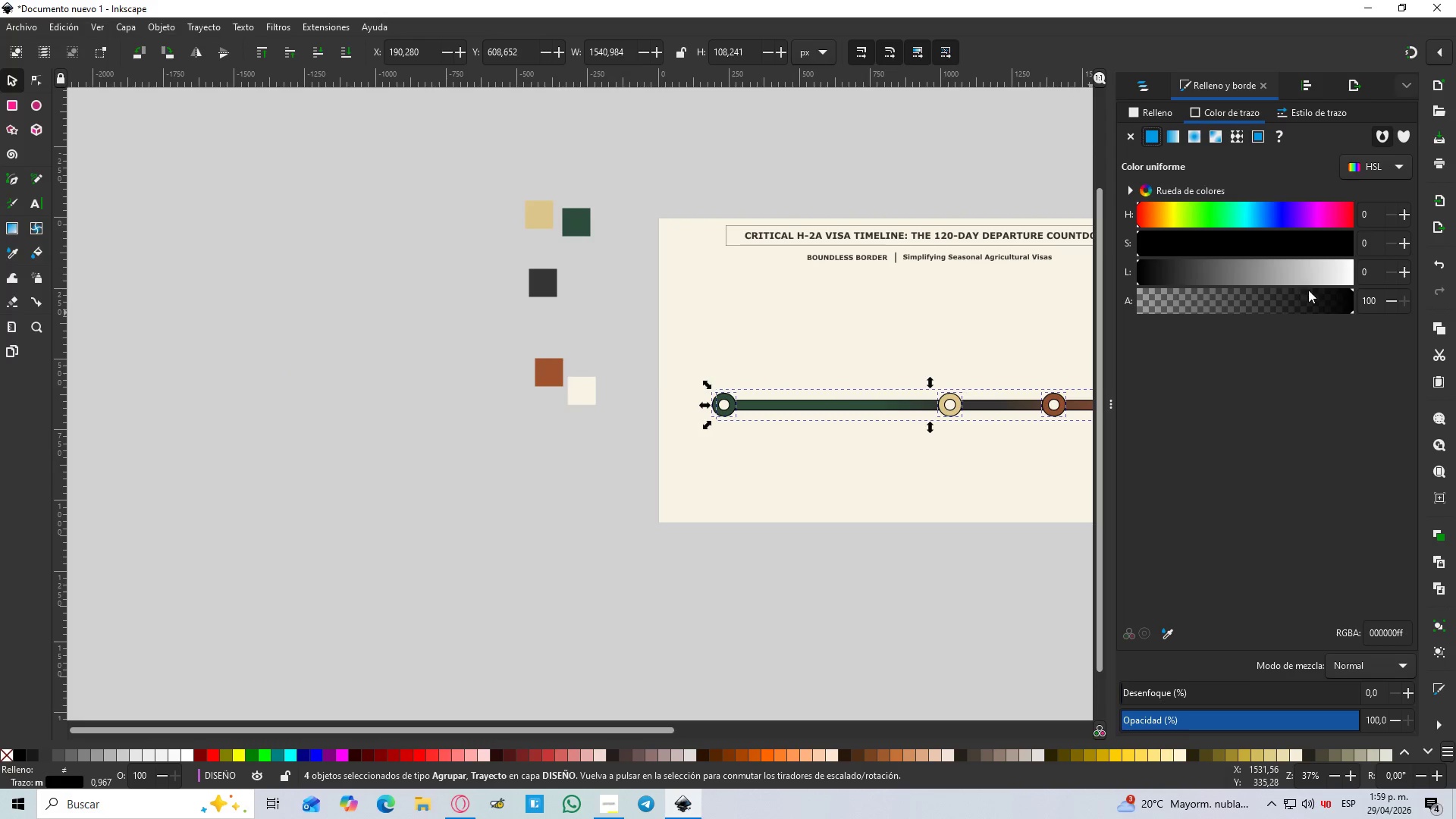 
left_click_drag(start_coordinate=[1281, 273], to_coordinate=[1373, 268])
 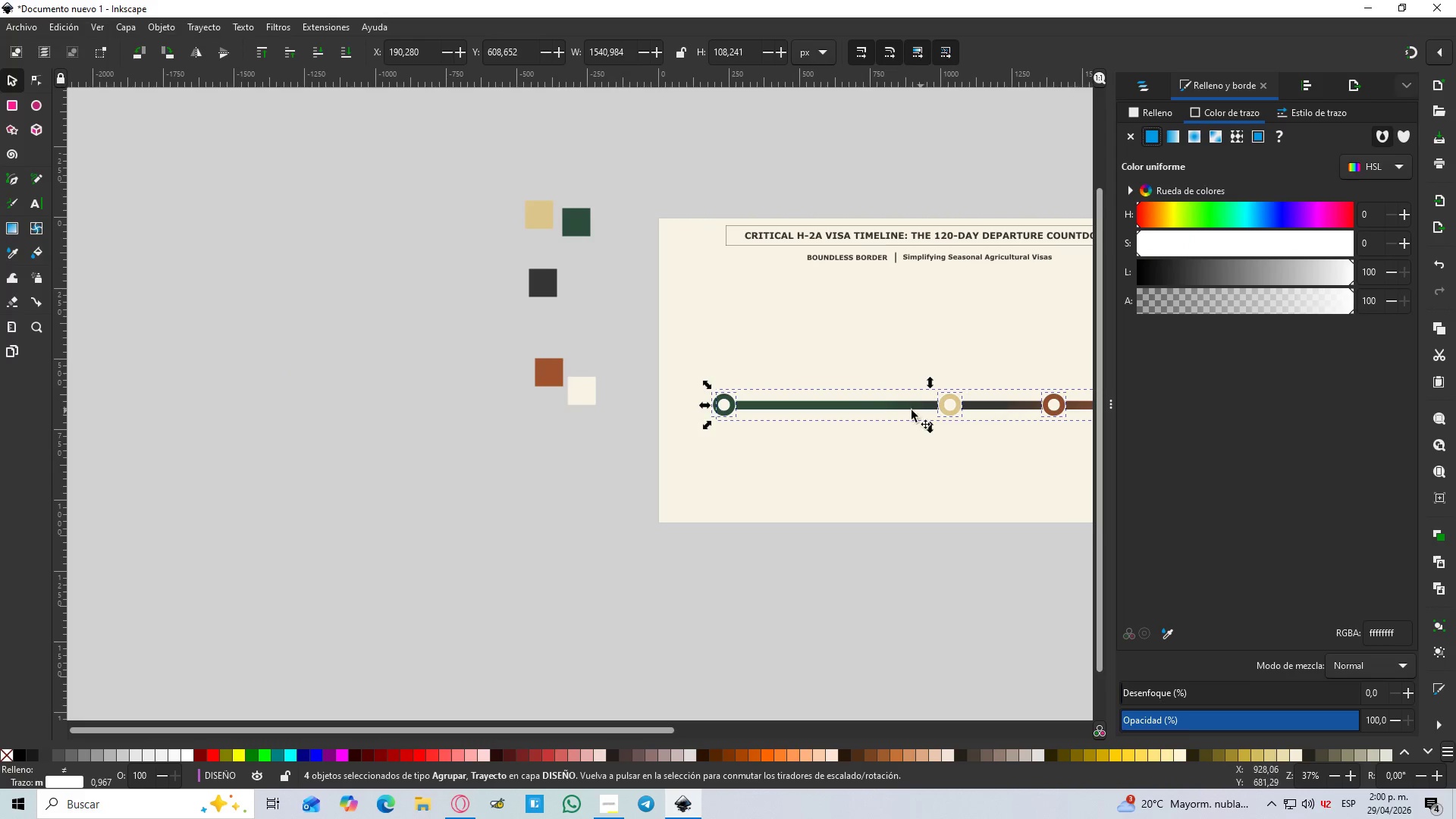 
hold_key(key=ControlLeft, duration=1.12)
scroll: coordinate [688, 446], scroll_direction: up, amount: 5.0
 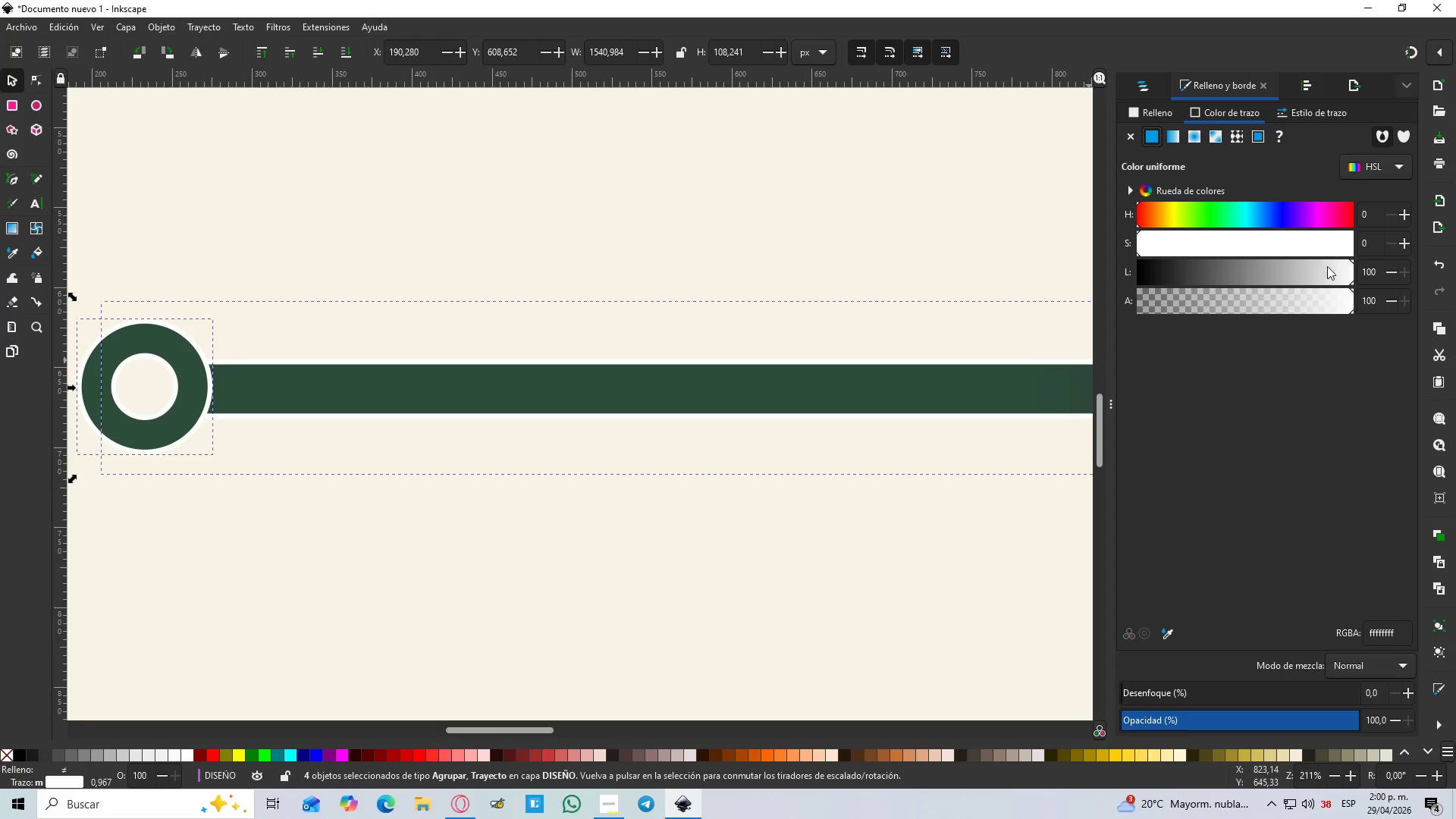 
left_click_drag(start_coordinate=[1335, 275], to_coordinate=[1367, 275])
 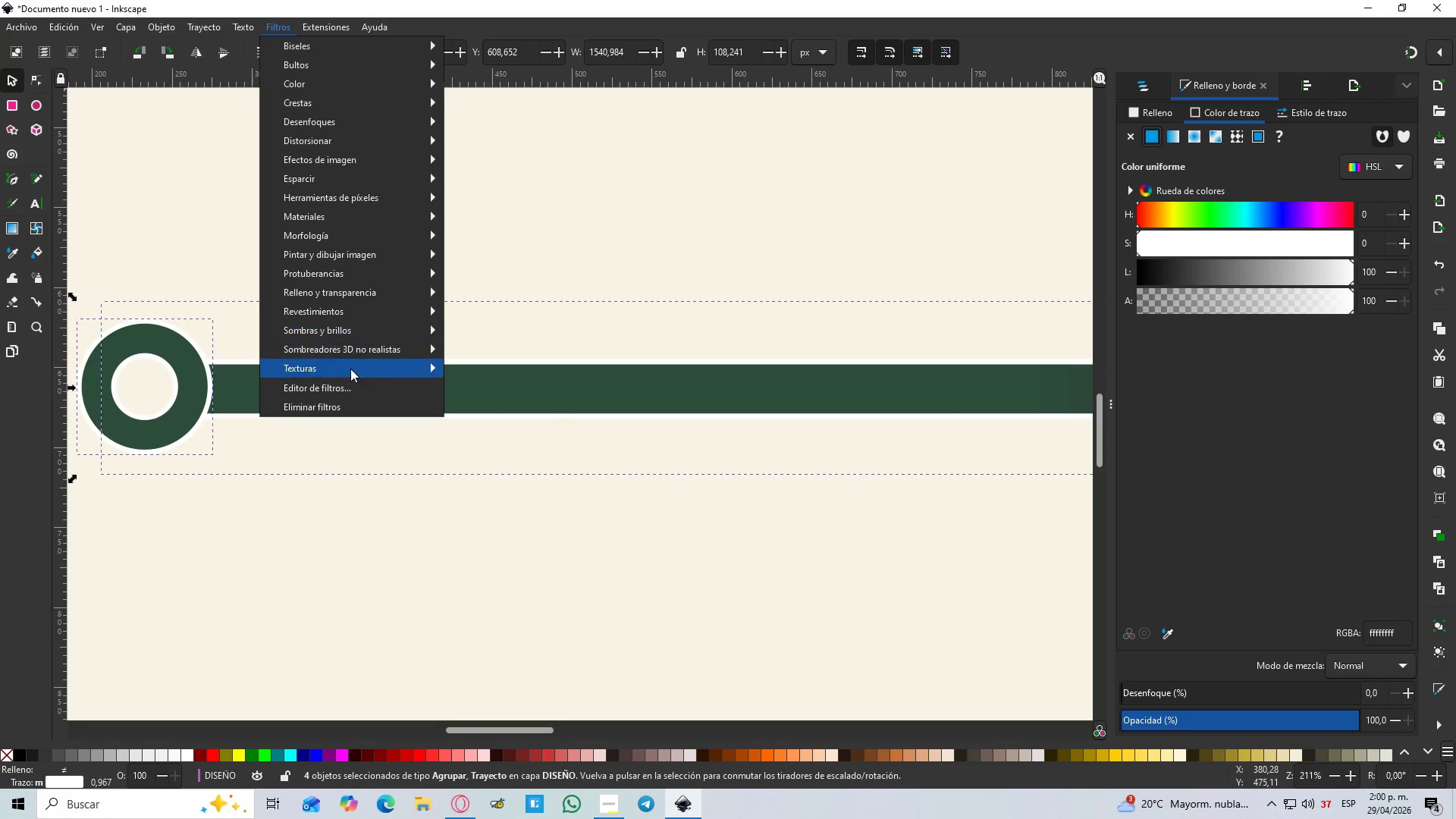 
mouse_move([422, 346])
 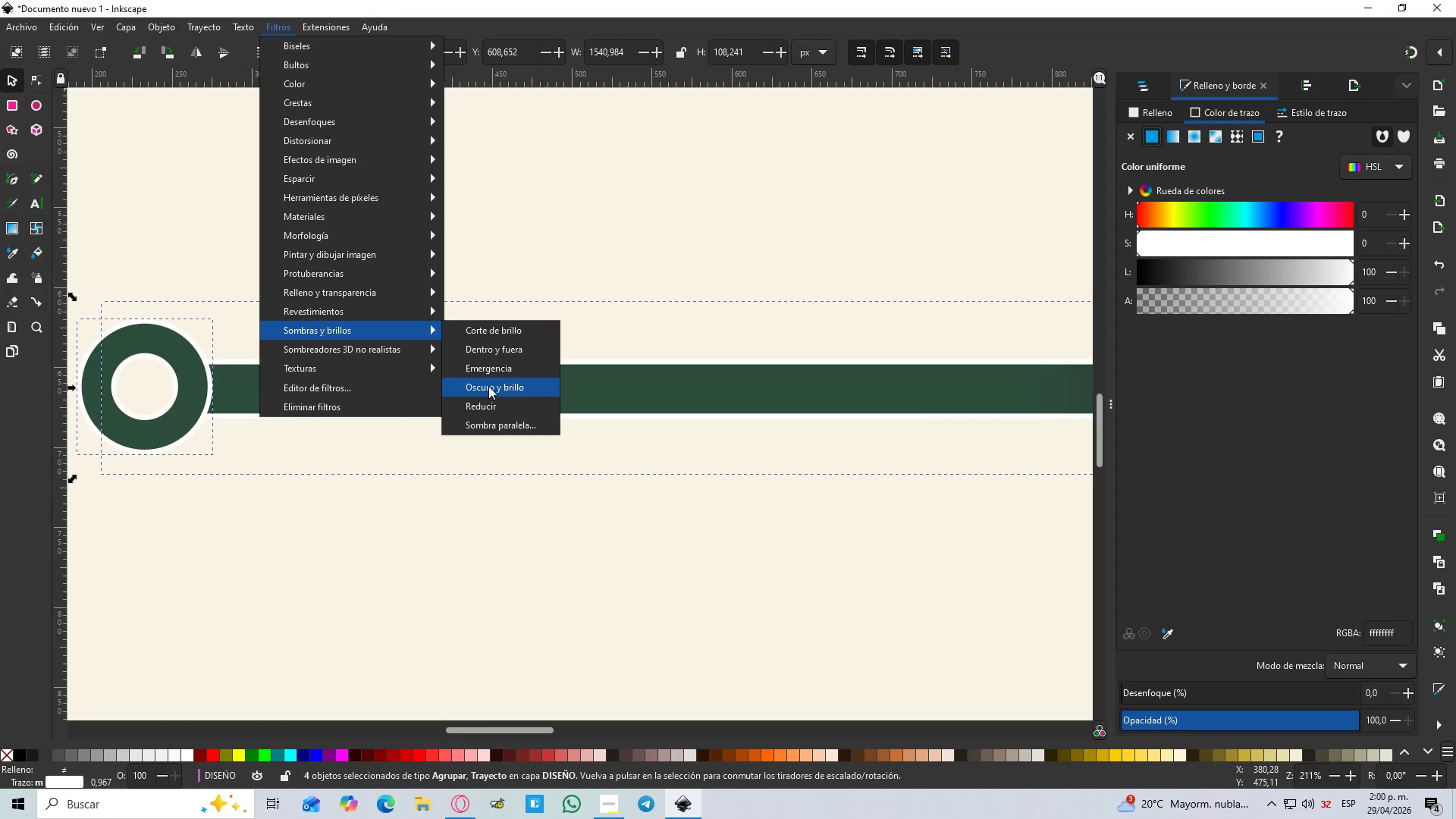 
left_click([488, 386])
 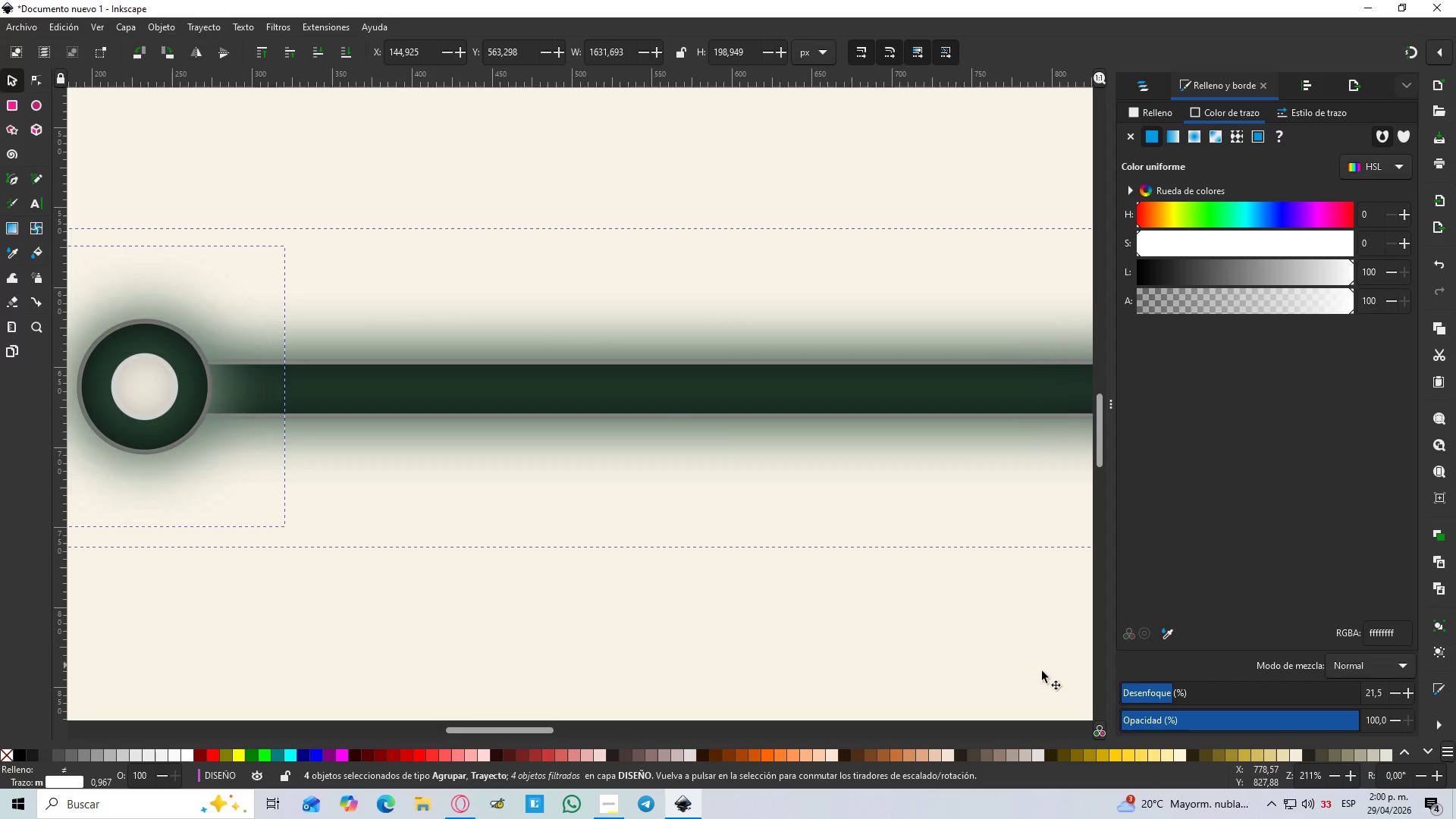 
left_click_drag(start_coordinate=[1165, 693], to_coordinate=[1135, 695])
 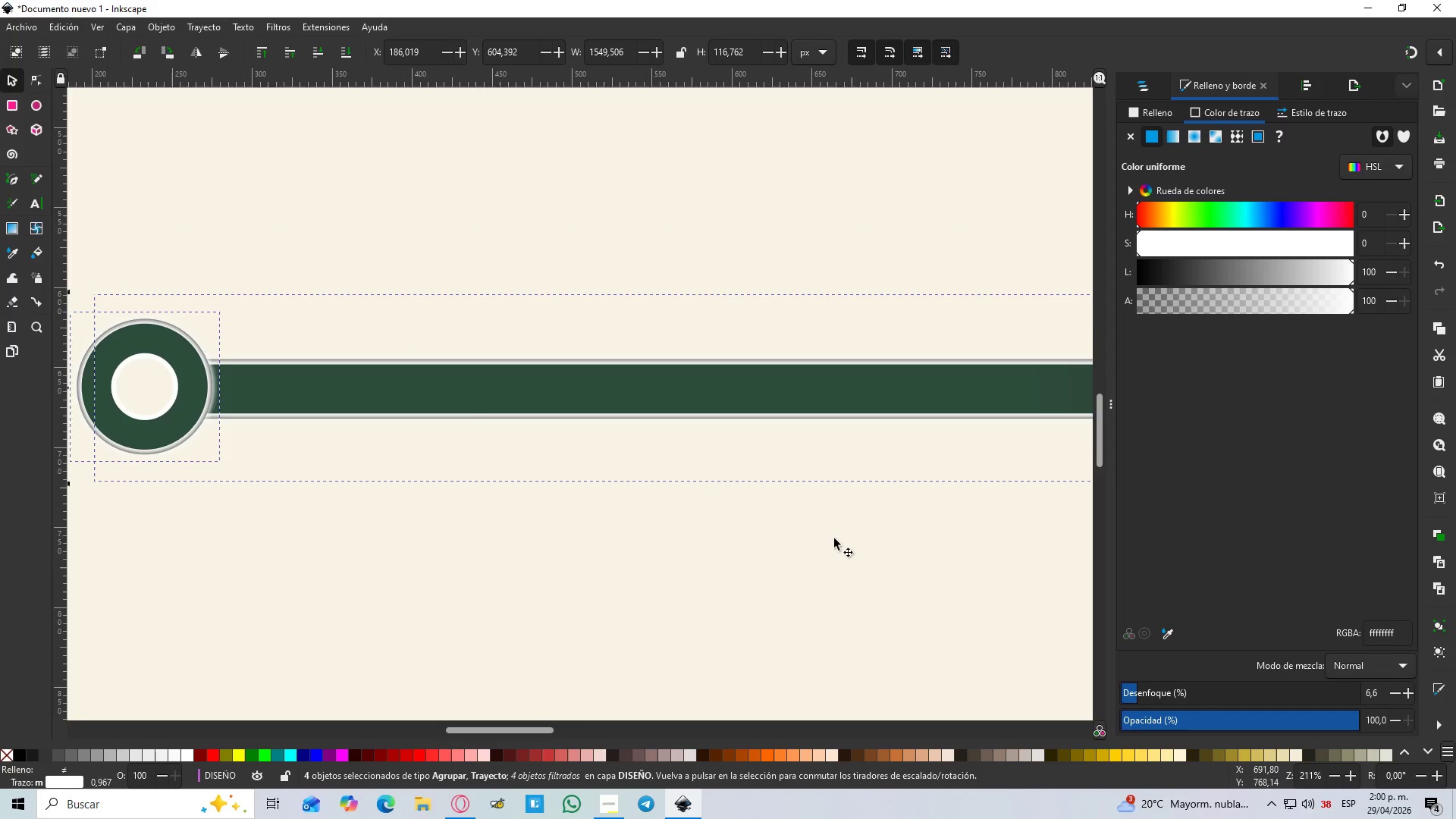 
hold_key(key=ControlLeft, duration=0.73)
 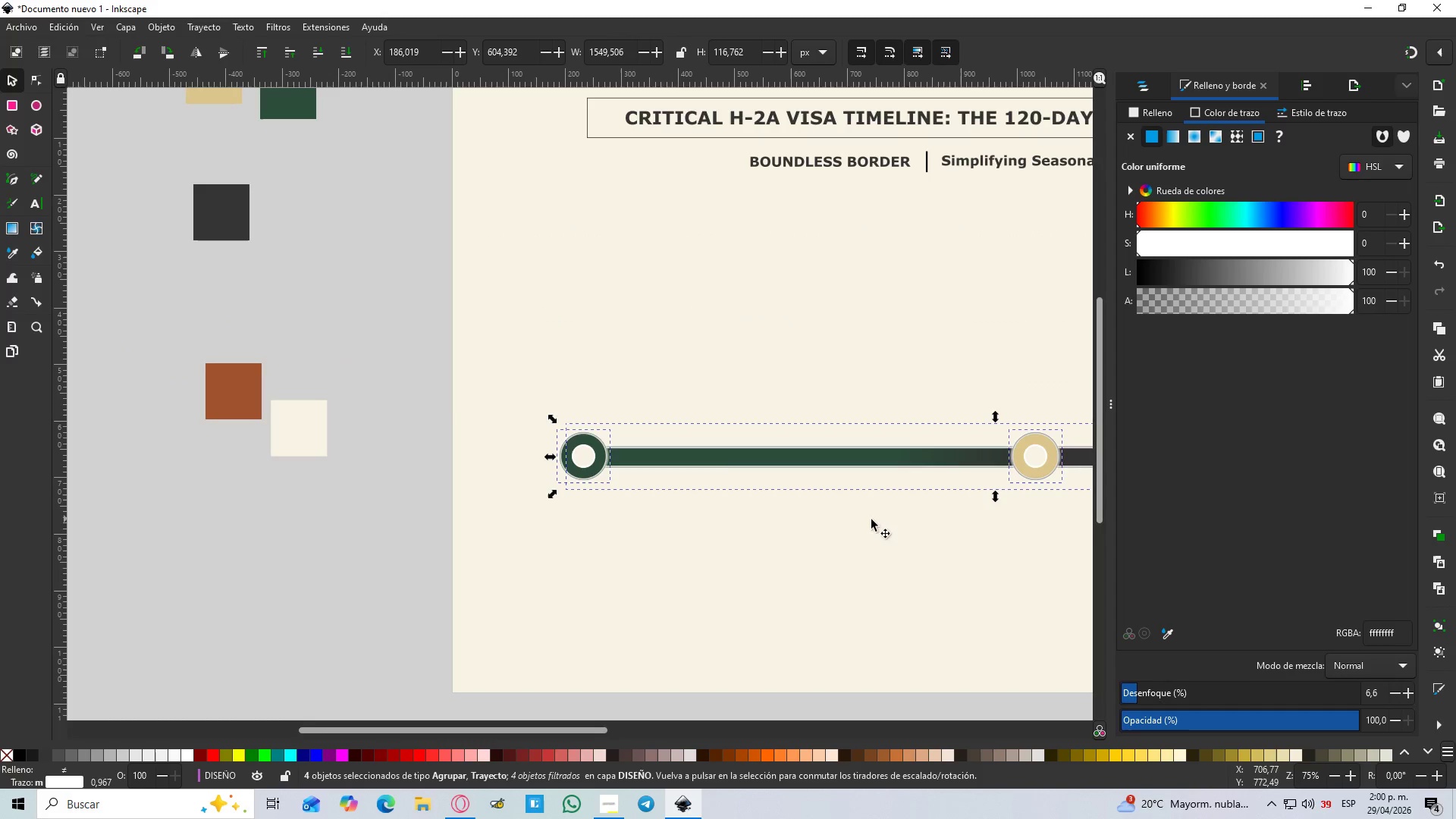 
hold_key(key=Space, duration=0.56)
 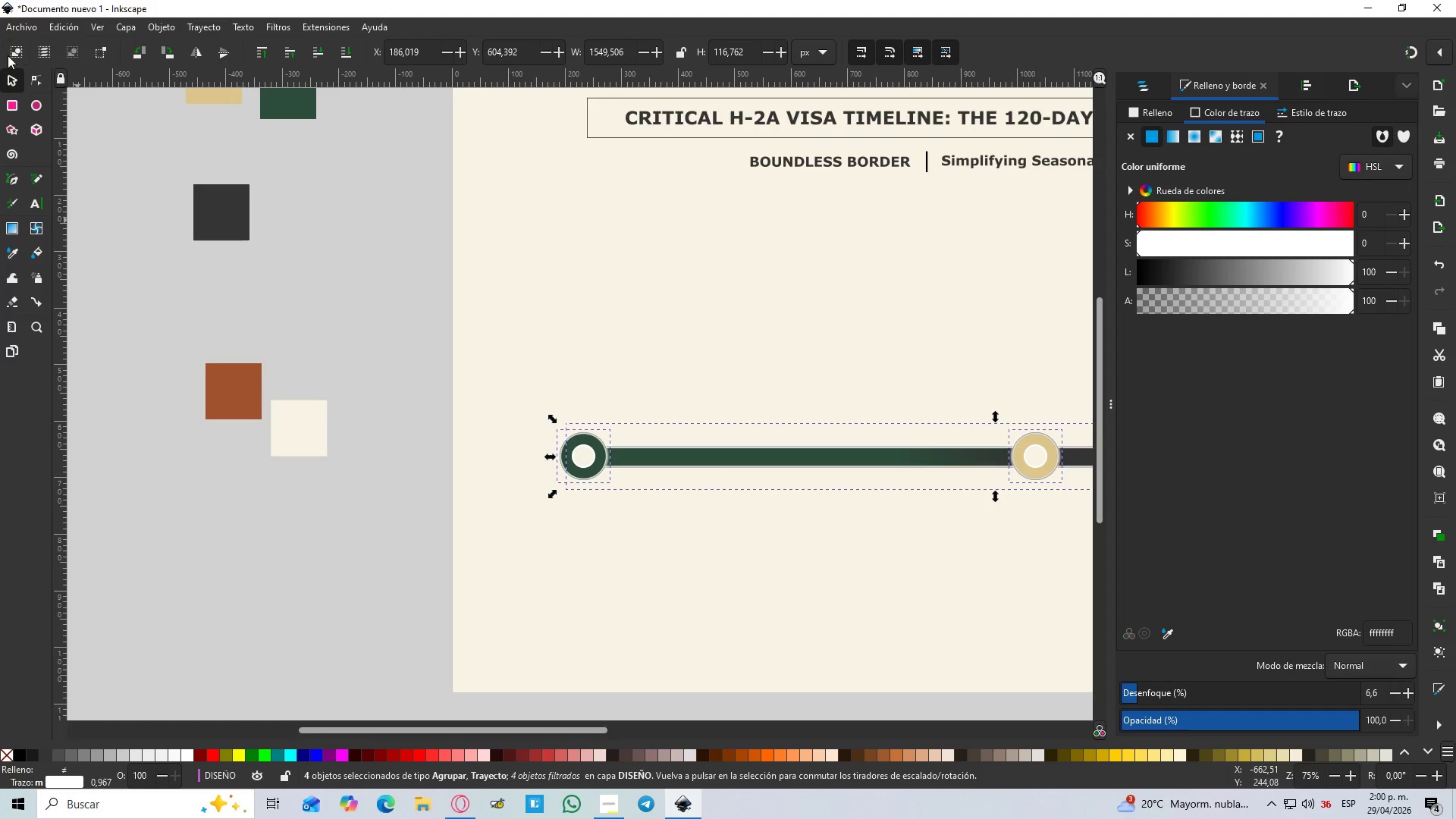 
scroll: coordinate [824, 526], scroll_direction: down, amount: 4.0
 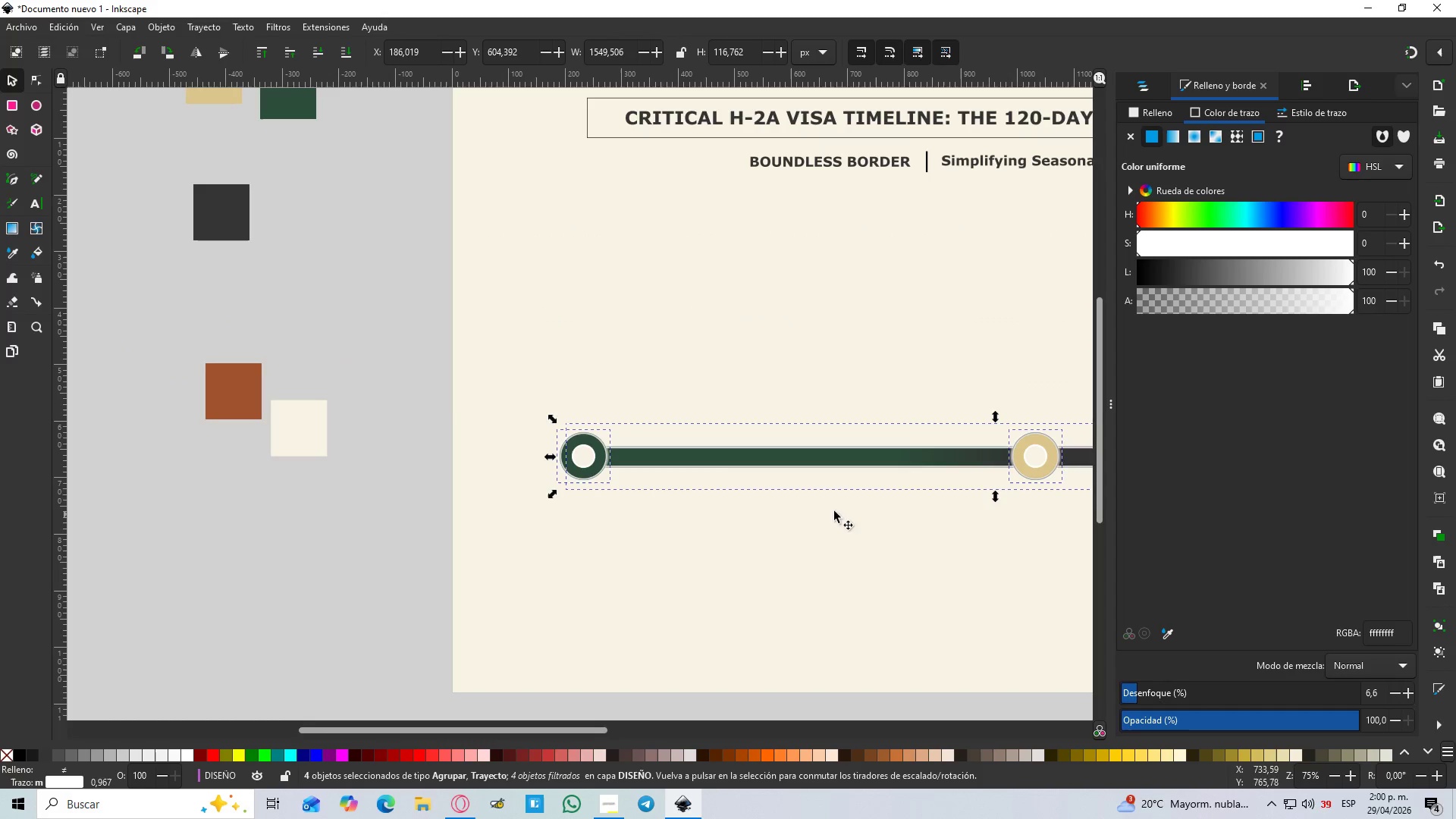 
left_click([9, 79])
 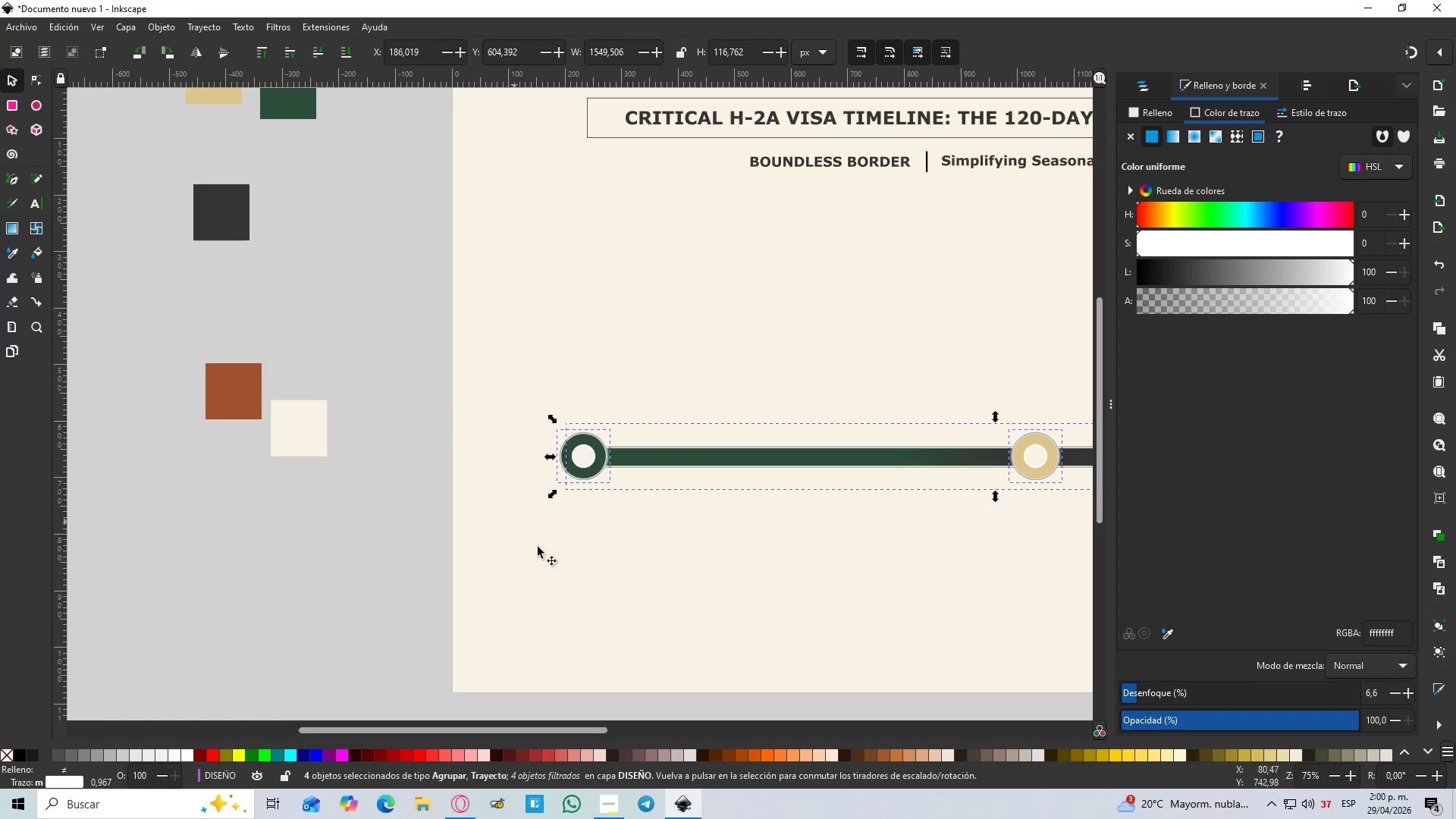 
left_click([585, 598])
 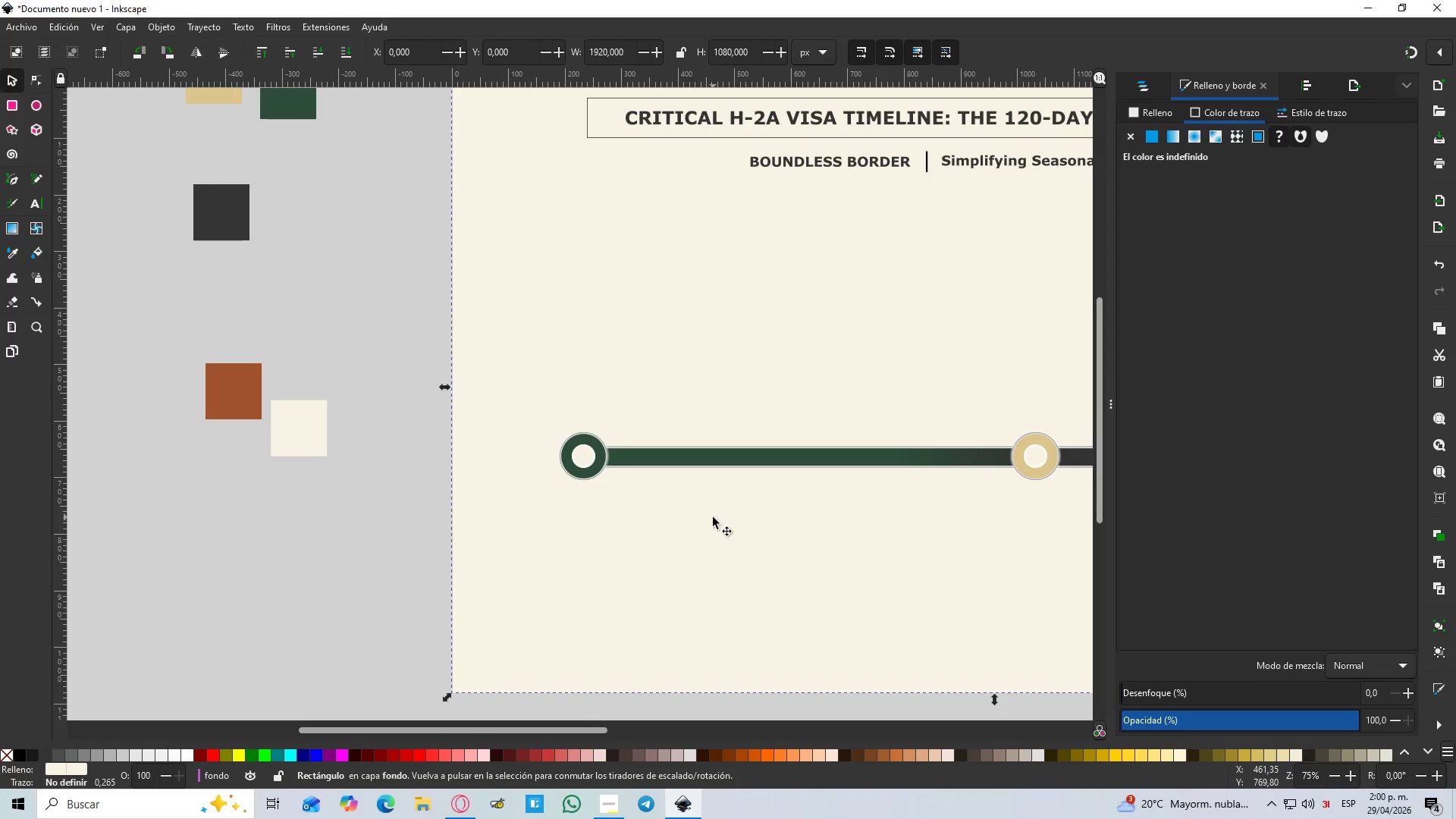 
wait(6.24)
 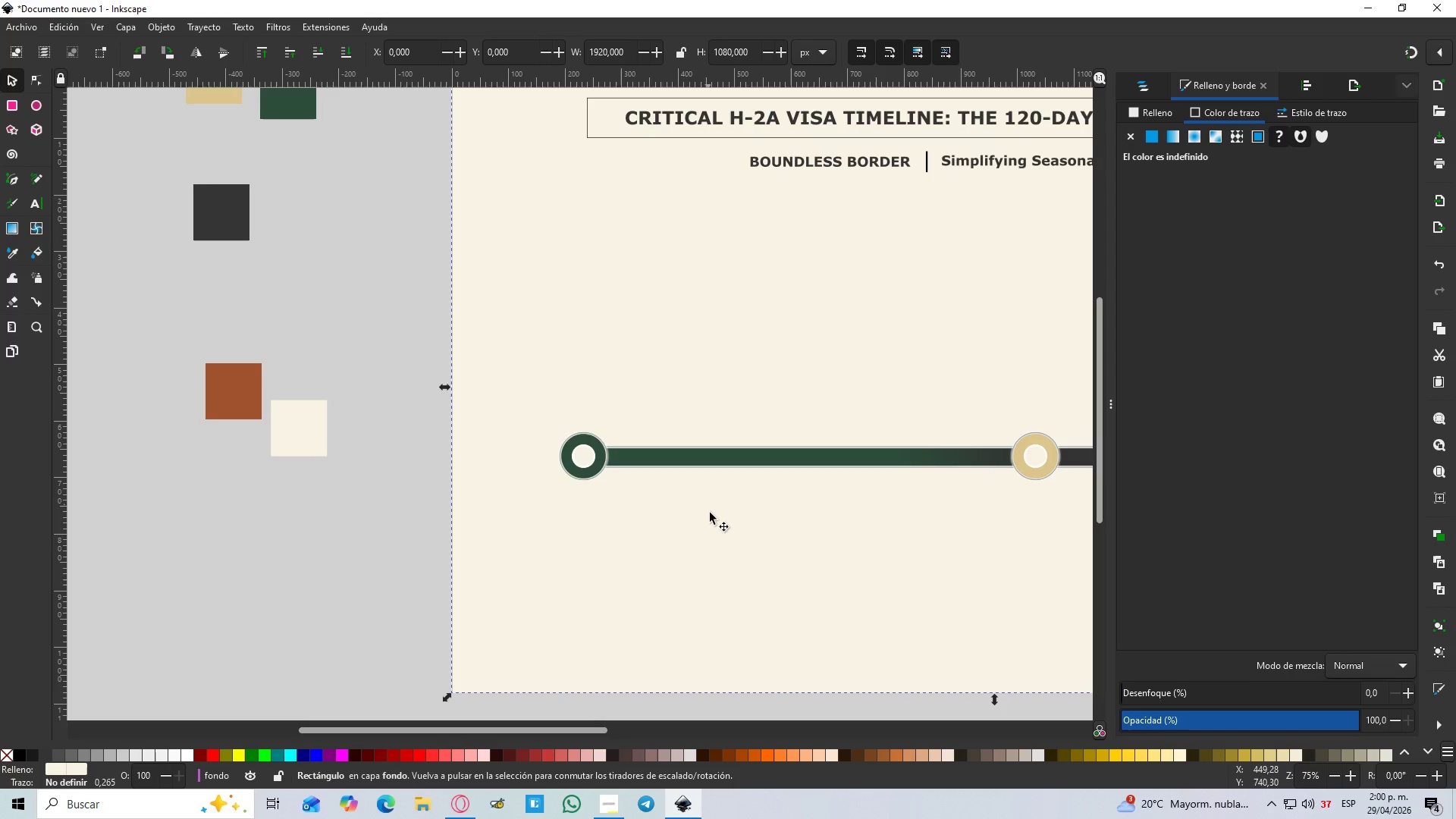 
hold_key(key=ControlLeft, duration=0.61)
scroll: coordinate [617, 439], scroll_direction: up, amount: 3.0
 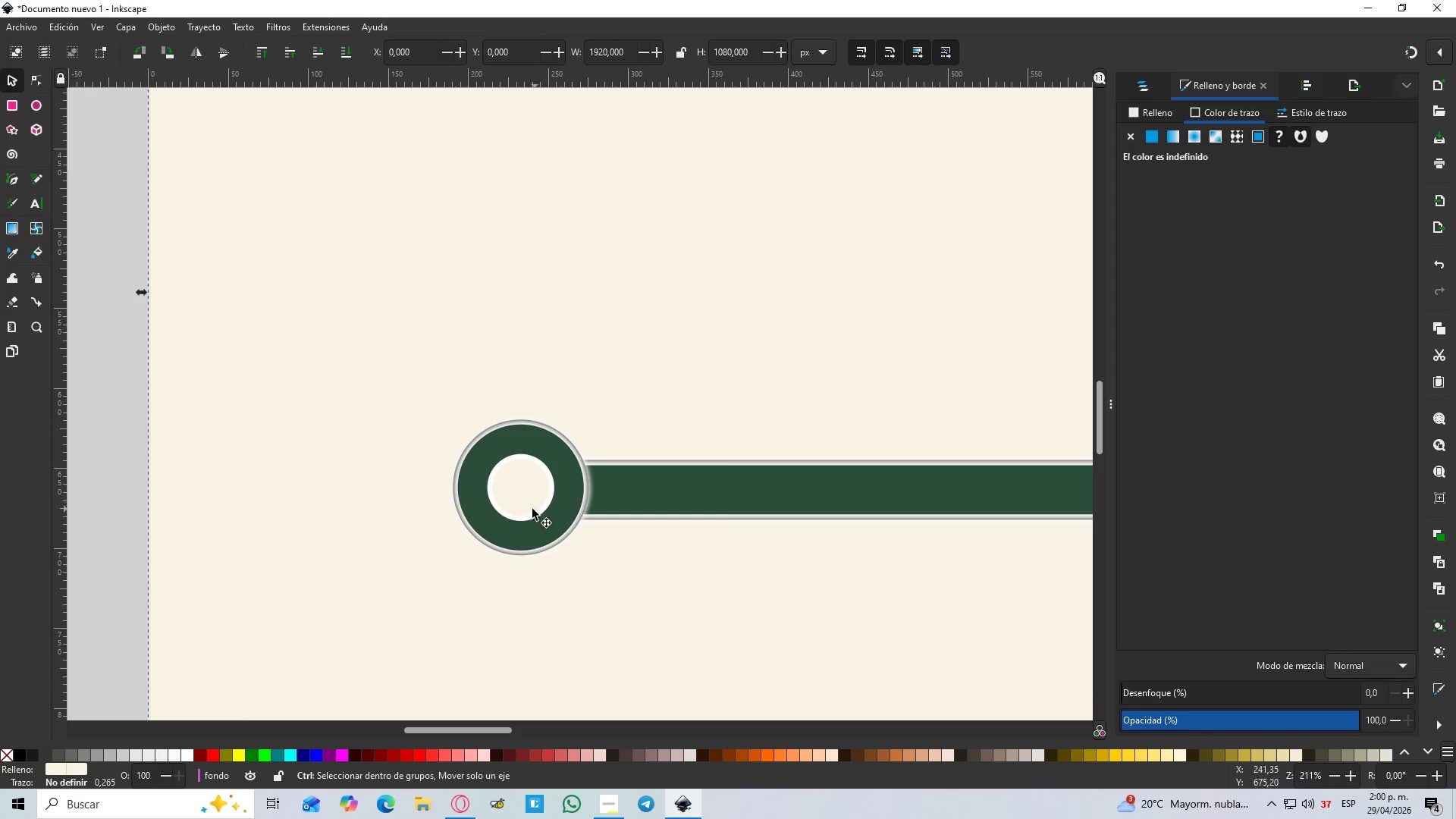 
left_click([529, 500])
 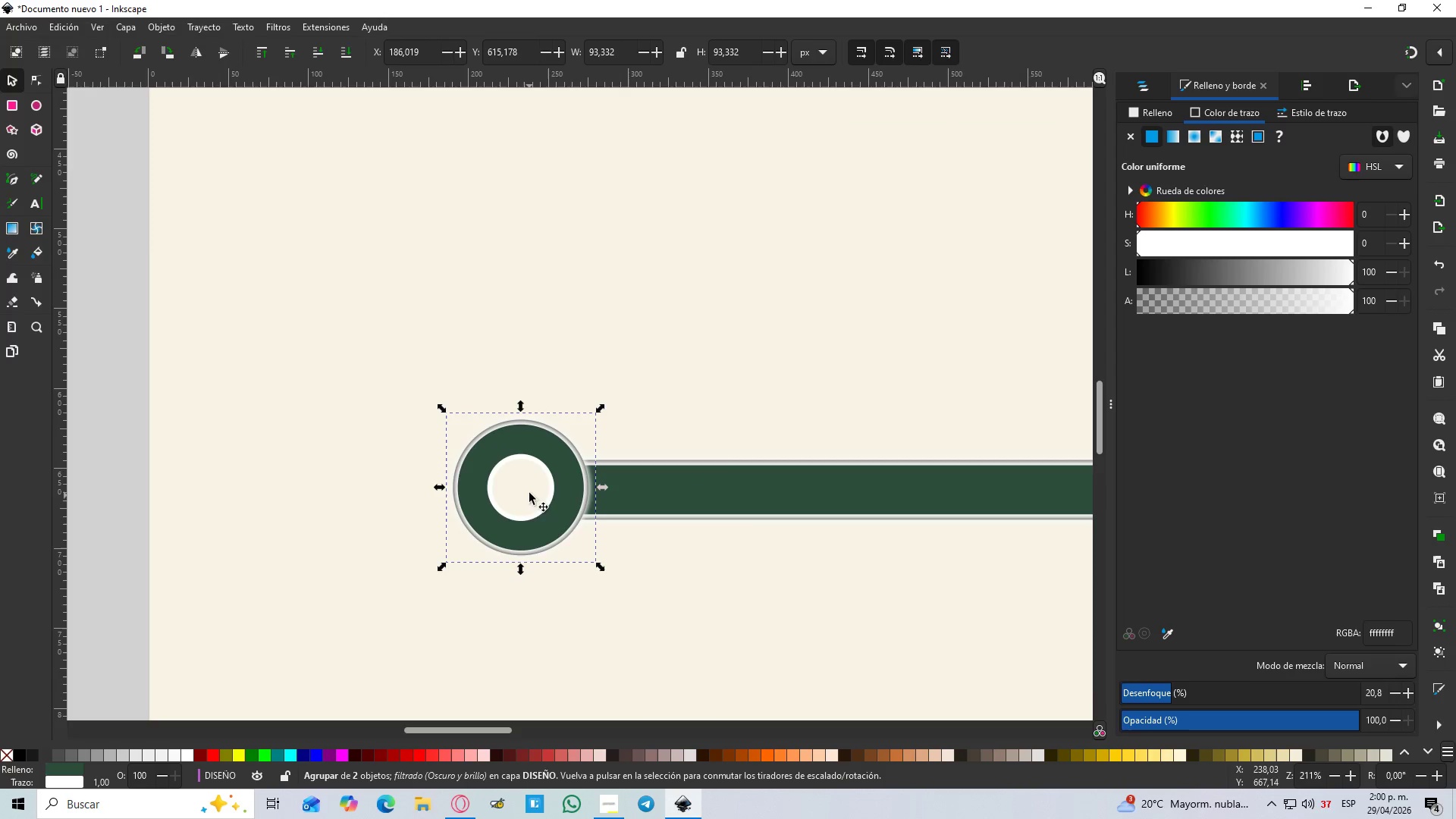 
left_click([527, 489])
 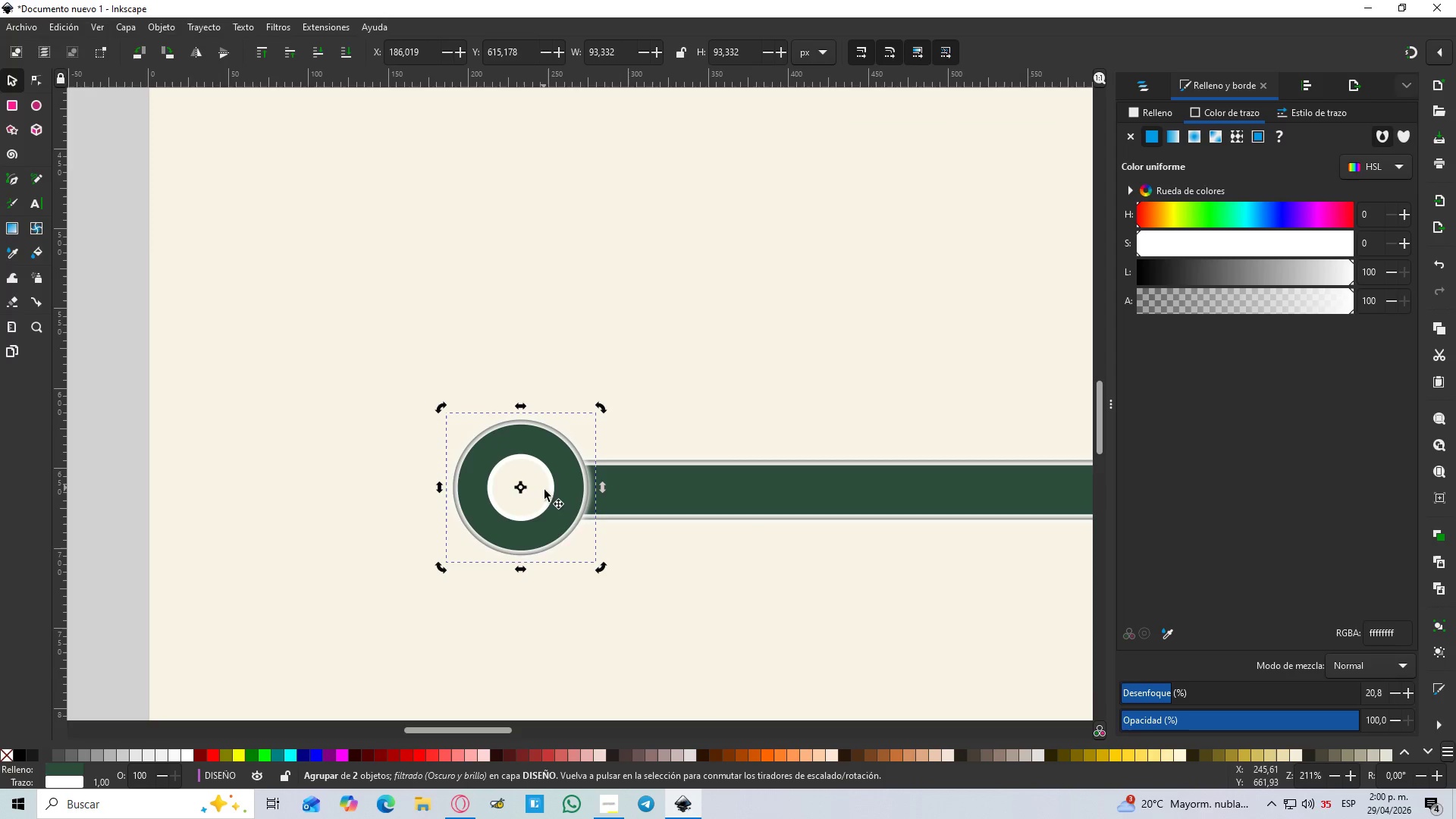 
left_click([553, 498])
 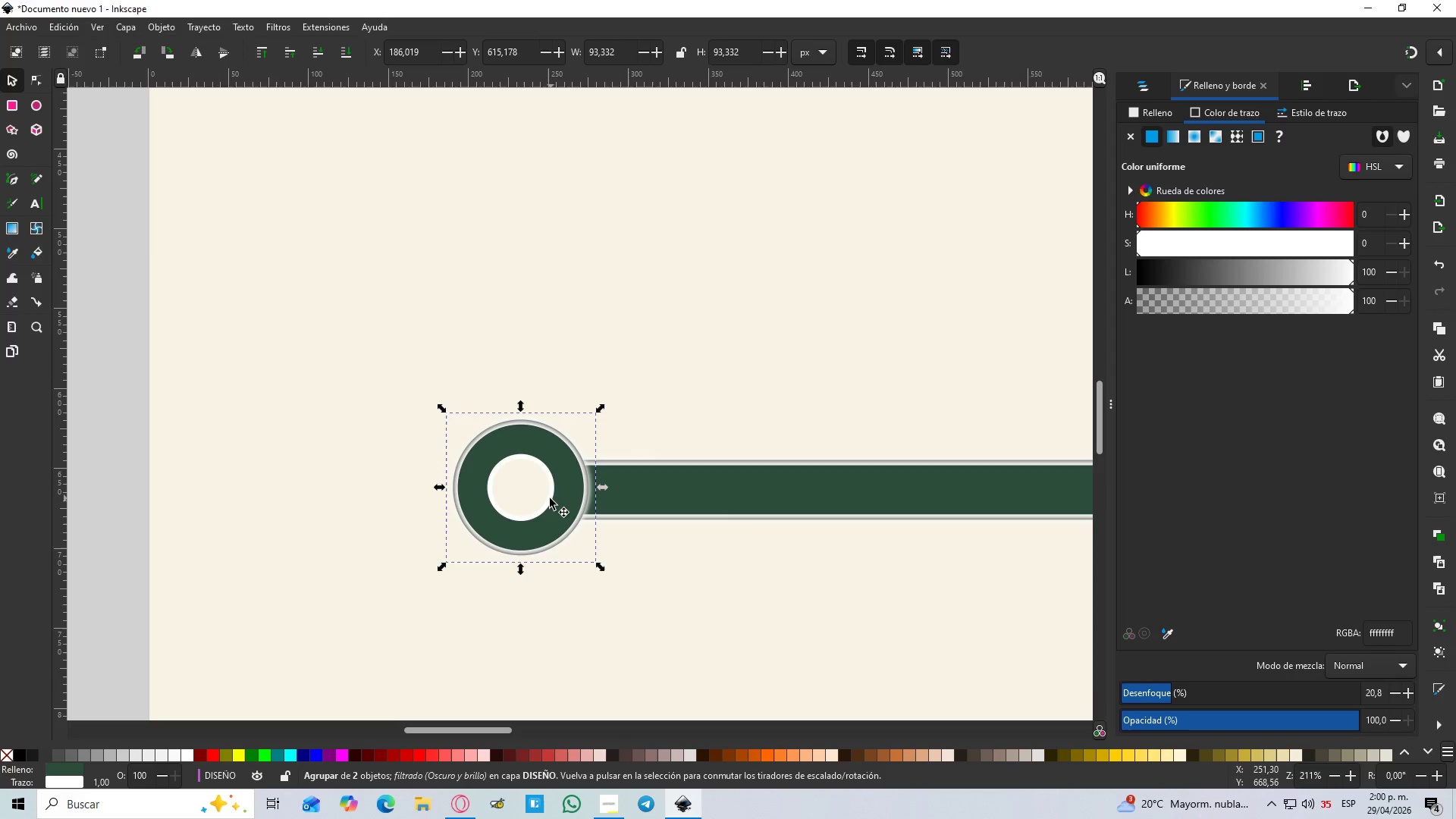 
left_click([547, 500])
 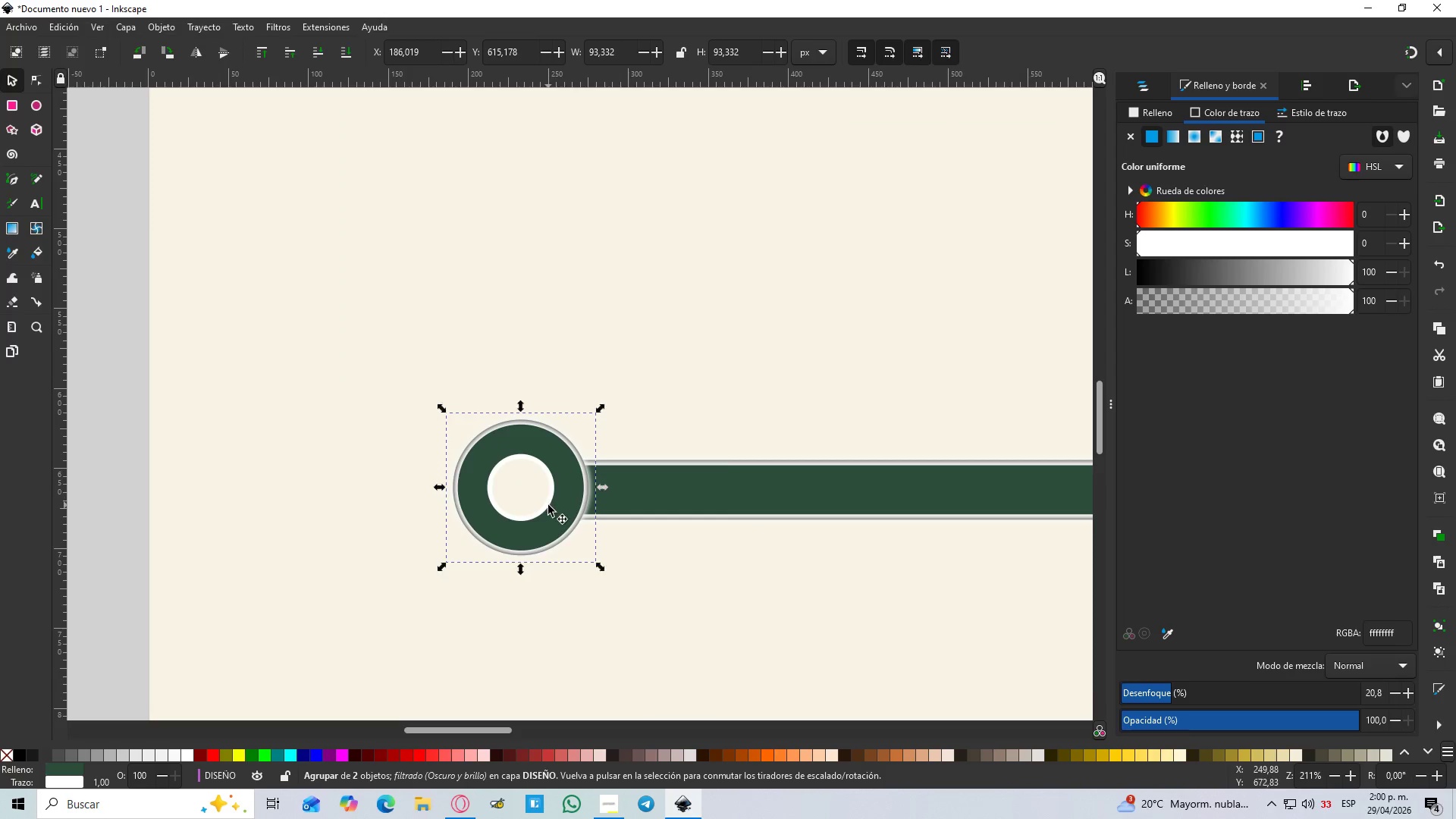 
left_click([550, 505])
 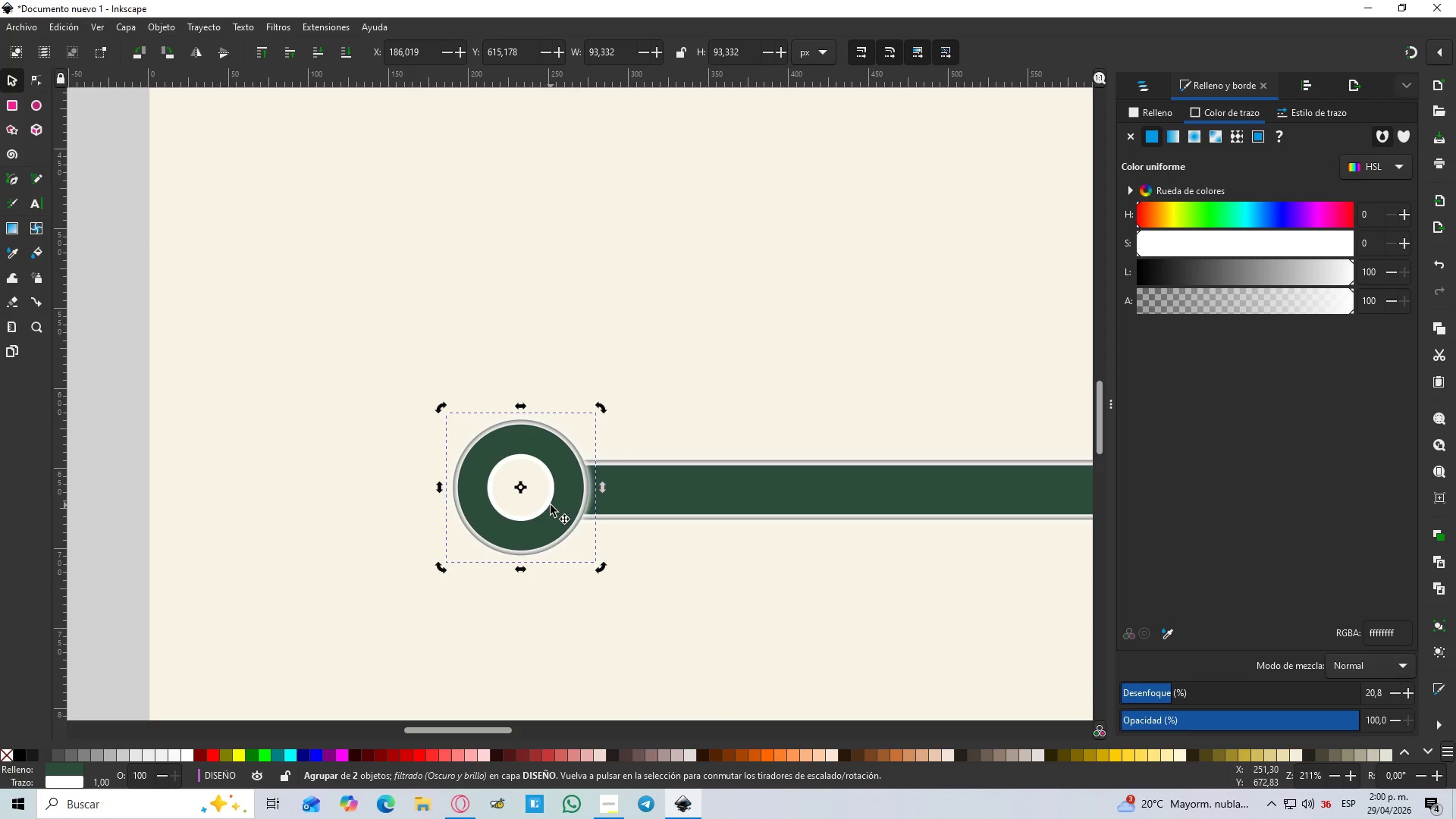 
left_click([551, 505])
 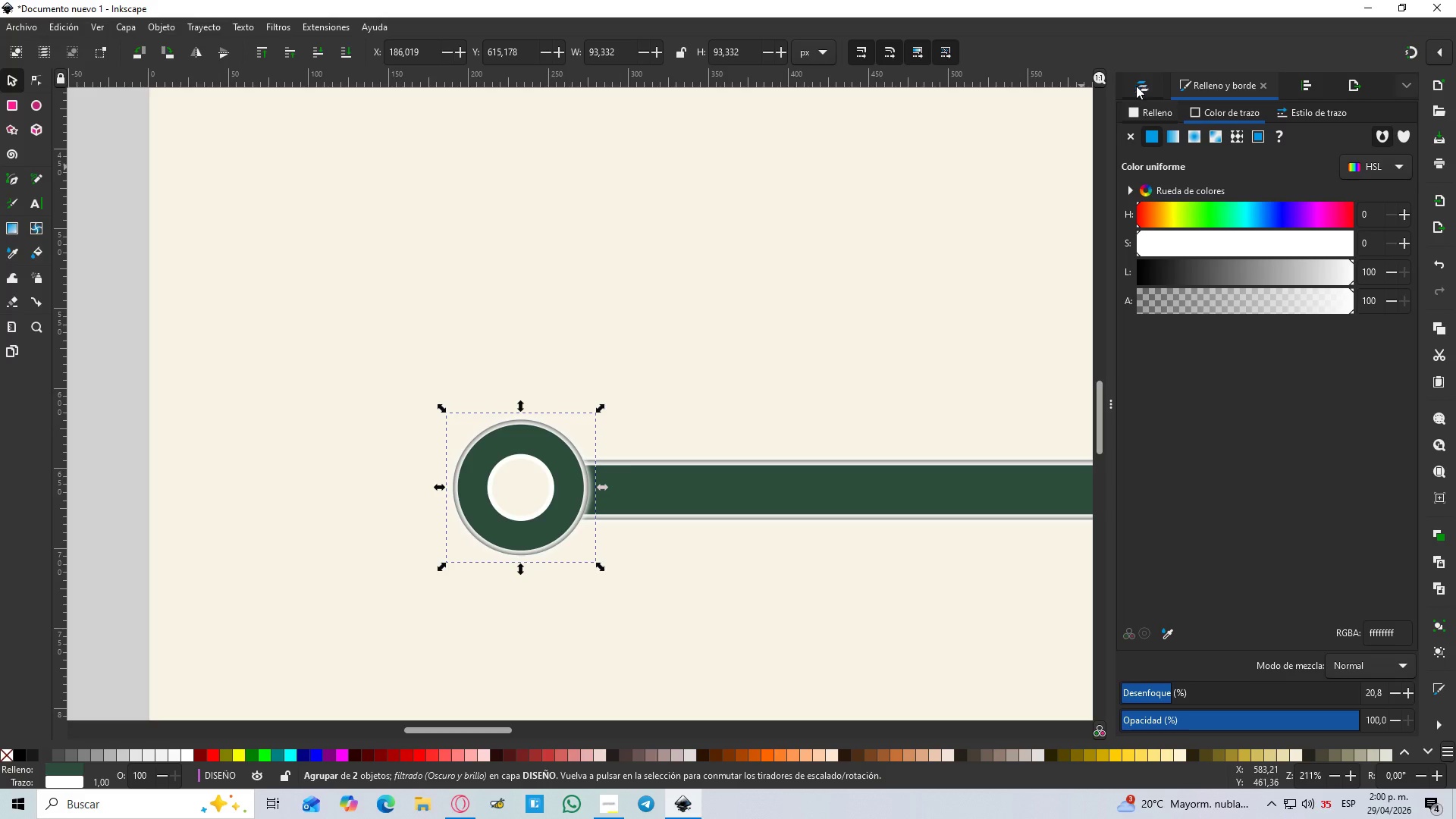 
right_click([492, 482])
 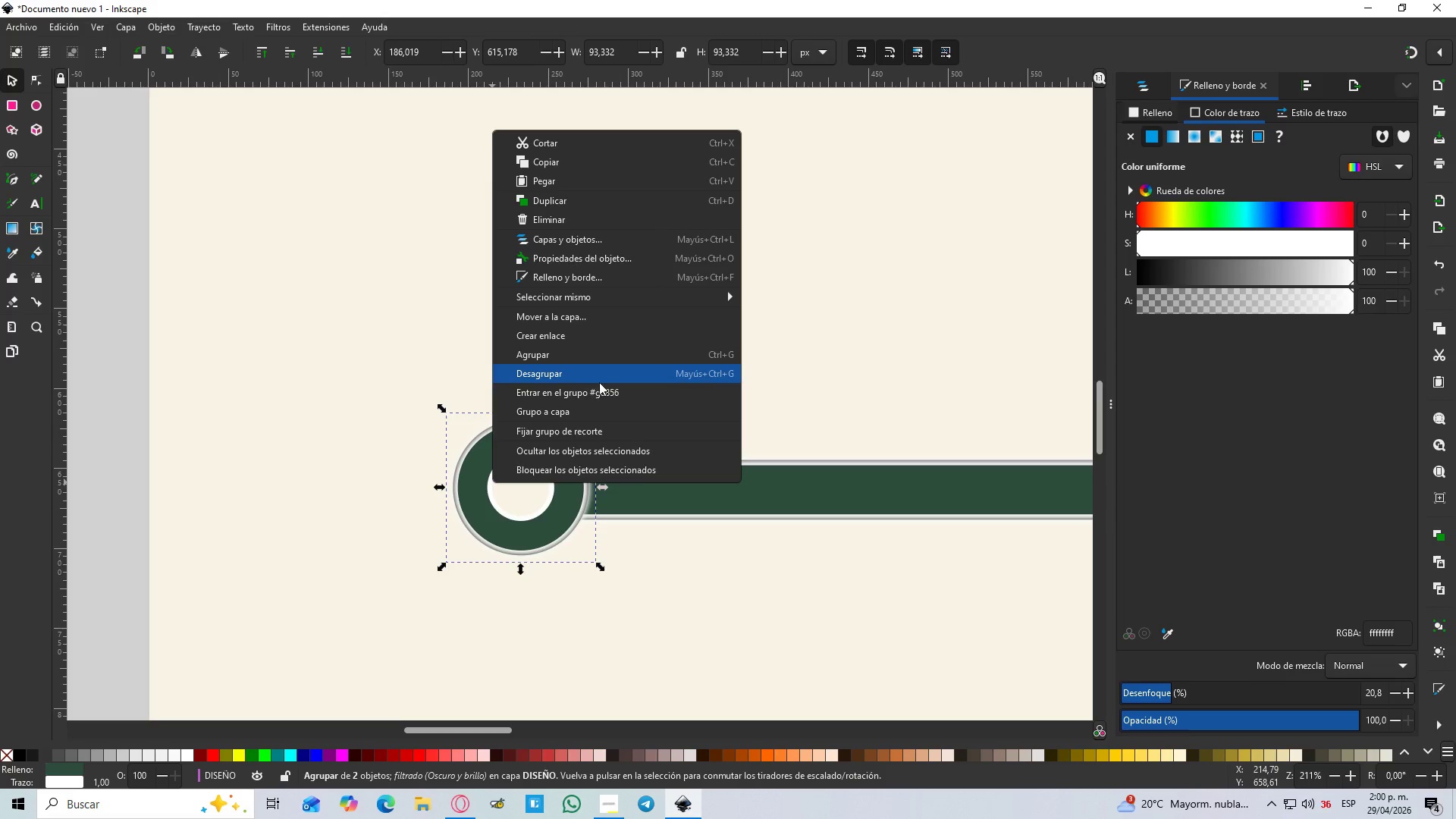 
left_click([608, 369])
 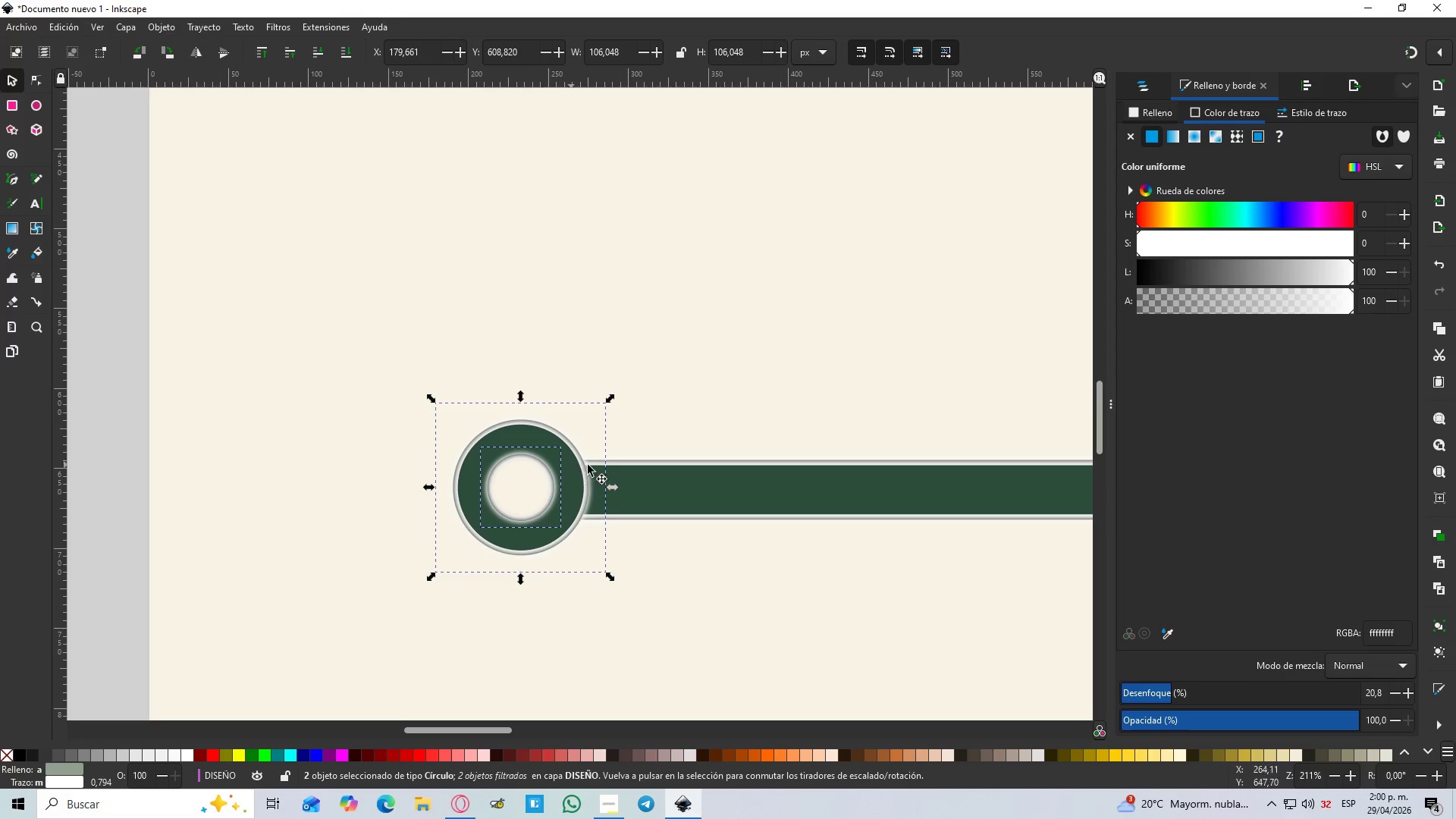 
left_click([730, 347])
 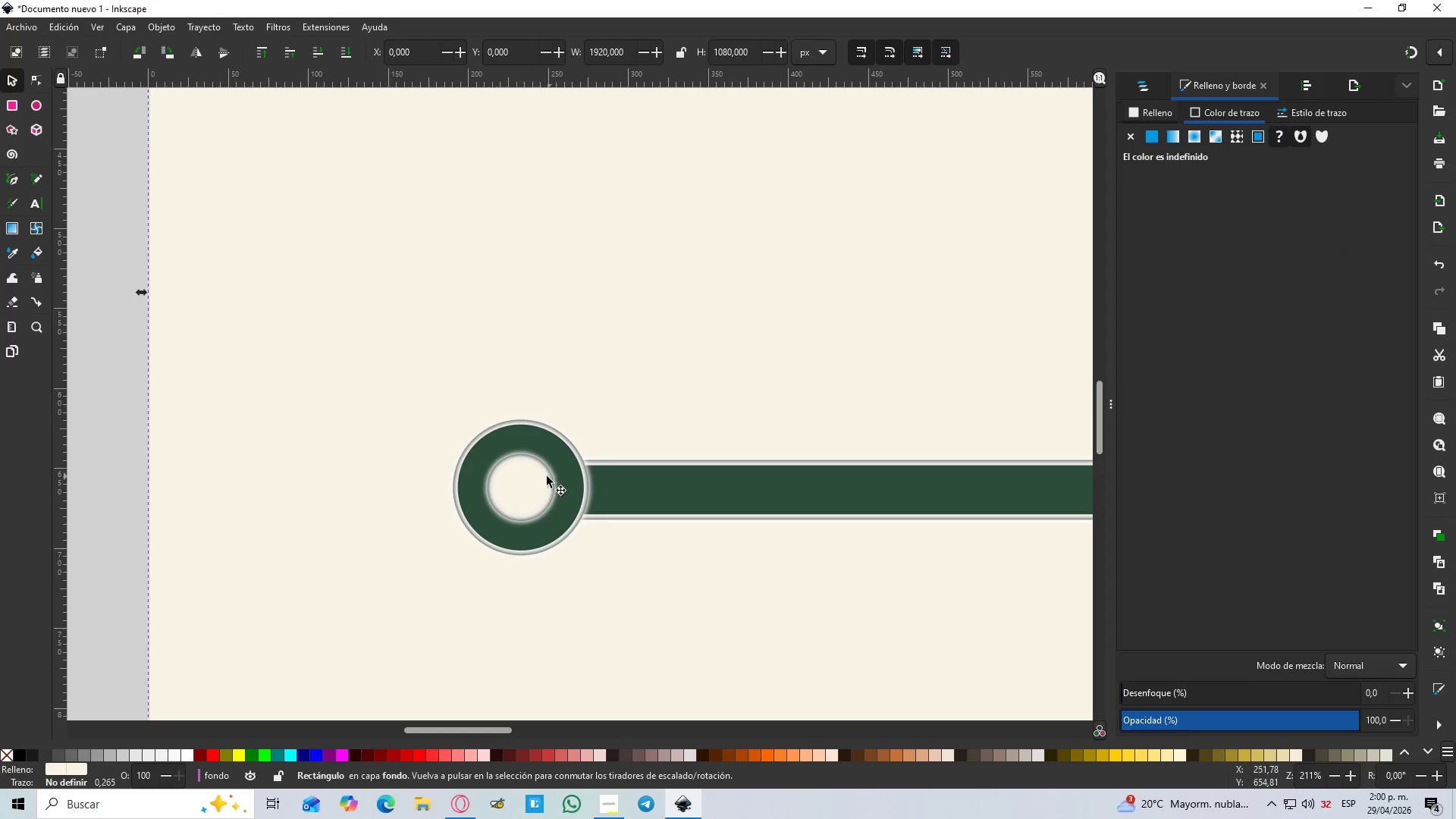 
left_click([540, 479])
 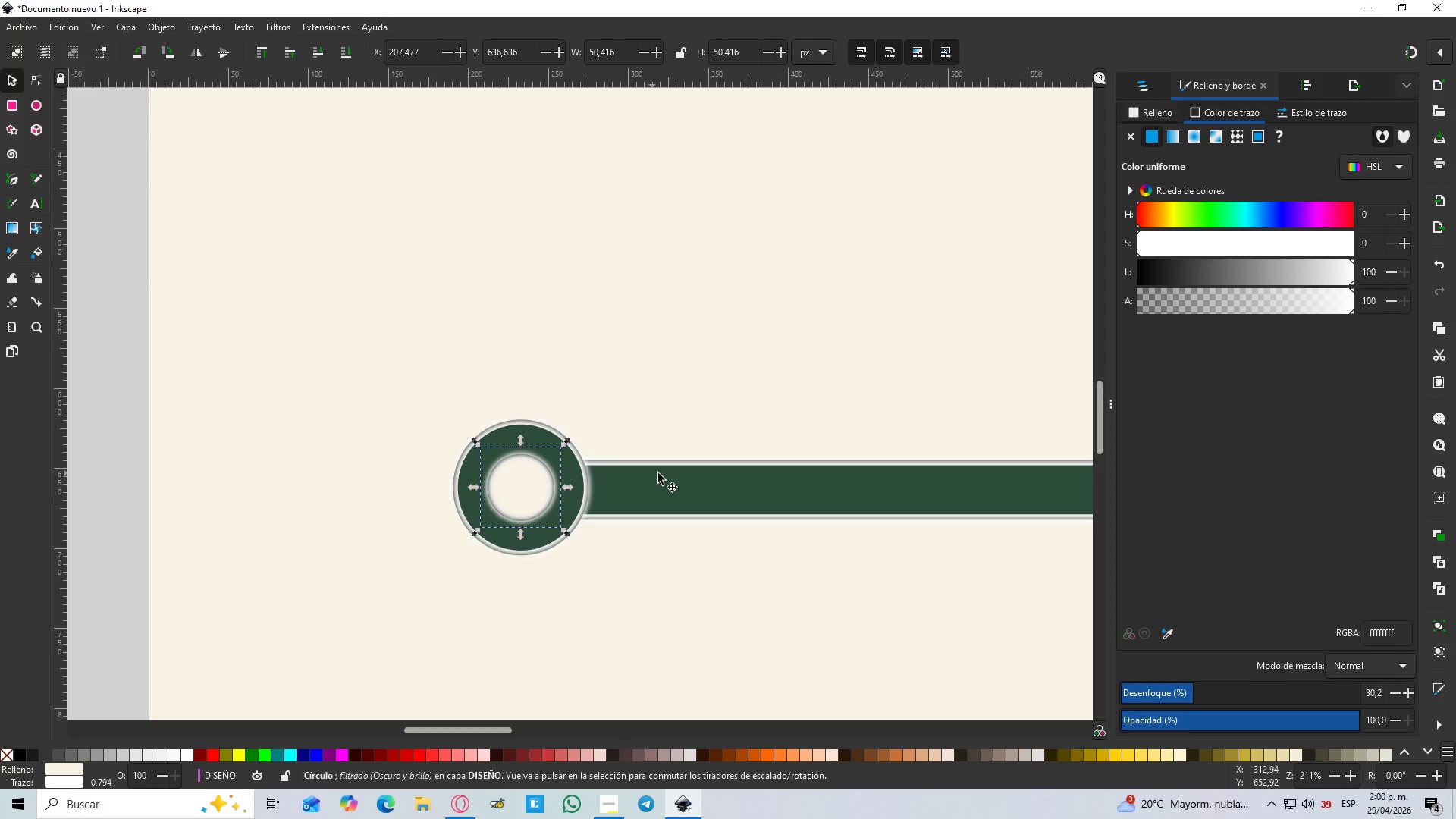 
hold_key(key=ControlLeft, duration=1.22)
scroll: coordinate [663, 473], scroll_direction: down, amount: 1.0
 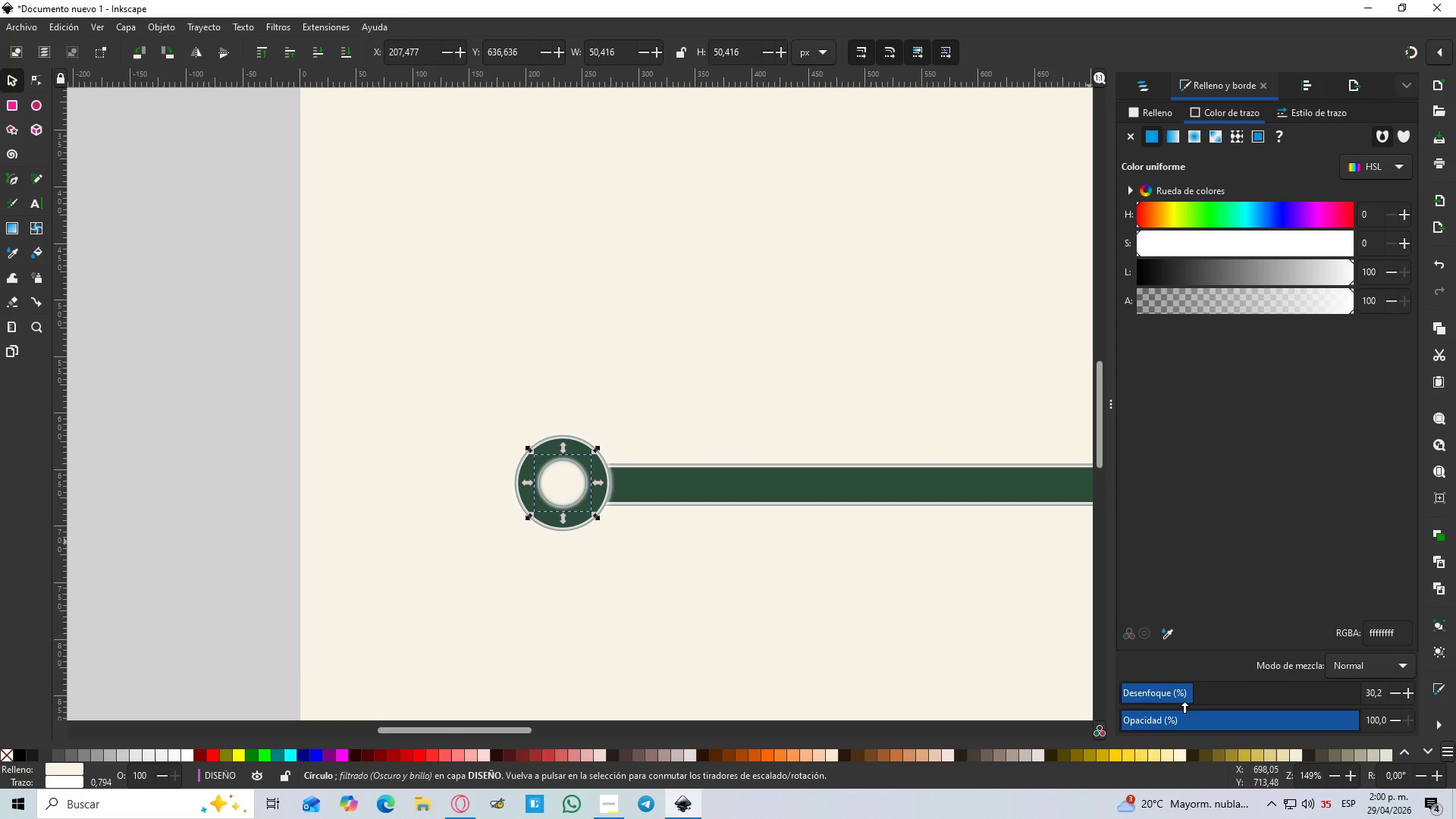 
left_click_drag(start_coordinate=[1184, 696], to_coordinate=[1021, 698])
 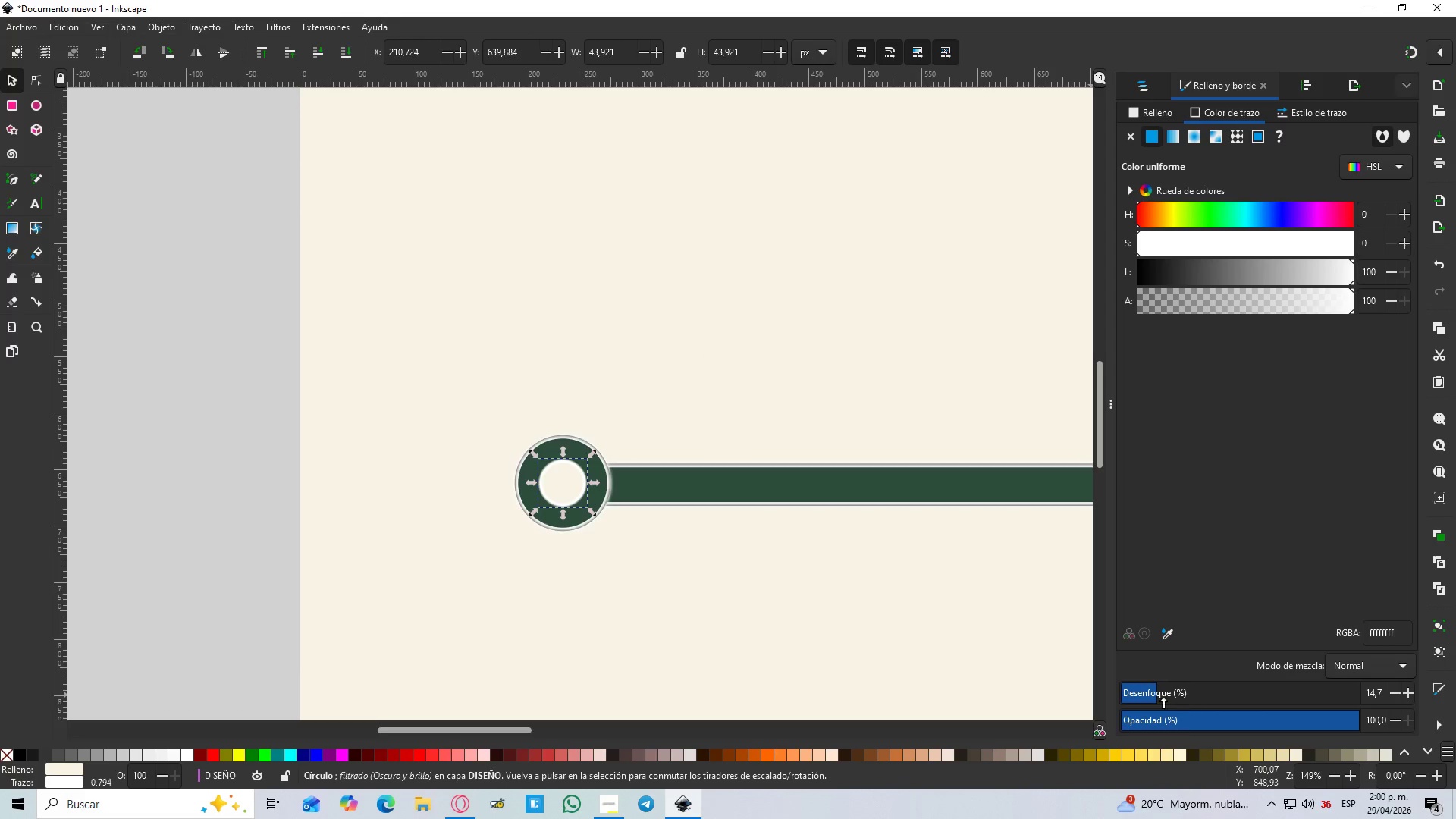 
left_click_drag(start_coordinate=[1156, 693], to_coordinate=[1086, 699])
 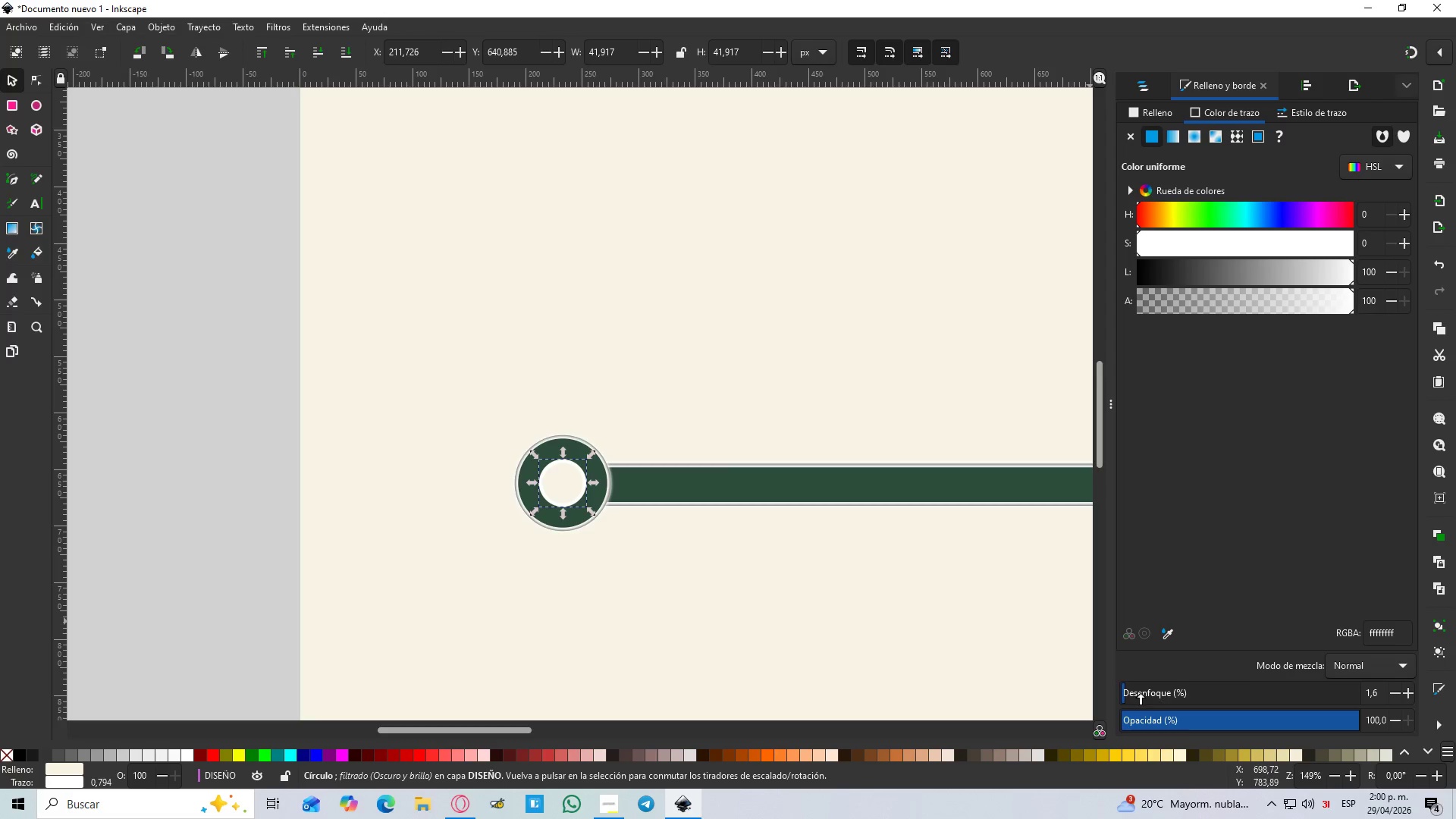 
wait(6.52)
 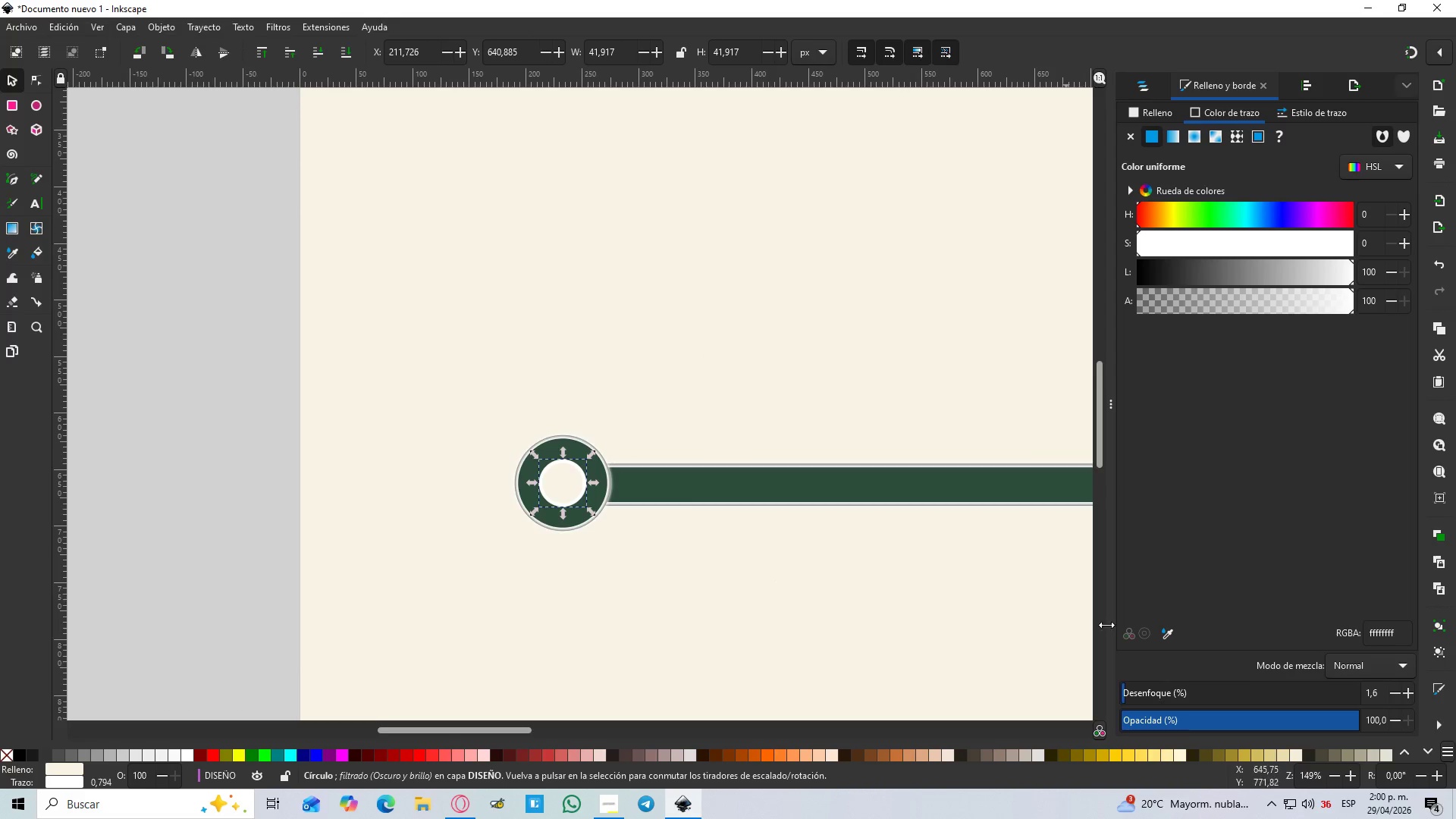 
left_click([1126, 141])
 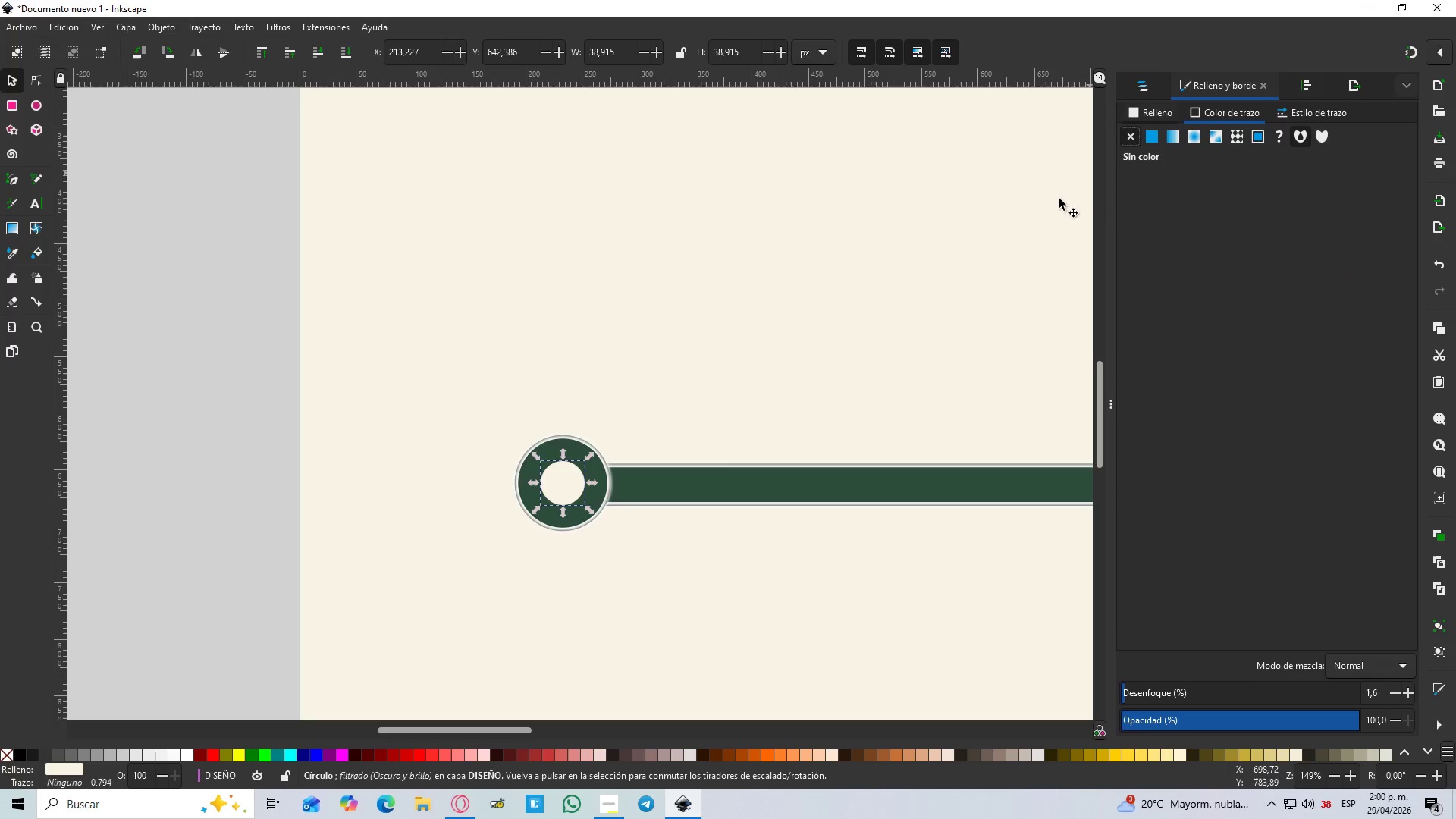 
hold_key(key=ControlLeft, duration=0.31)
scroll: coordinate [768, 387], scroll_direction: down, amount: 3.0
 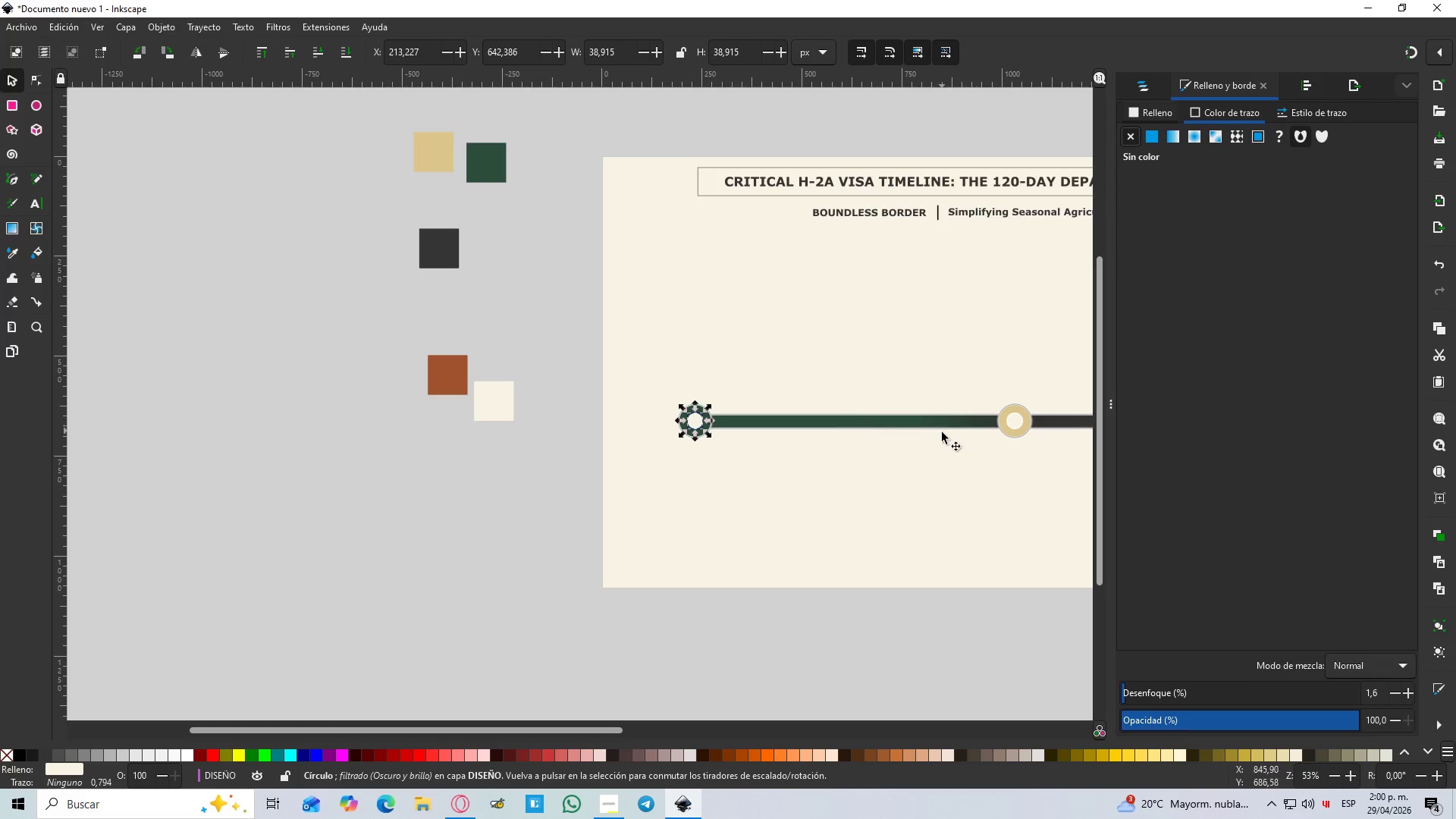 
hold_key(key=Space, duration=0.47)
 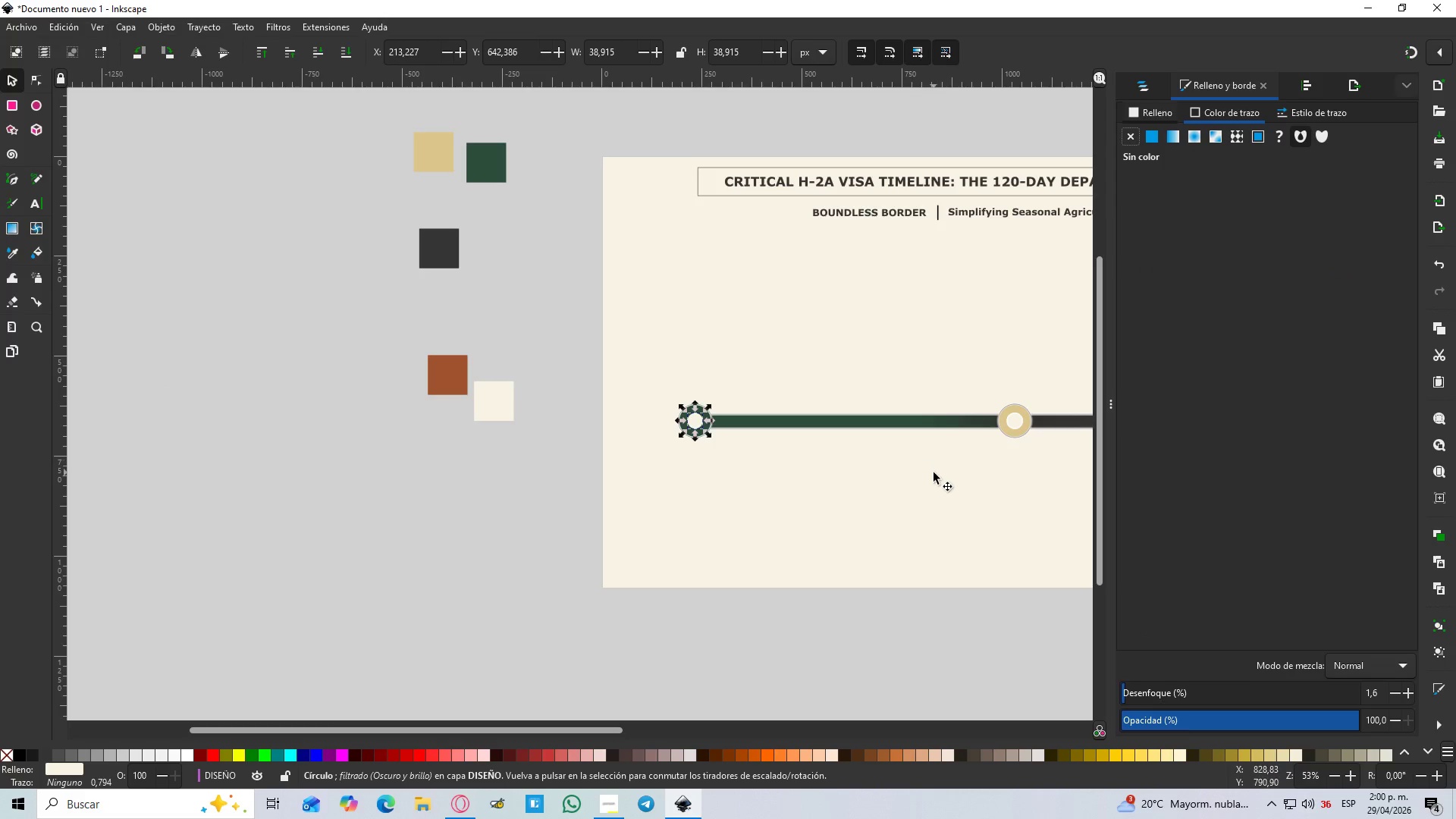 
hold_key(key=Space, duration=0.56)
 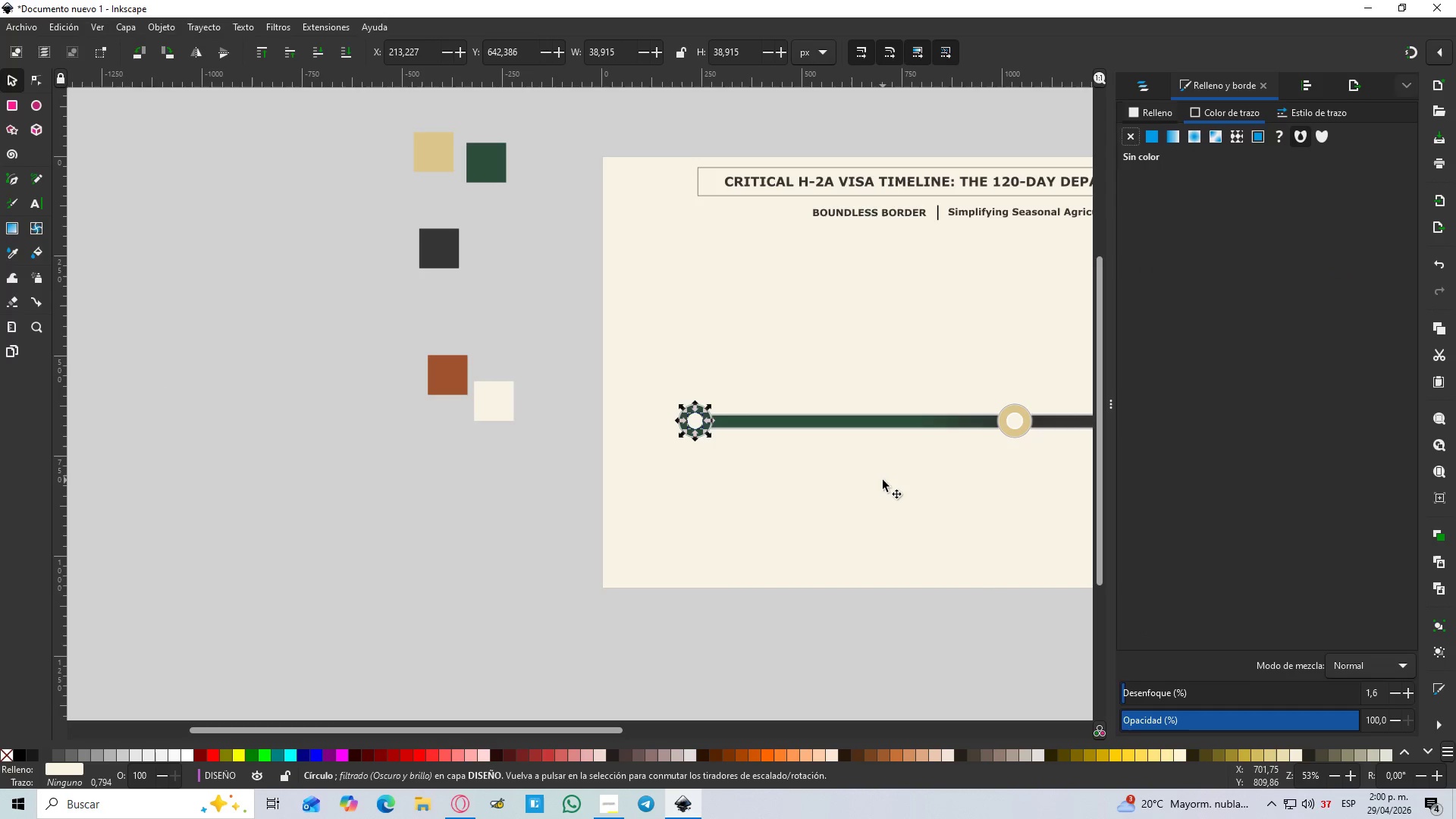 
left_click([883, 480])
 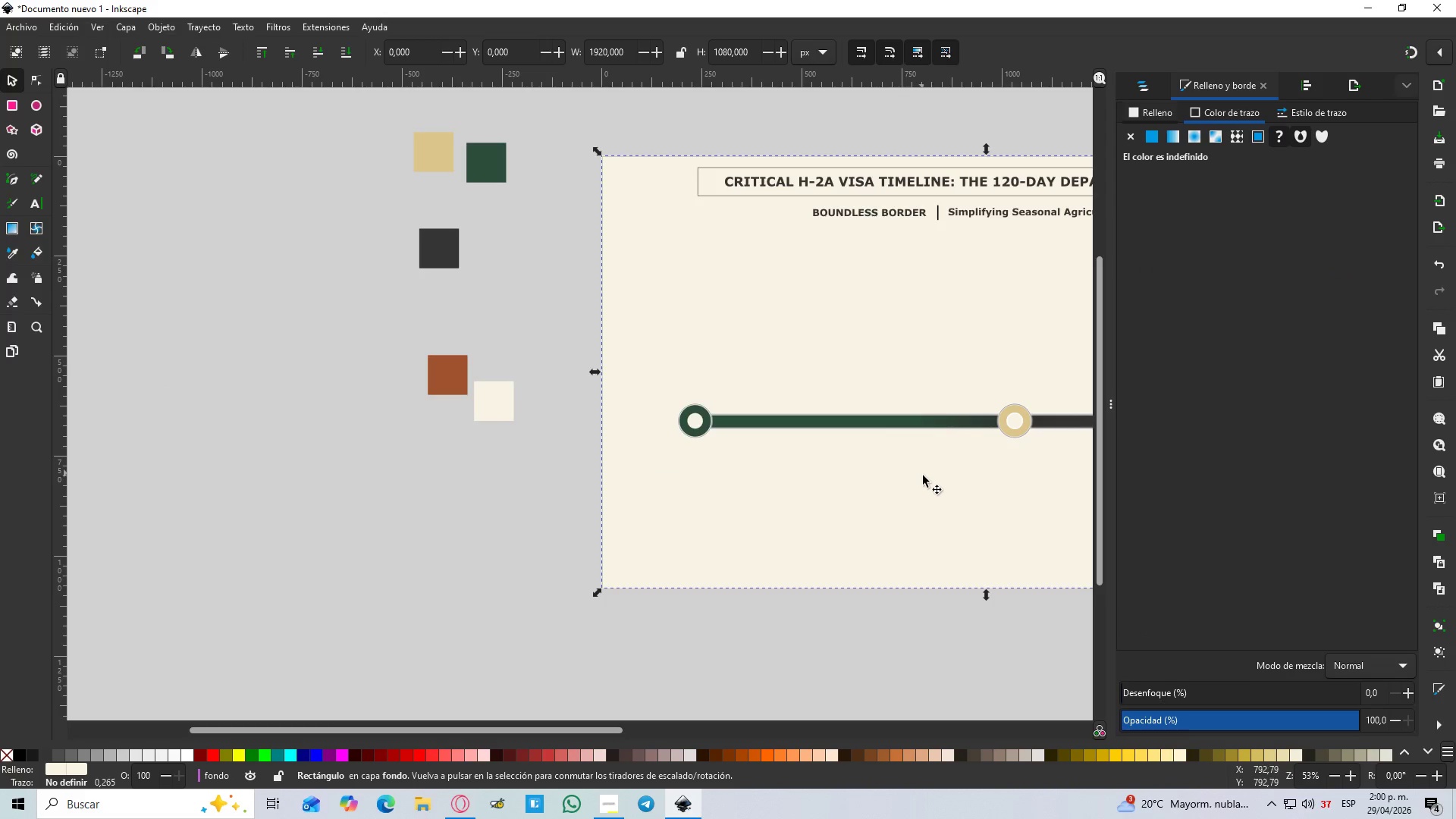 
hold_key(key=Space, duration=0.62)
 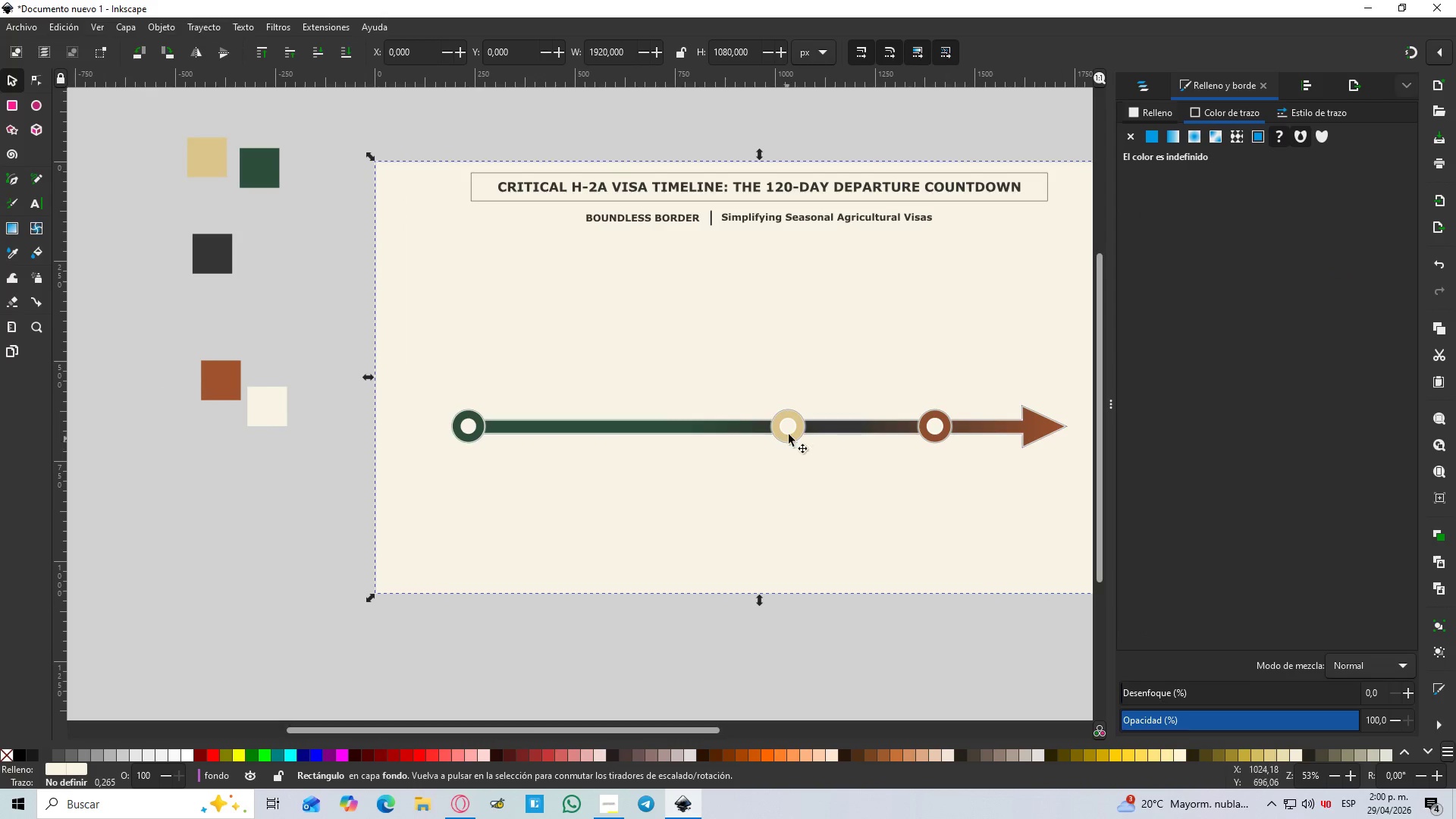 
hold_key(key=ControlLeft, duration=0.52)
scroll: coordinate [794, 425], scroll_direction: up, amount: 4.0
 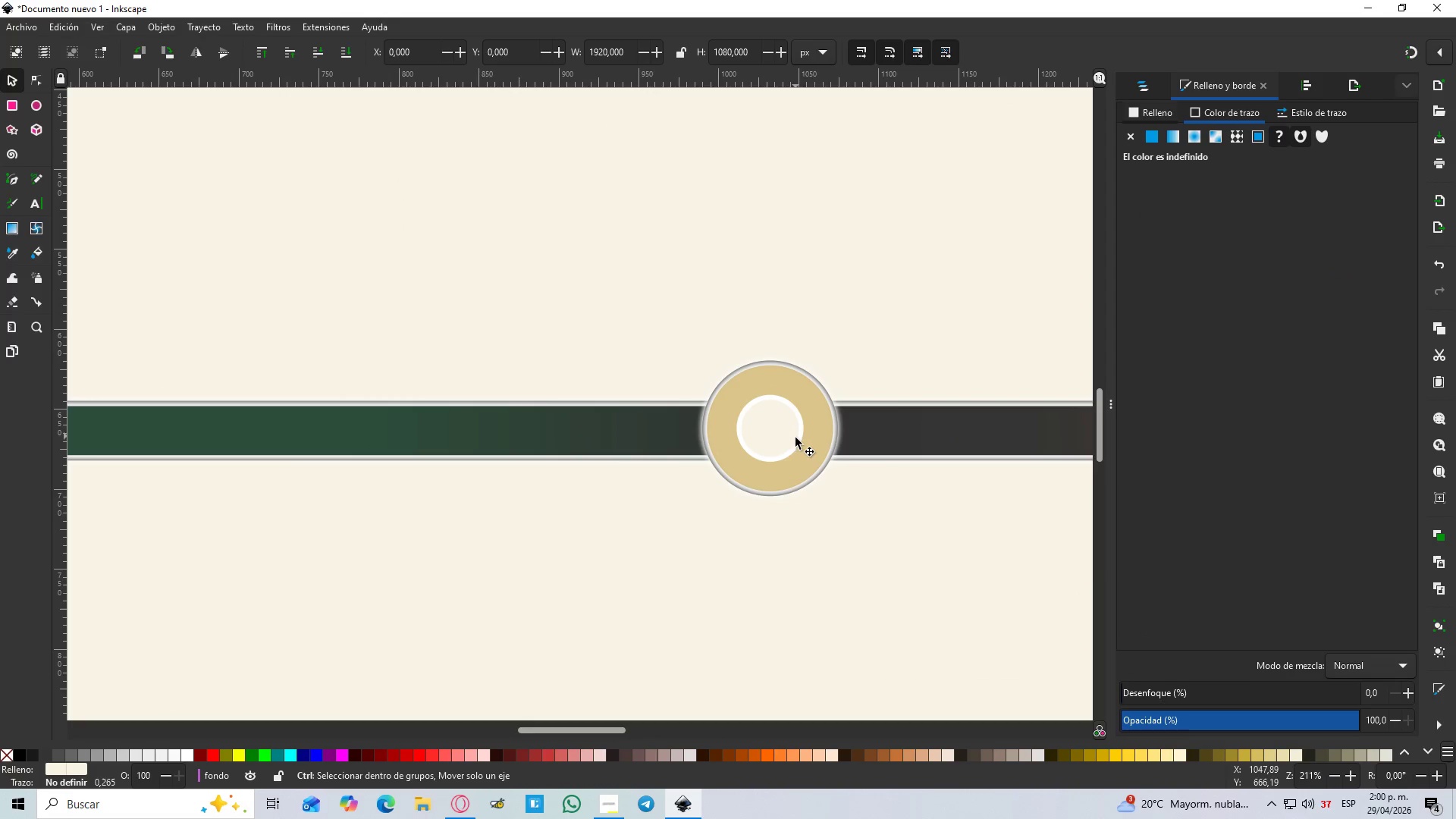 
left_click([795, 438])
 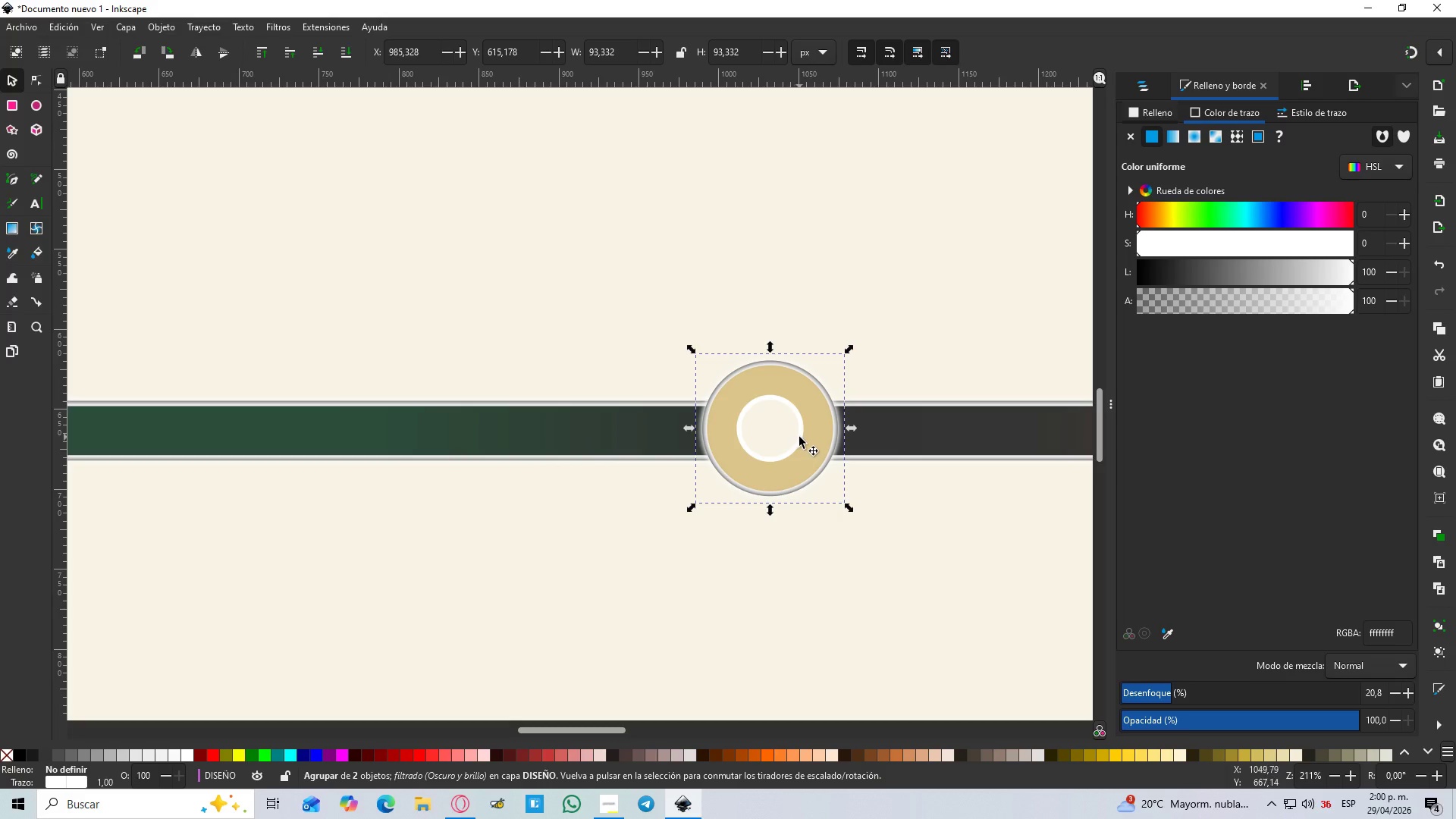 
left_click([800, 436])
 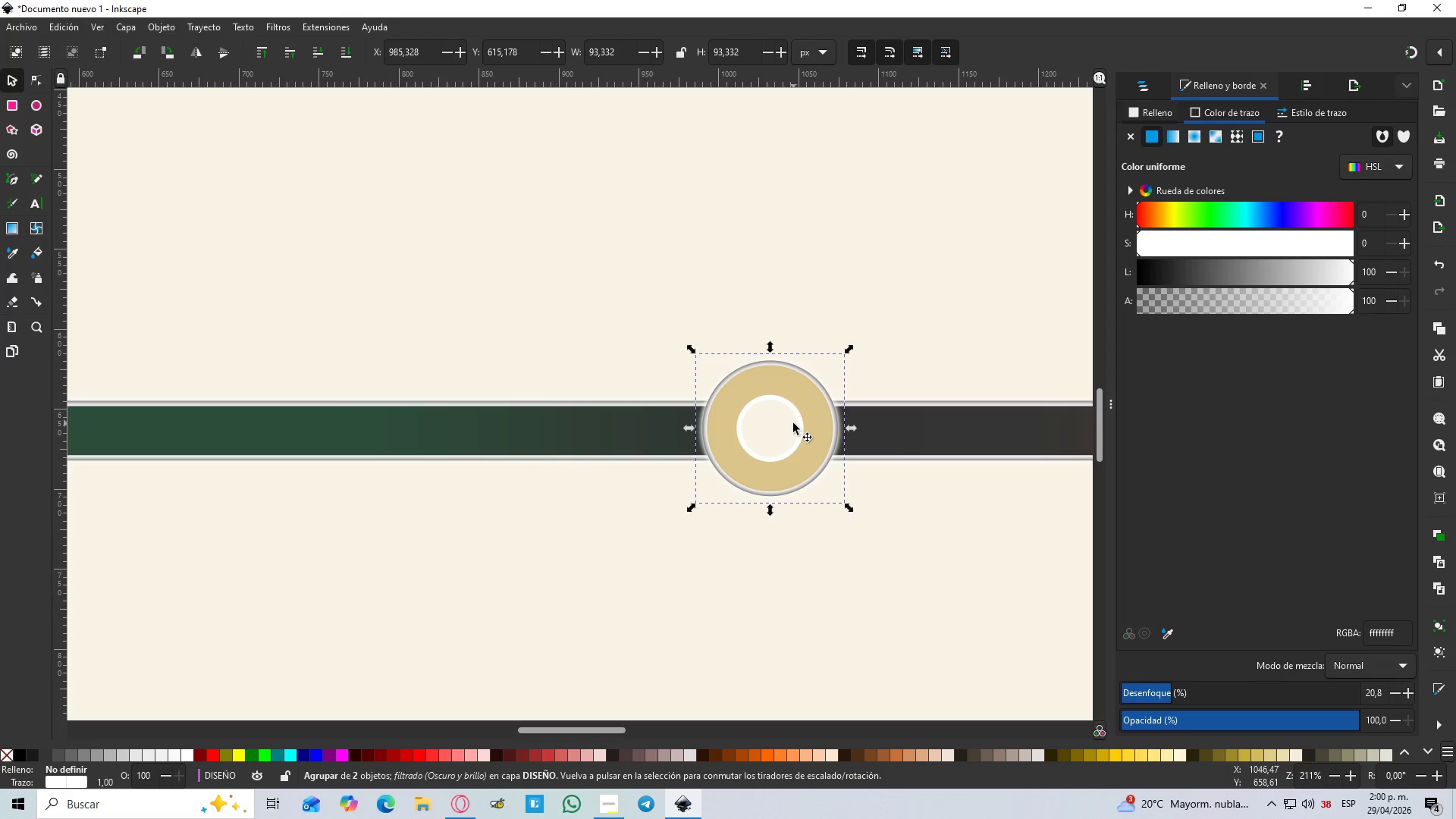 
key(Control+Shift+G)
 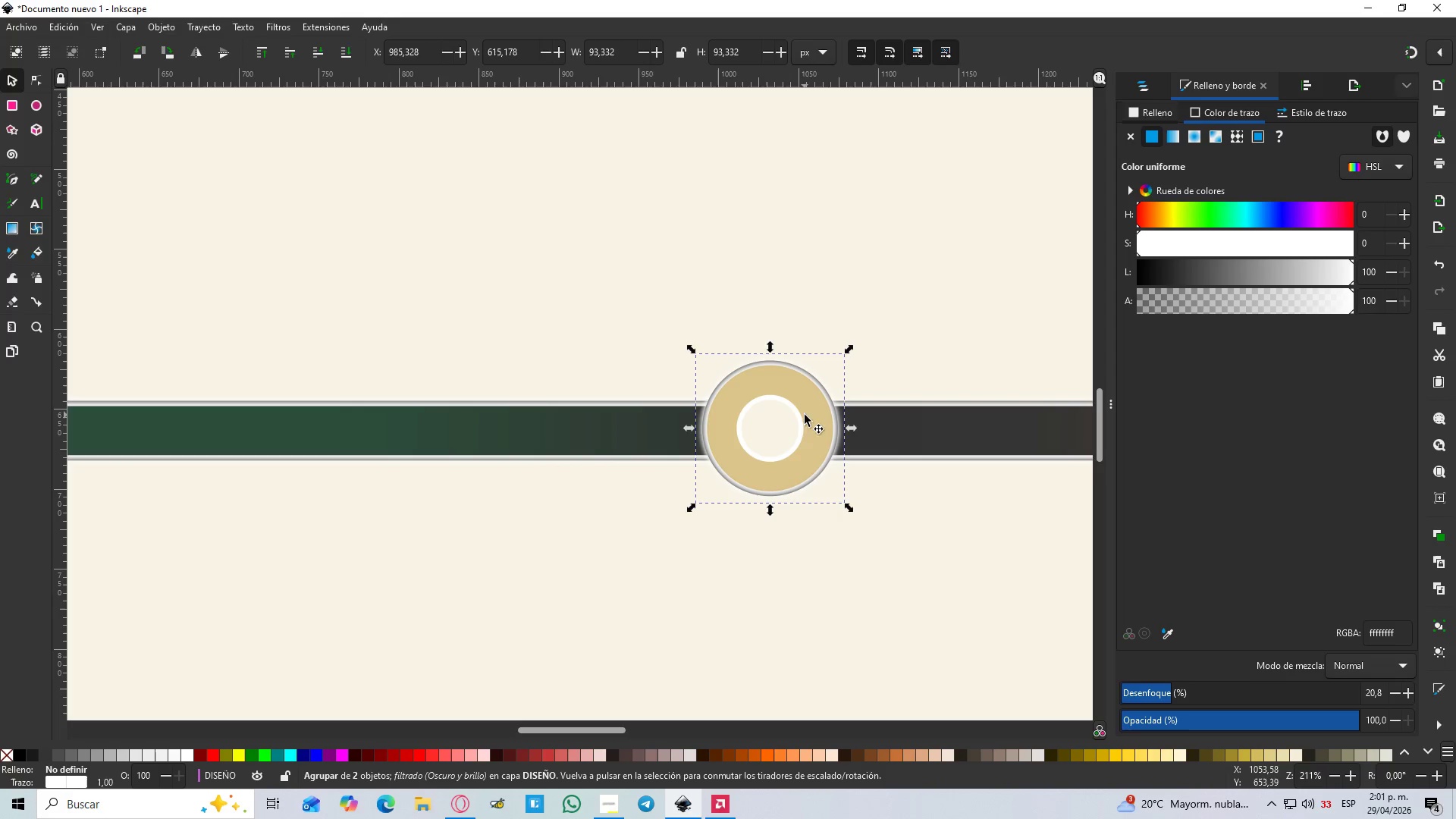 
right_click([767, 413])
 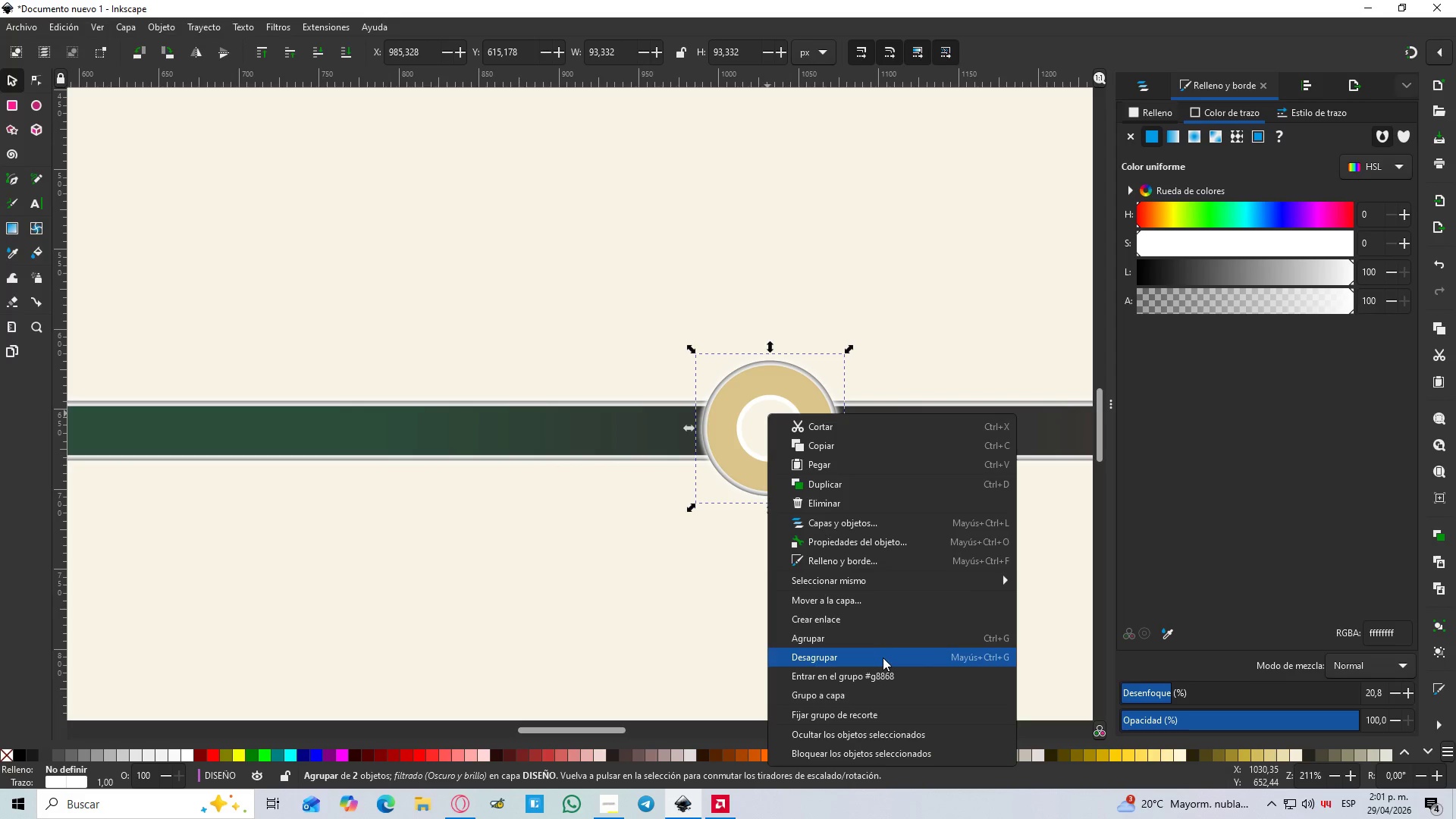 
left_click([883, 657])
 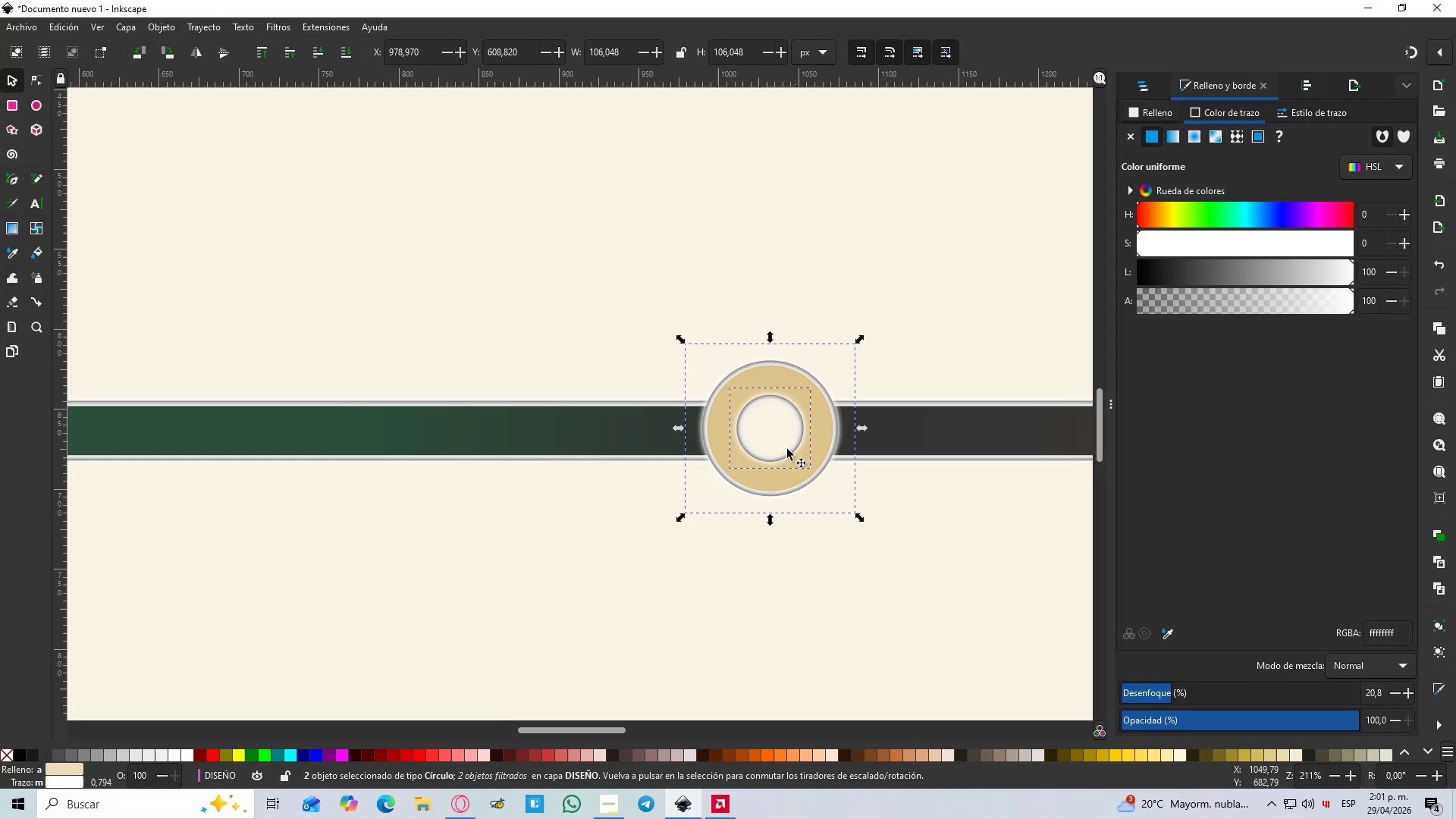 
left_click([779, 430])
 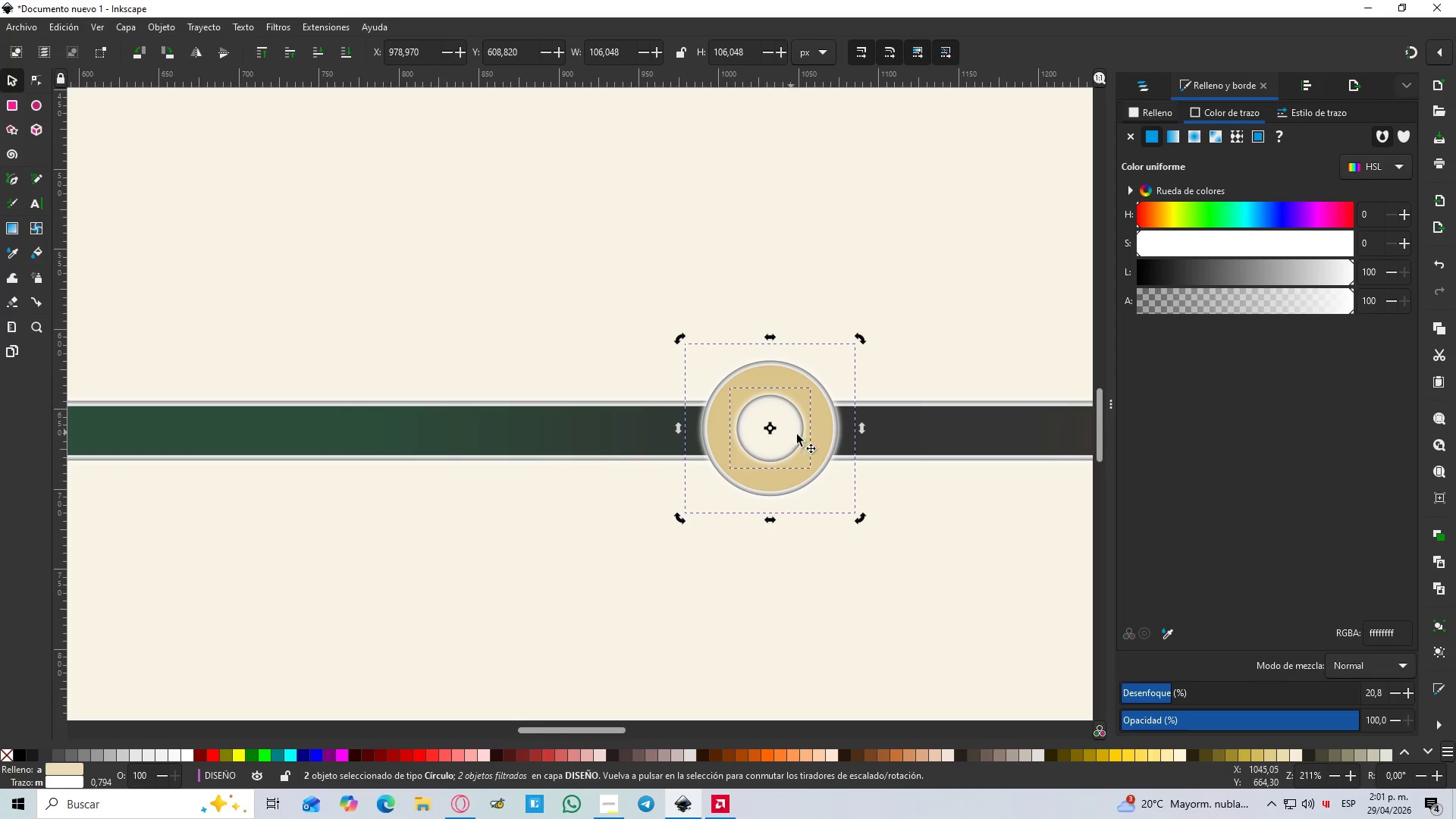 
left_click([801, 435])
 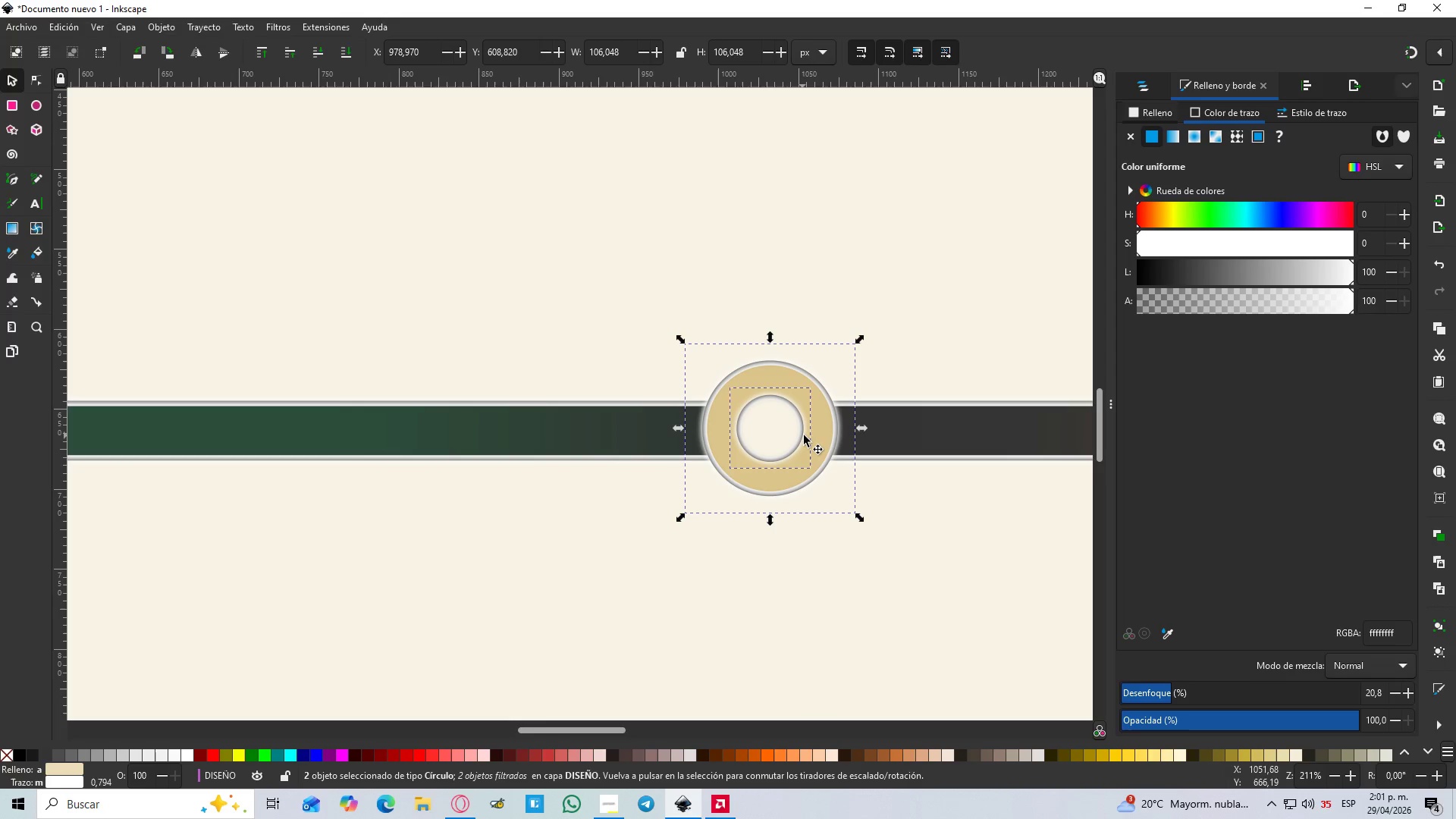 
left_click([804, 435])
 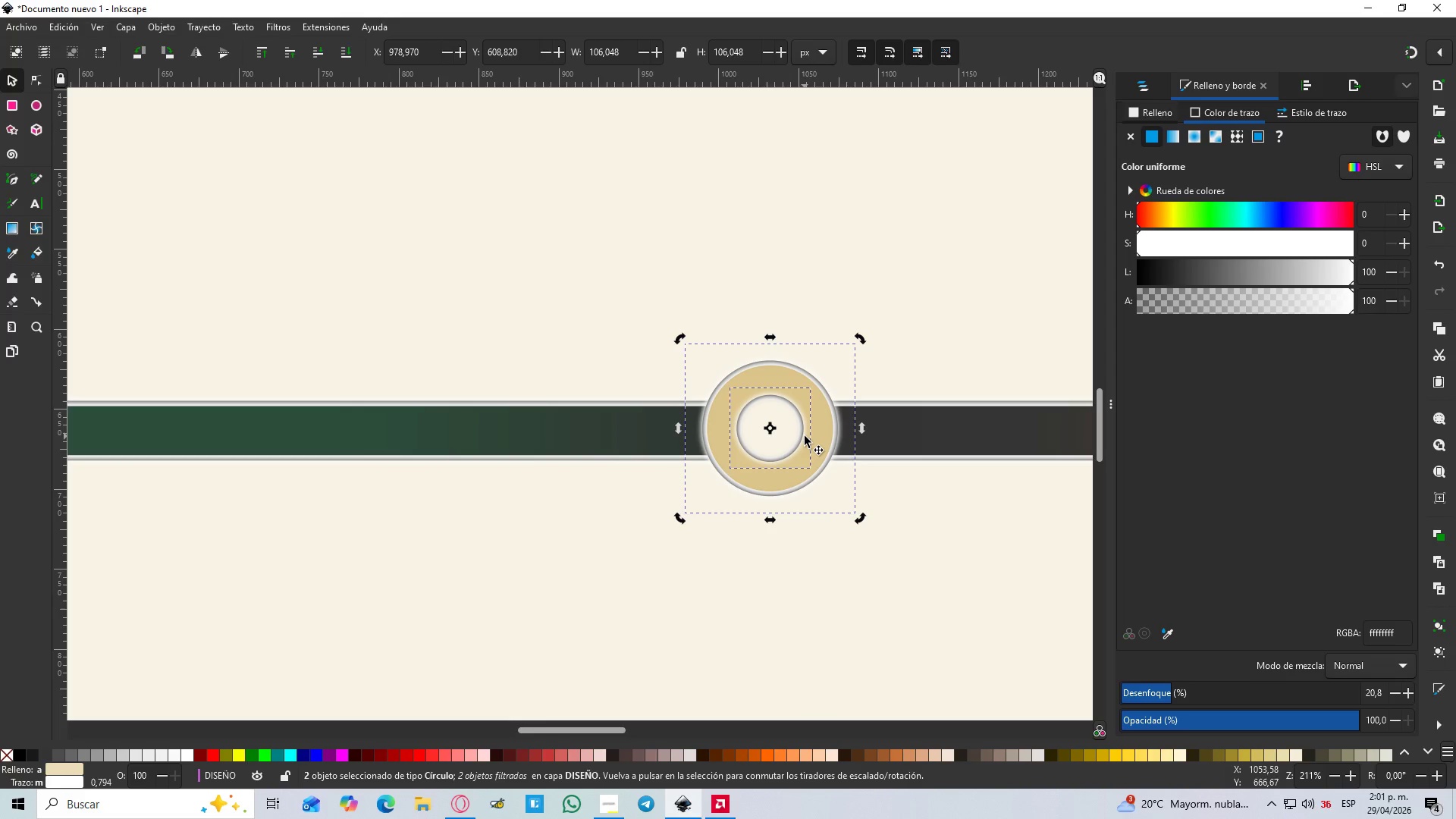 
left_click([805, 436])
 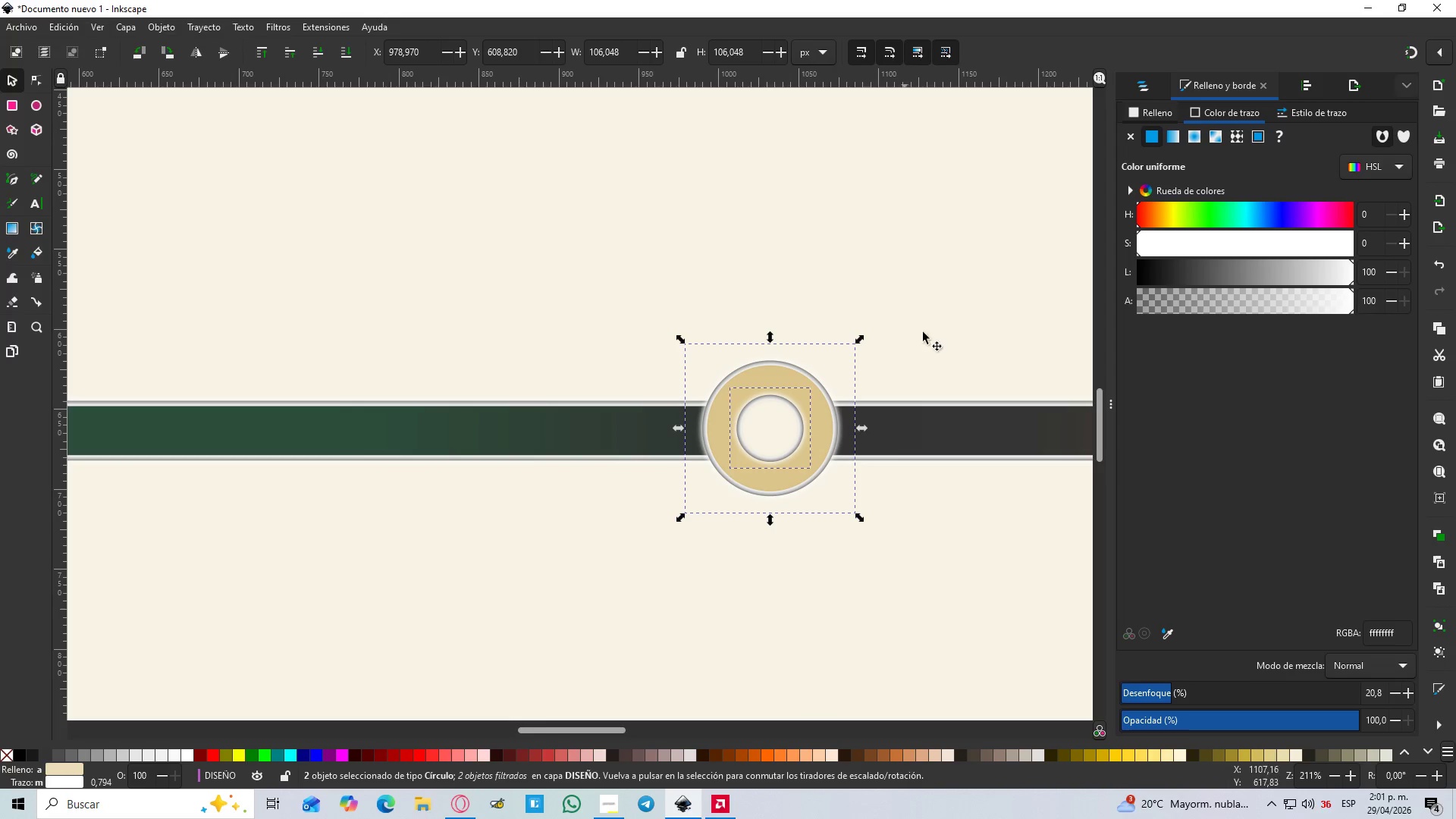 
double_click([949, 315])
 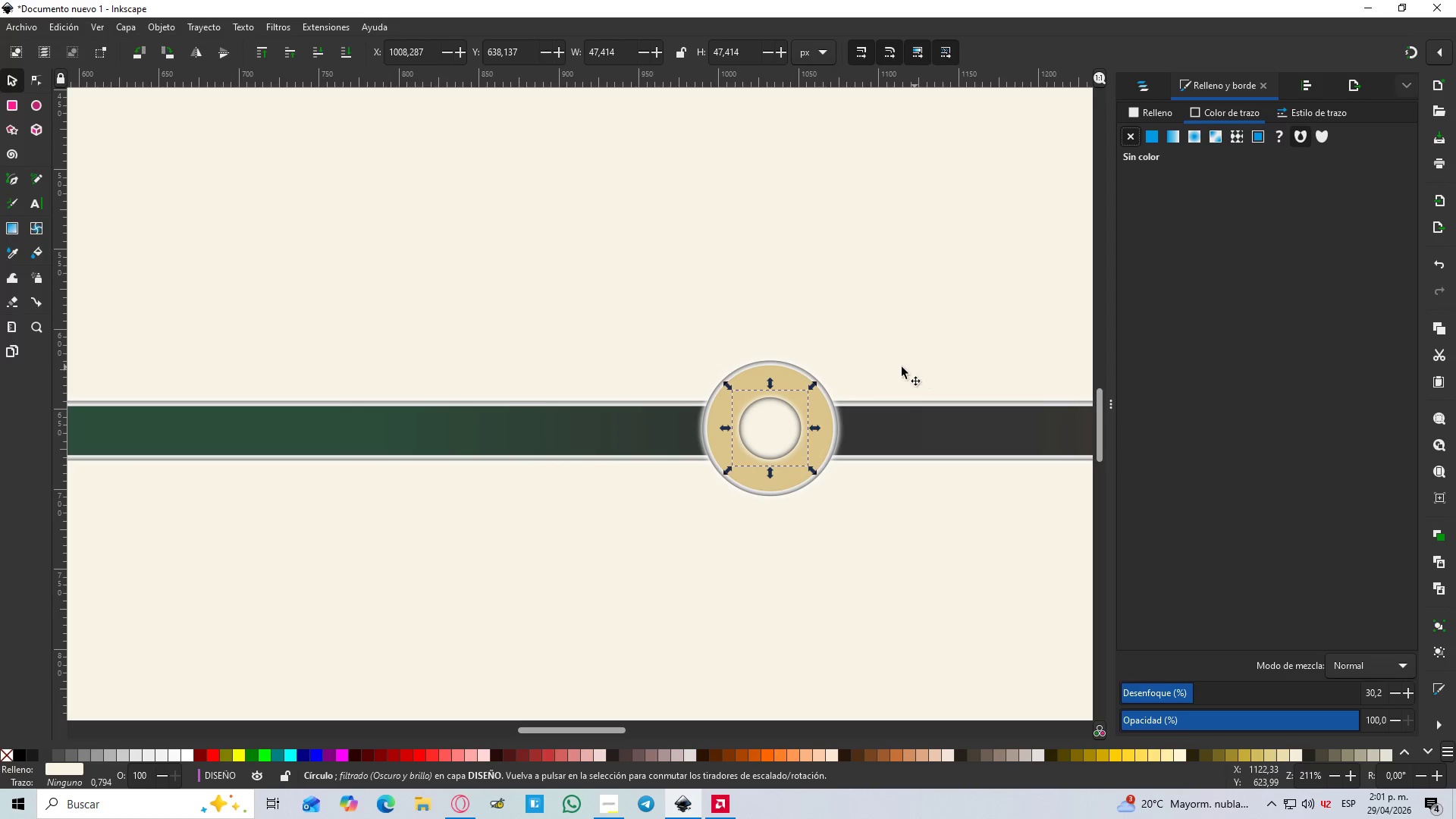 
wait(5.27)
 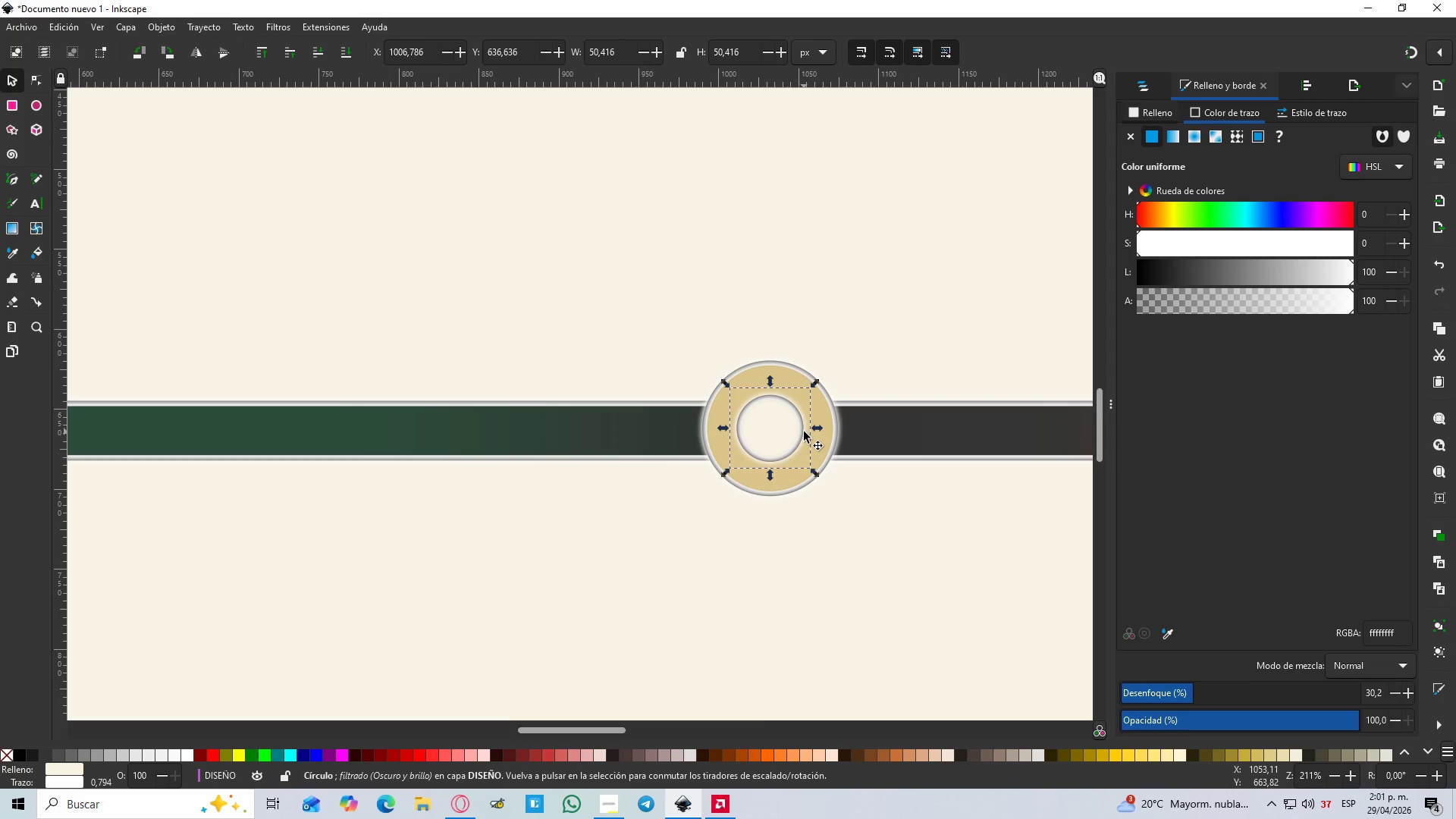 
left_click_drag(start_coordinate=[1177, 696], to_coordinate=[1104, 704])
 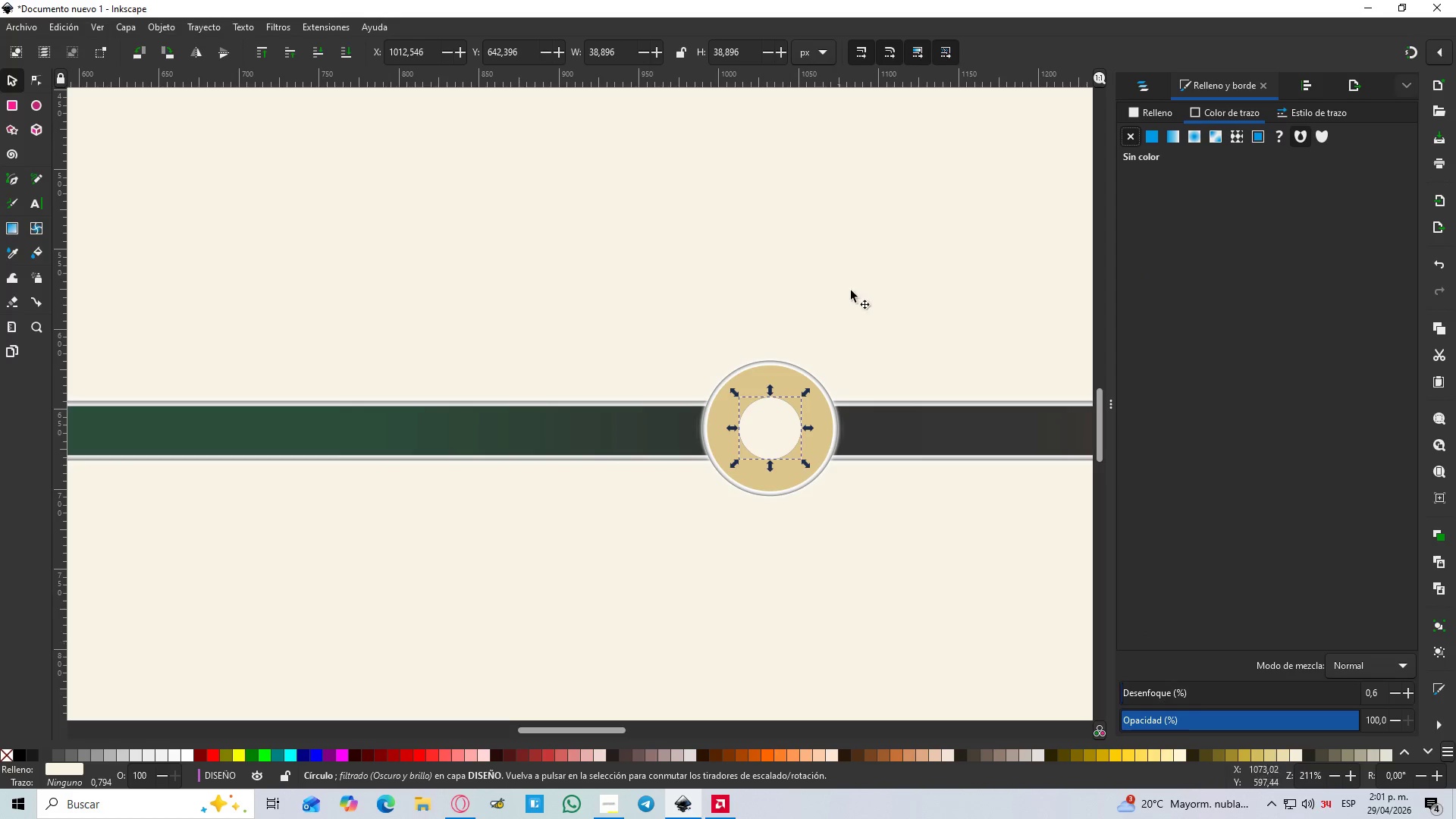 
left_click([875, 281])
 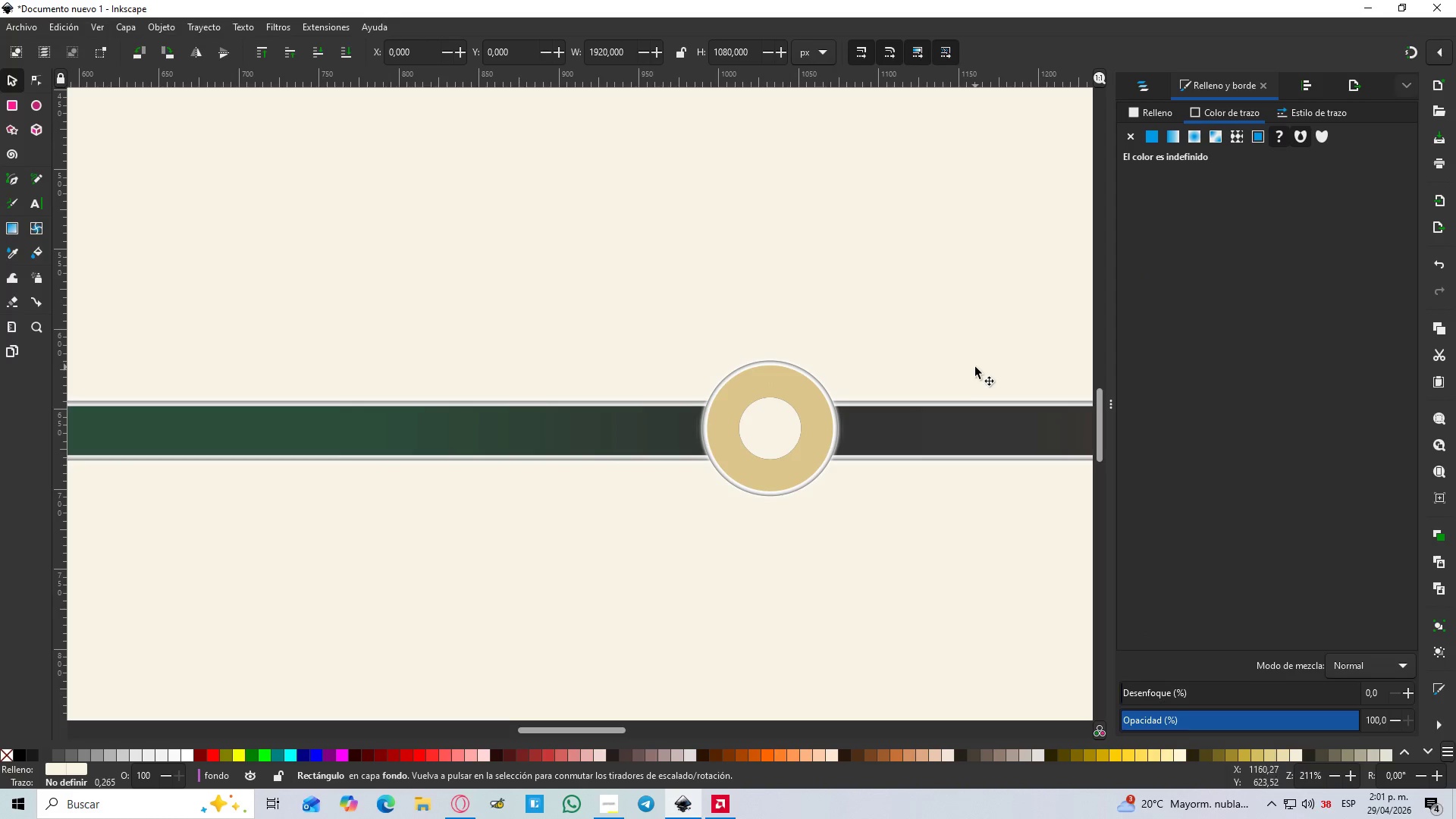 
hold_key(key=Space, duration=0.86)
 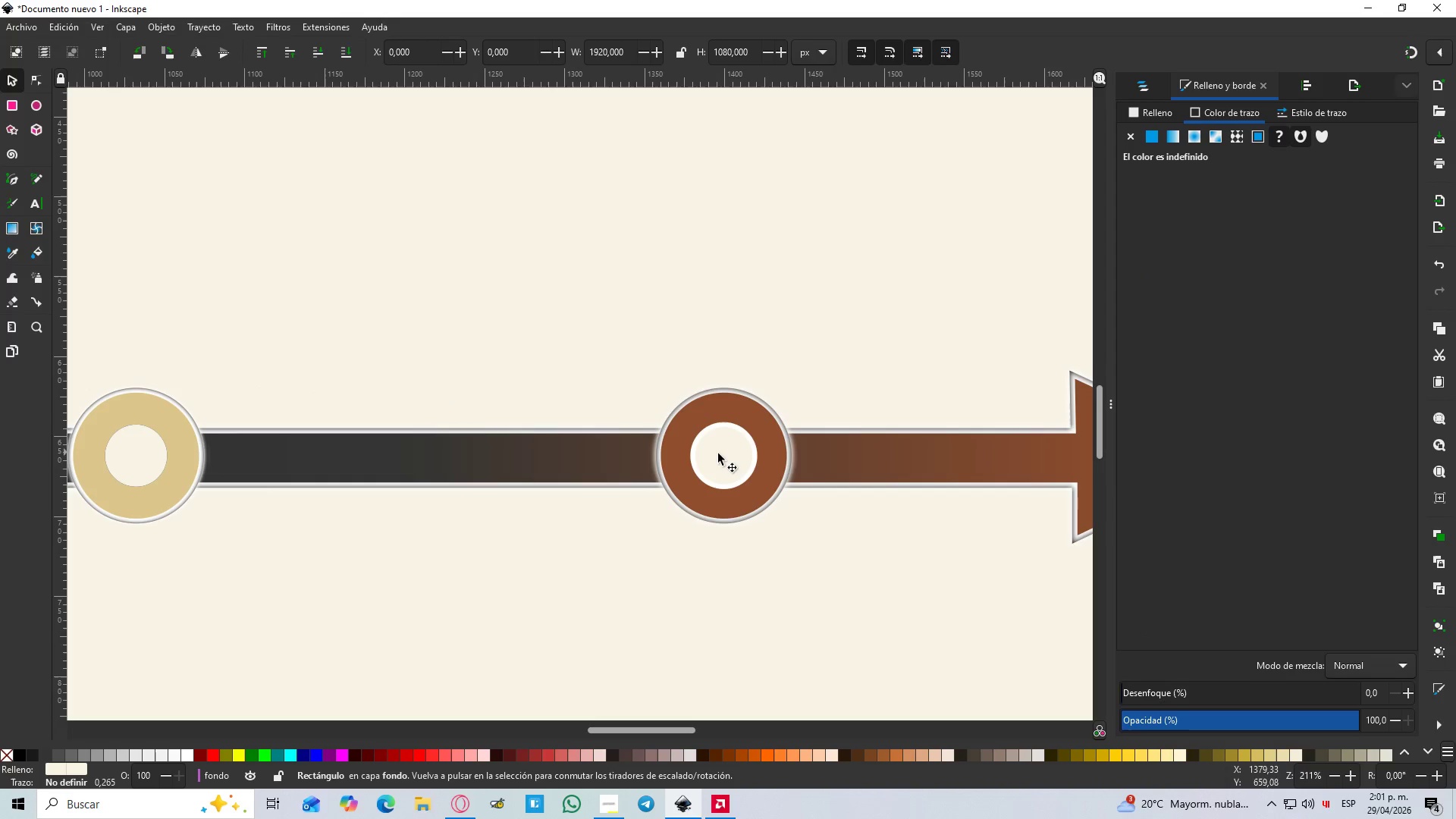 
left_click([721, 460])
 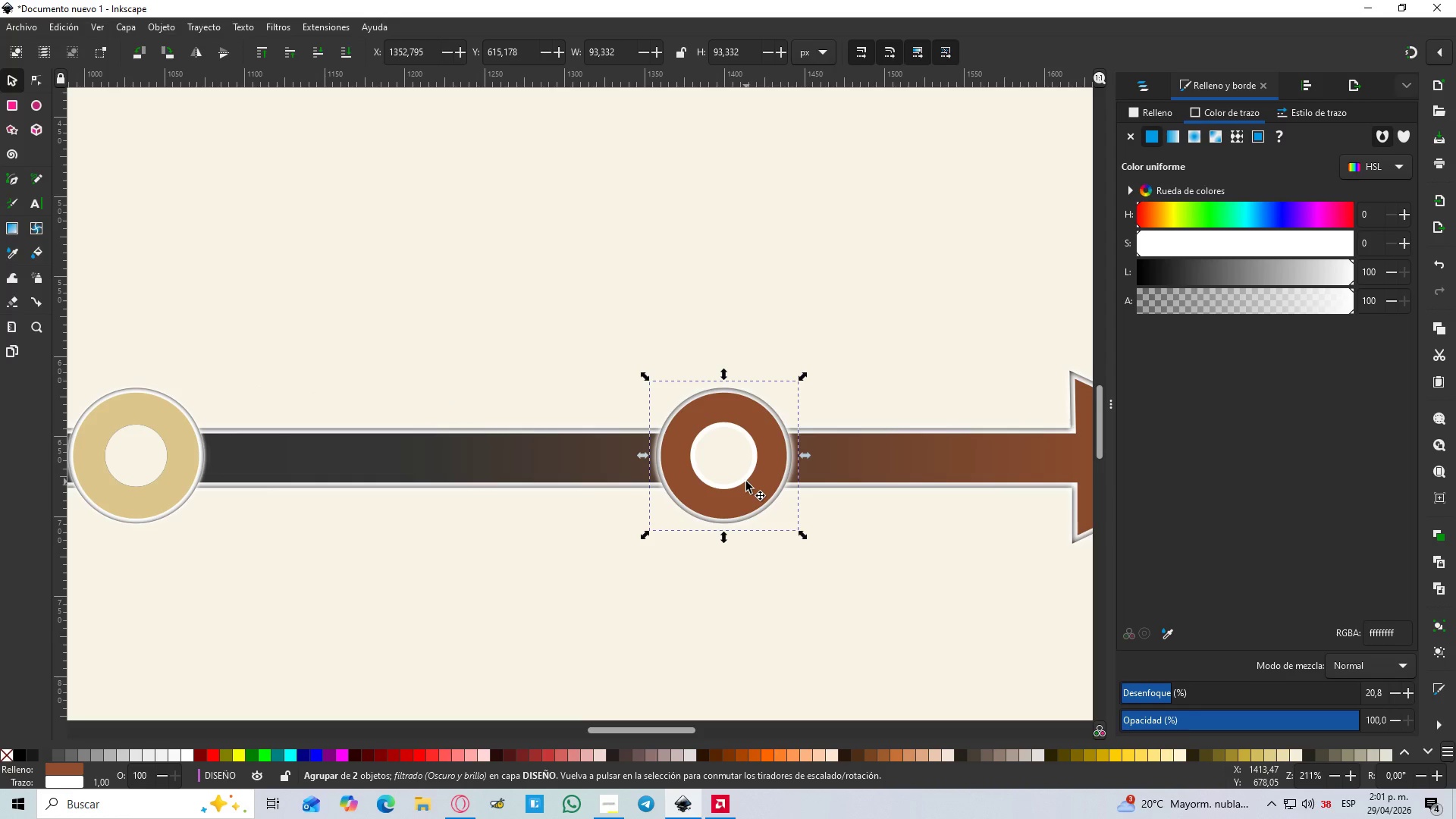 
key(Control+ControlLeft)
 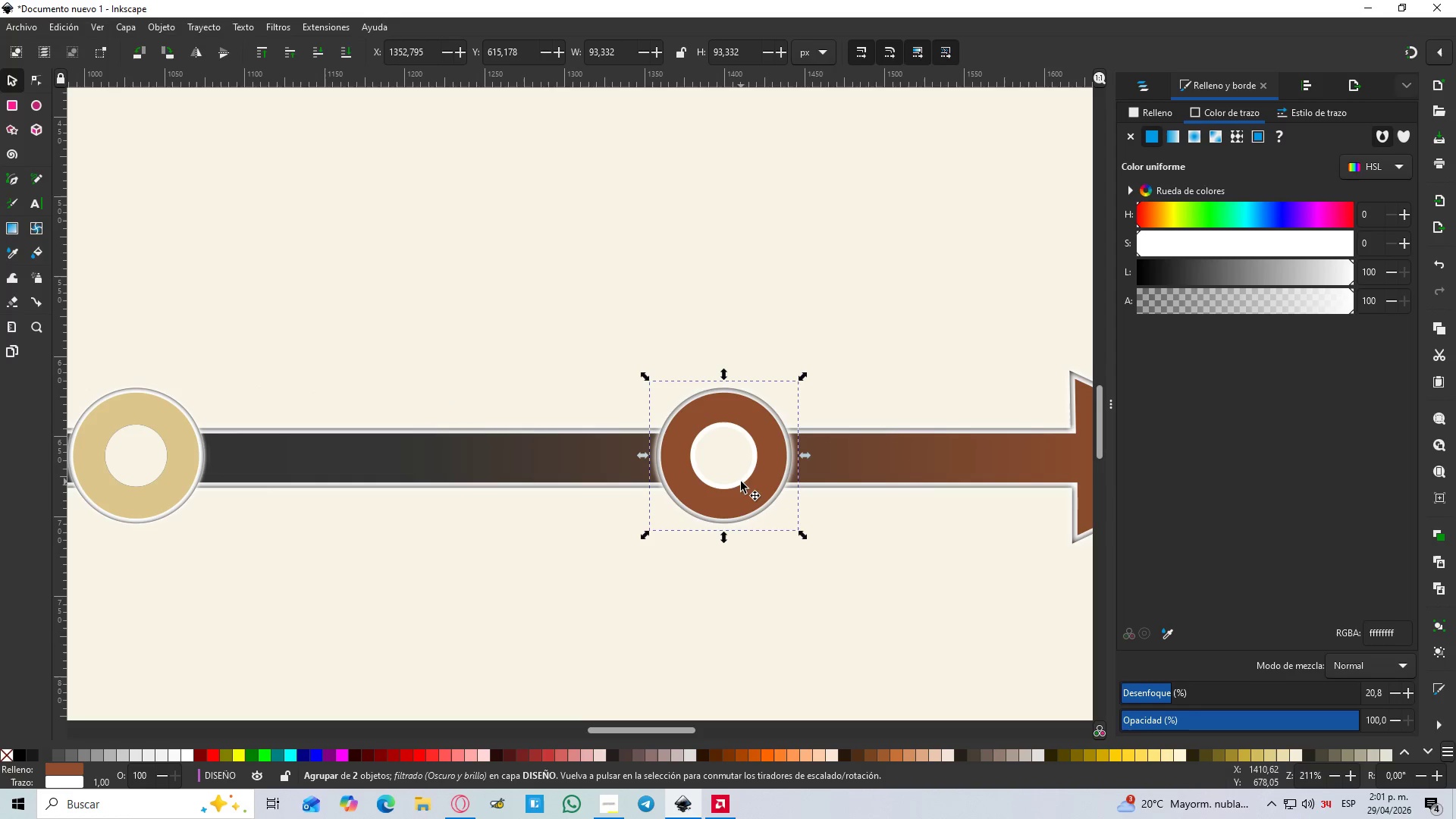 
hold_key(key=ShiftLeft, duration=1.3)
 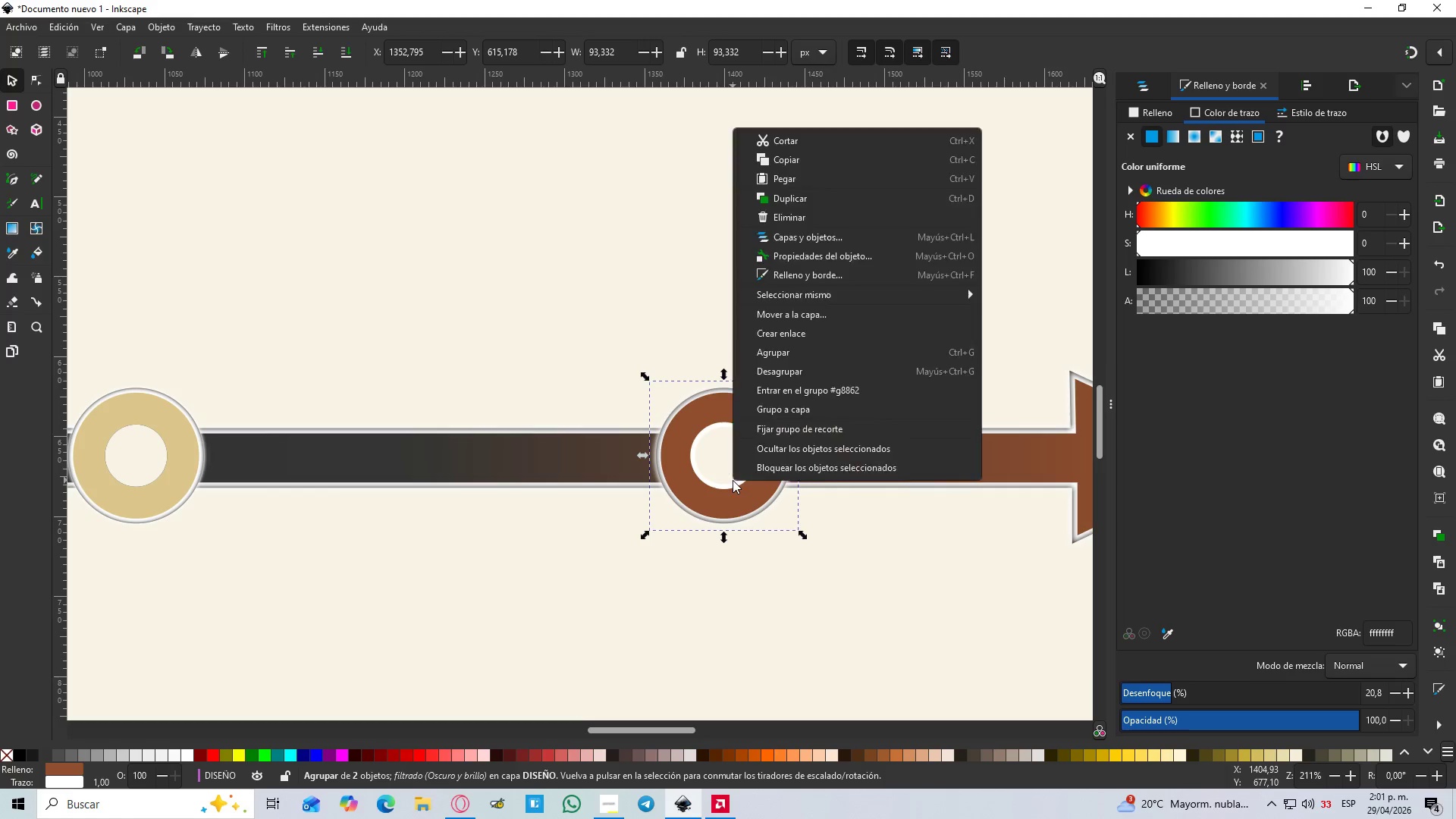 
right_click([733, 480])
 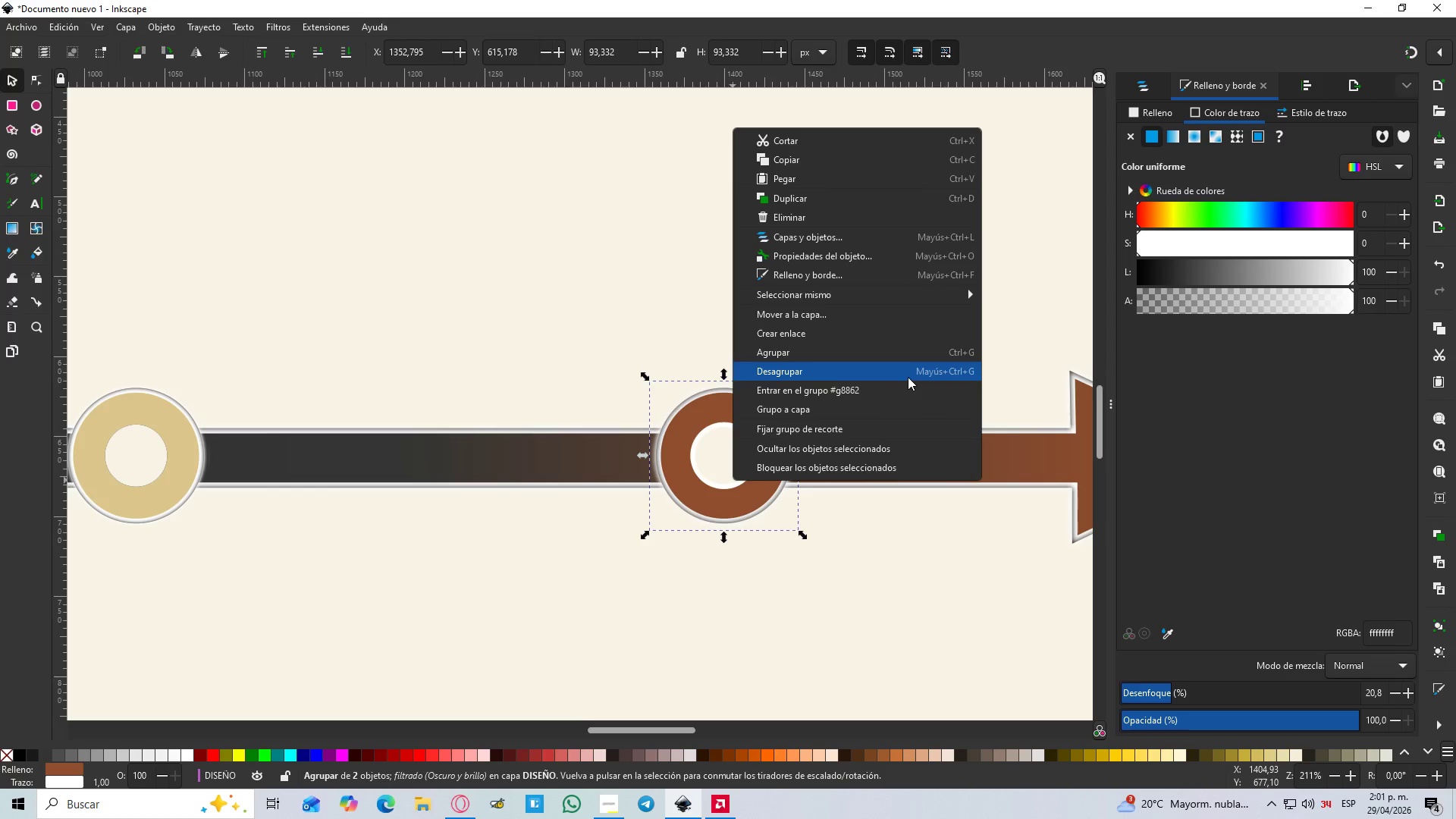 
left_click([651, 440])
 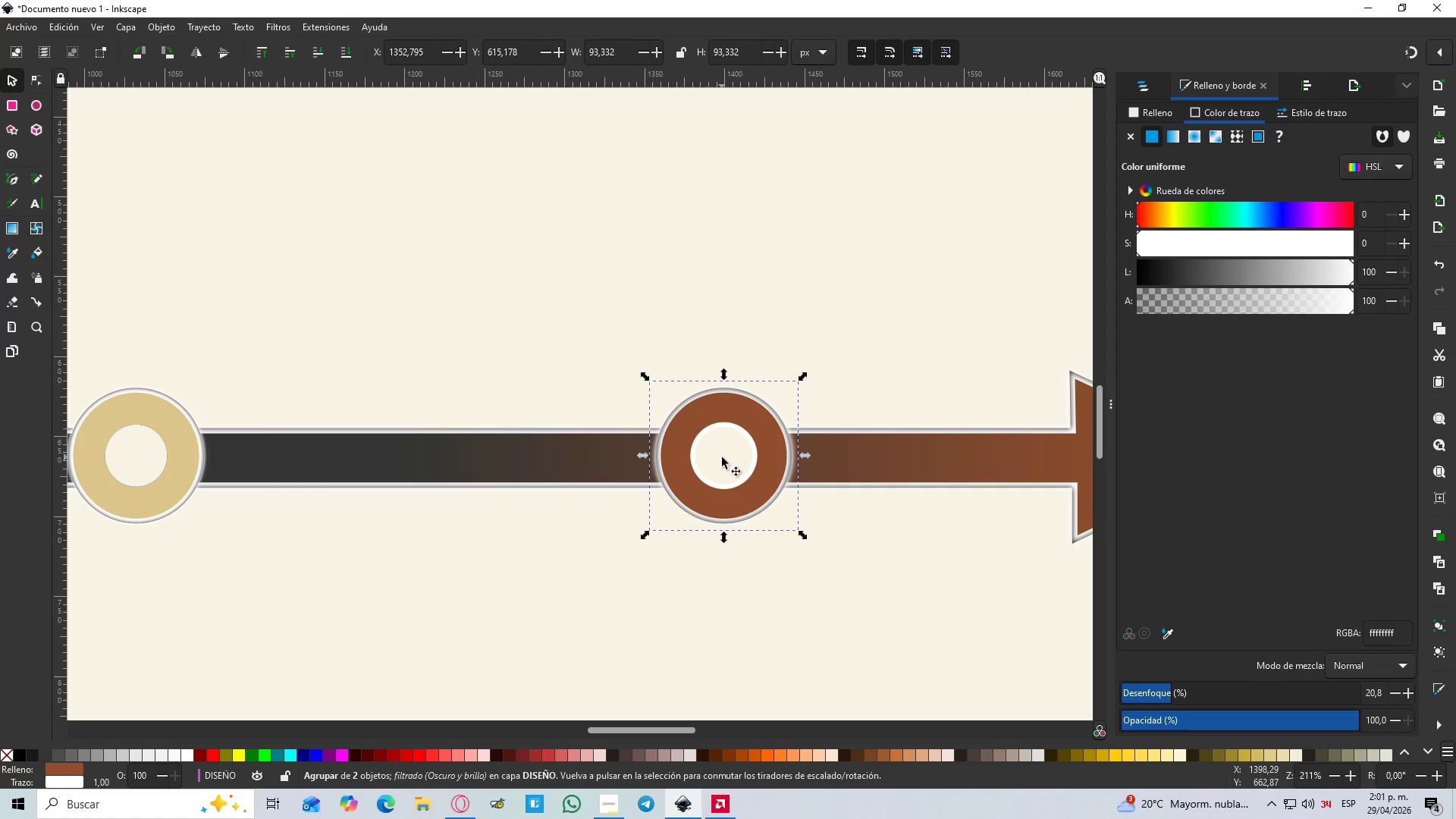 
key(Control+Shift+G)
 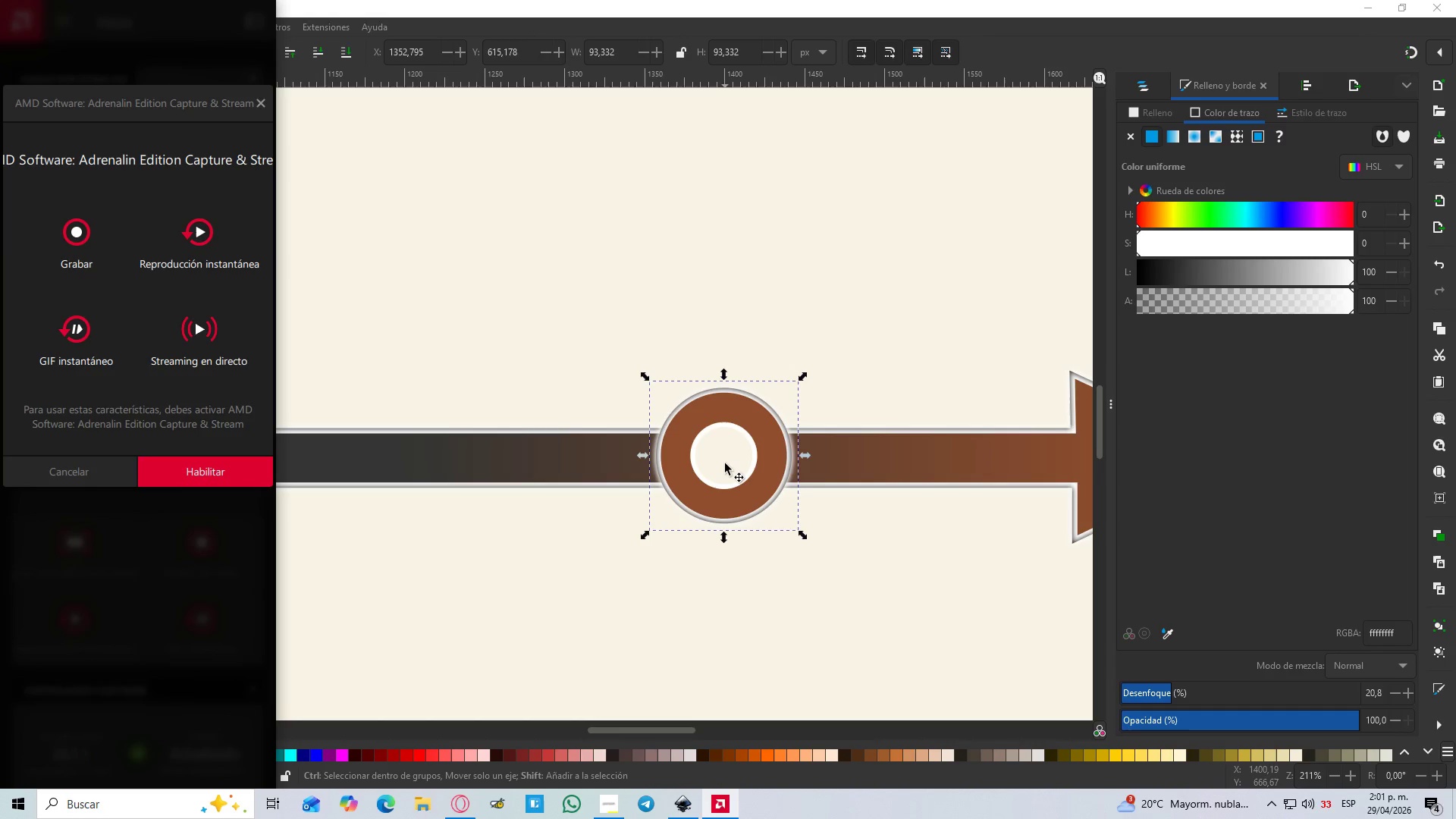 
left_click([725, 463])
 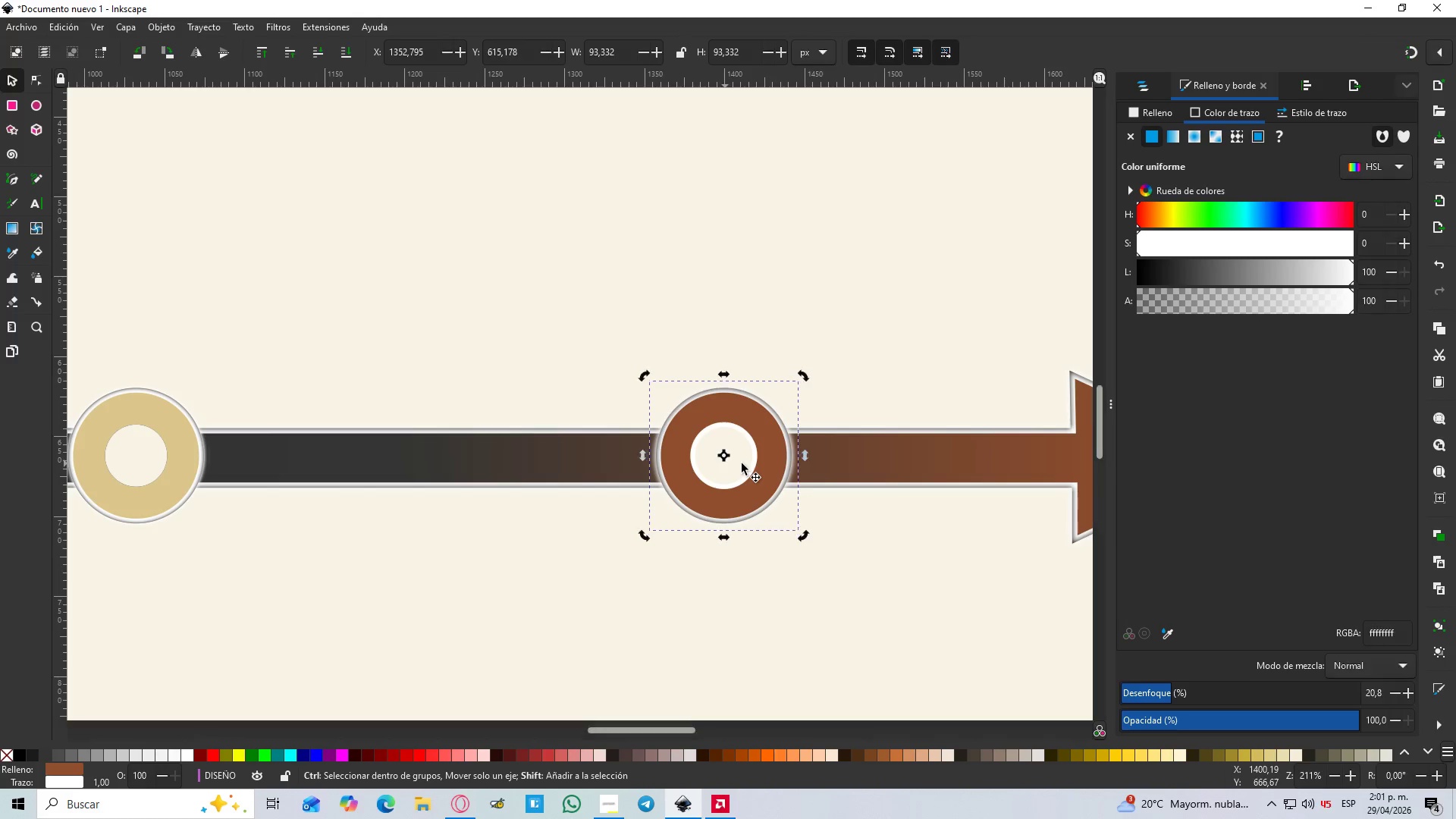 
key(Control+Shift+G)
 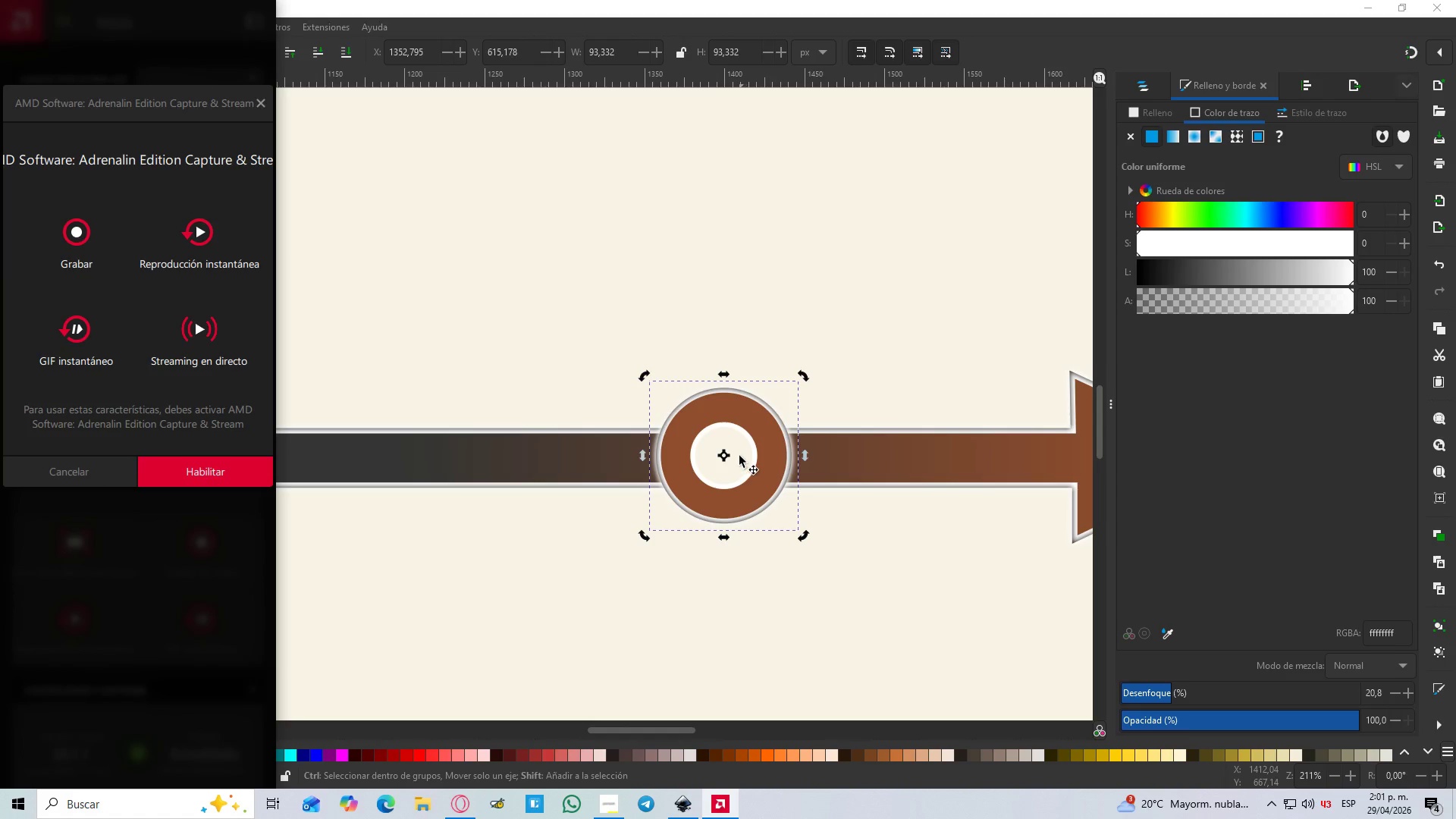 
key(Escape)
 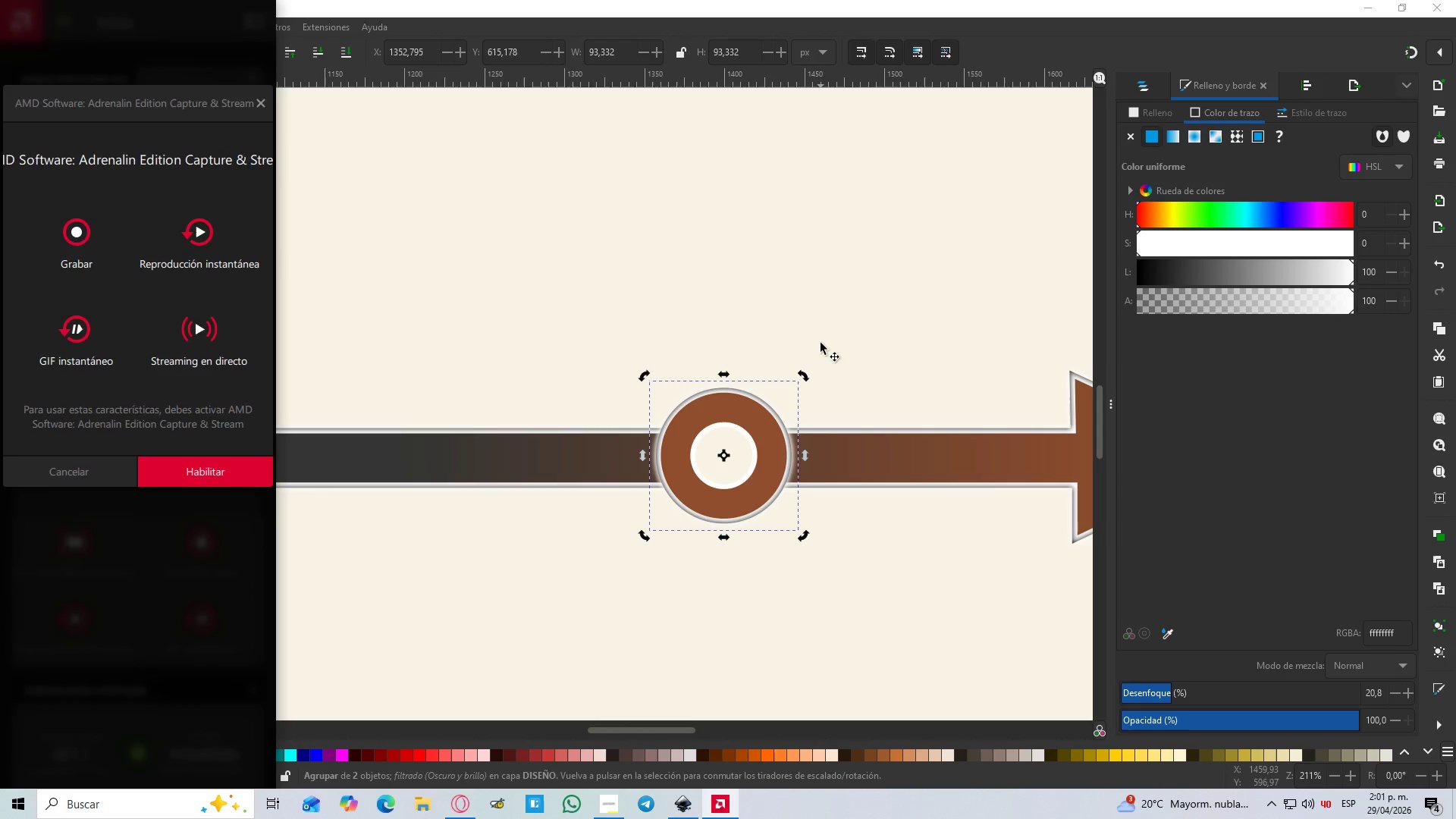 
left_click([821, 336])
 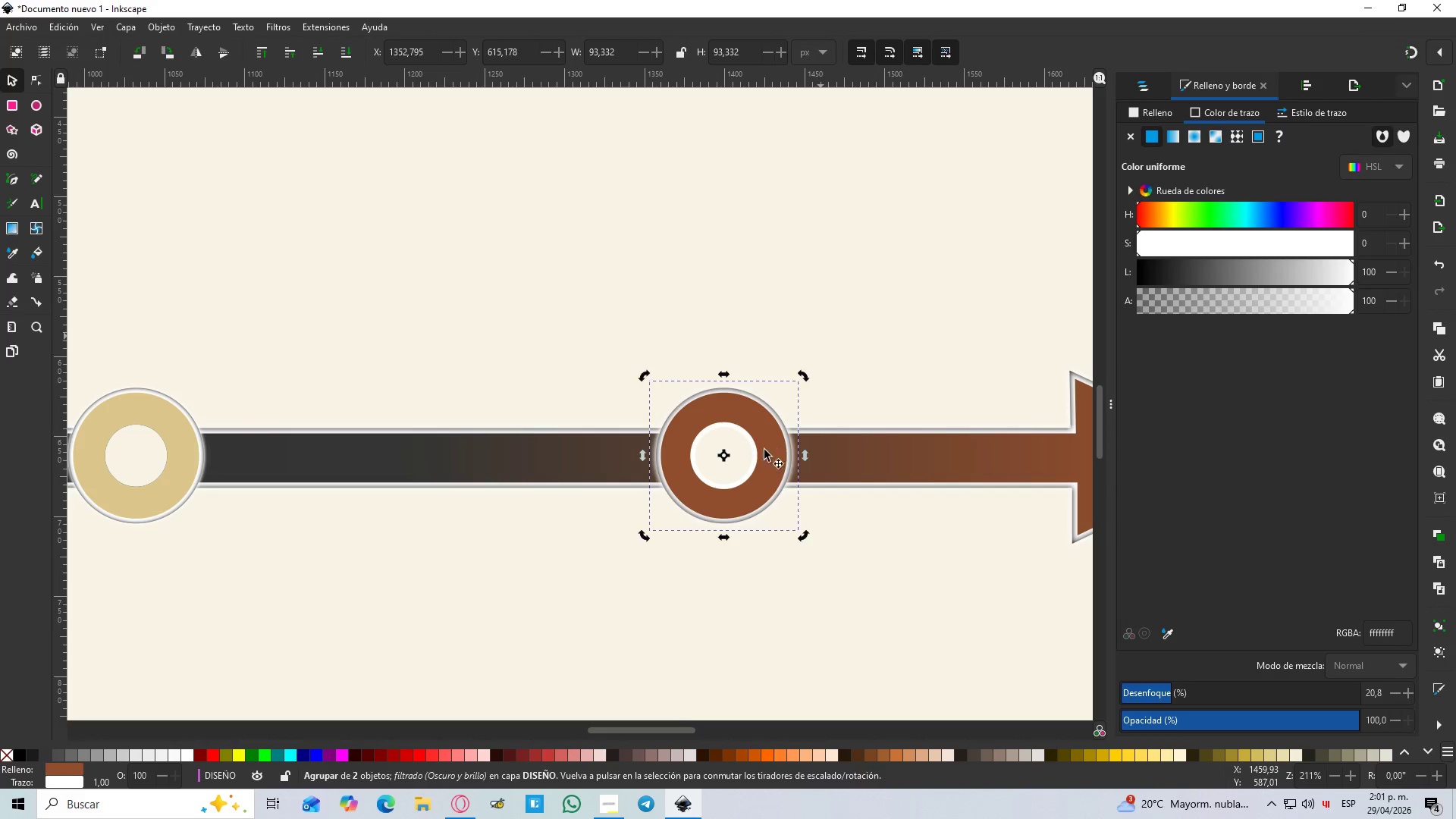 
left_click([755, 460])
 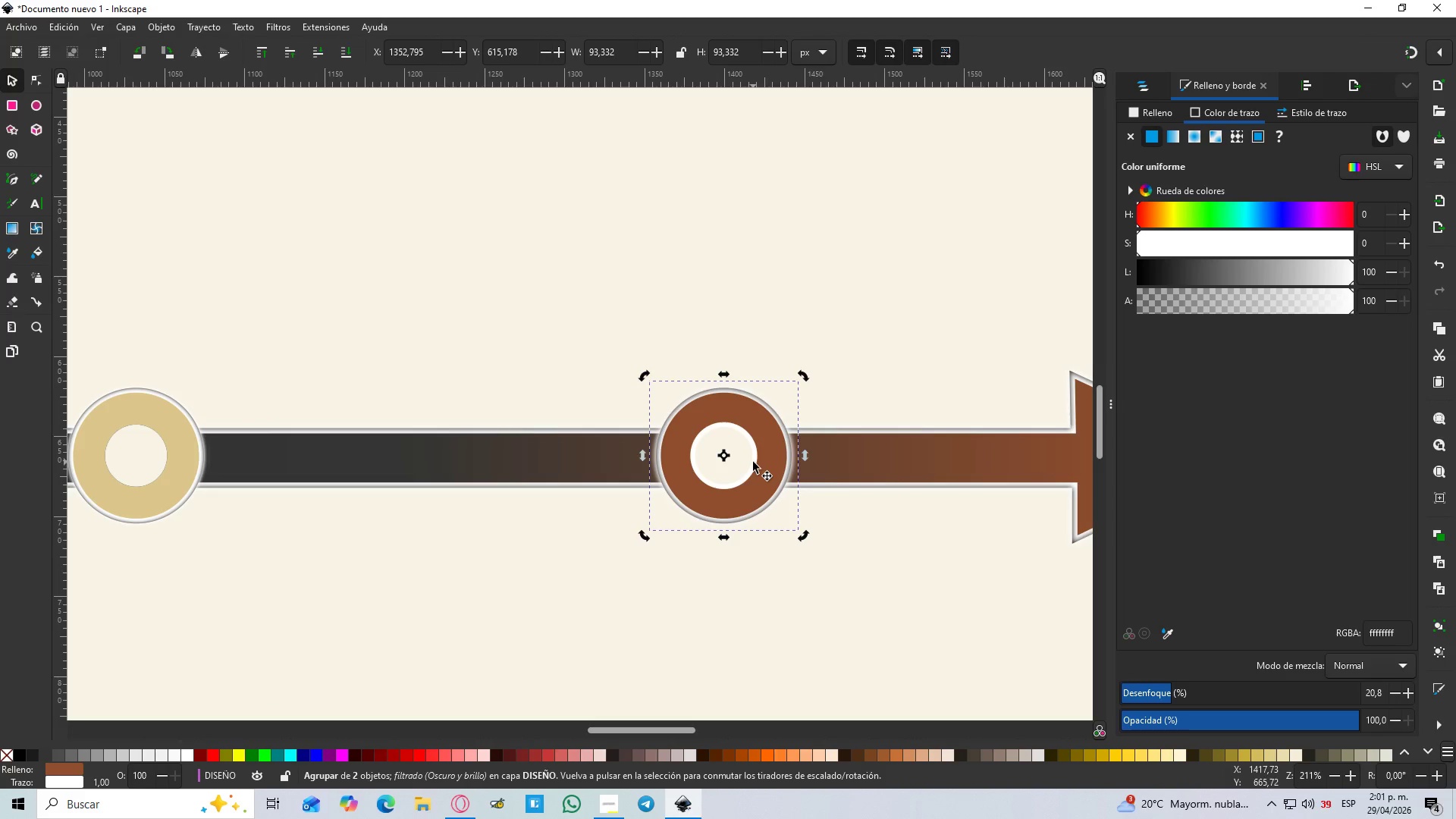 
right_click([753, 459])
 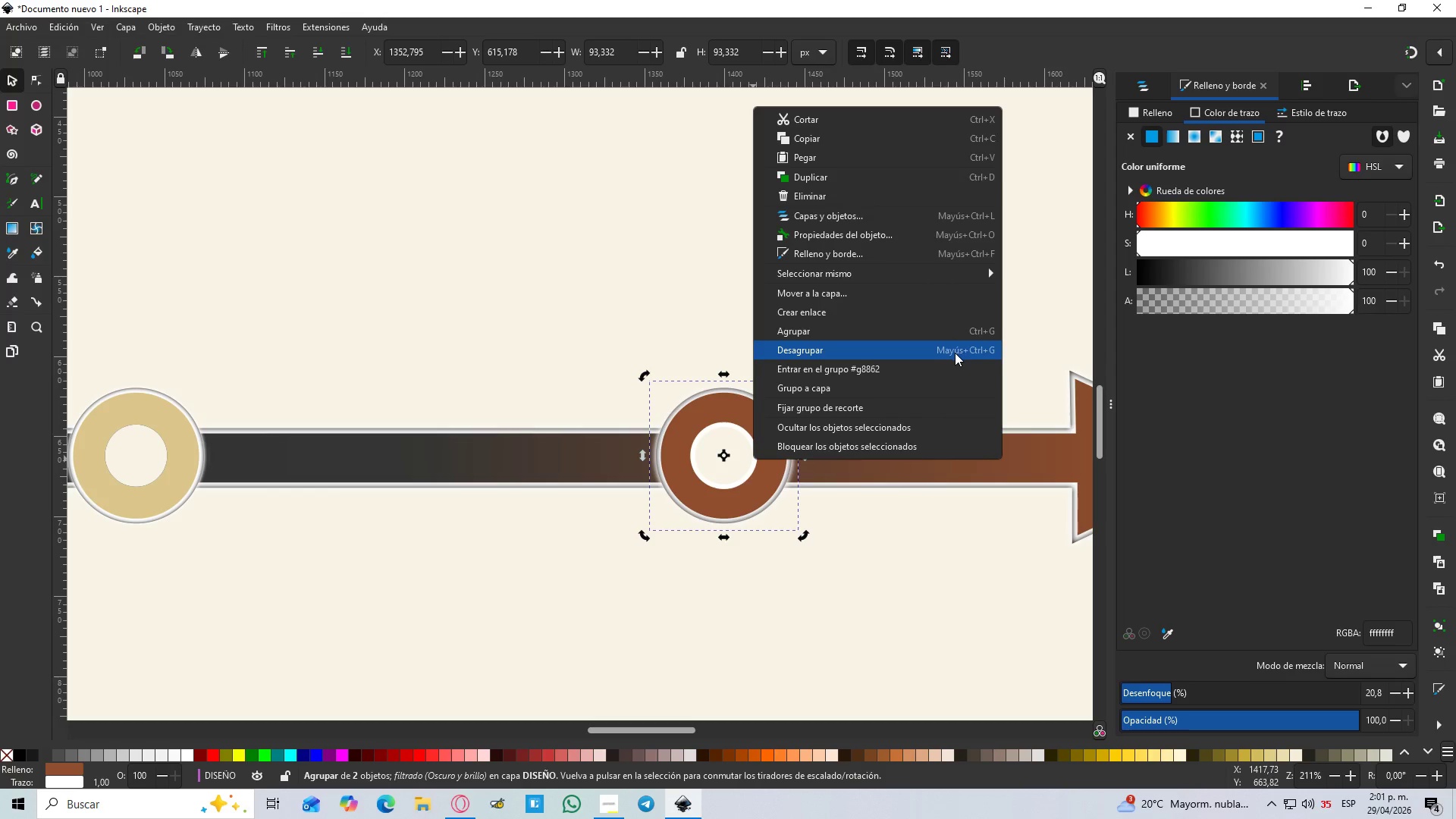 
left_click([955, 353])
 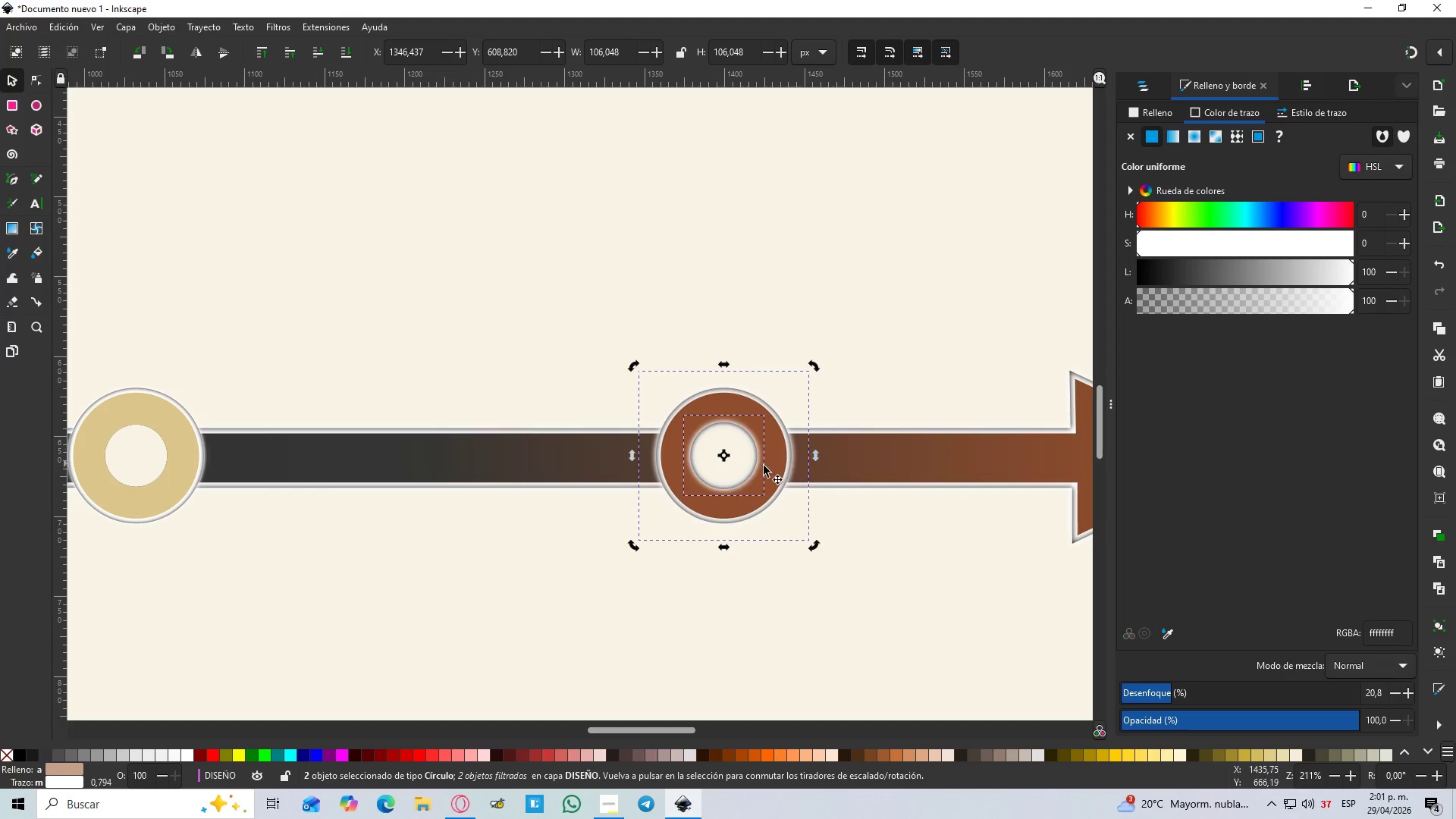 
left_click([746, 473])
 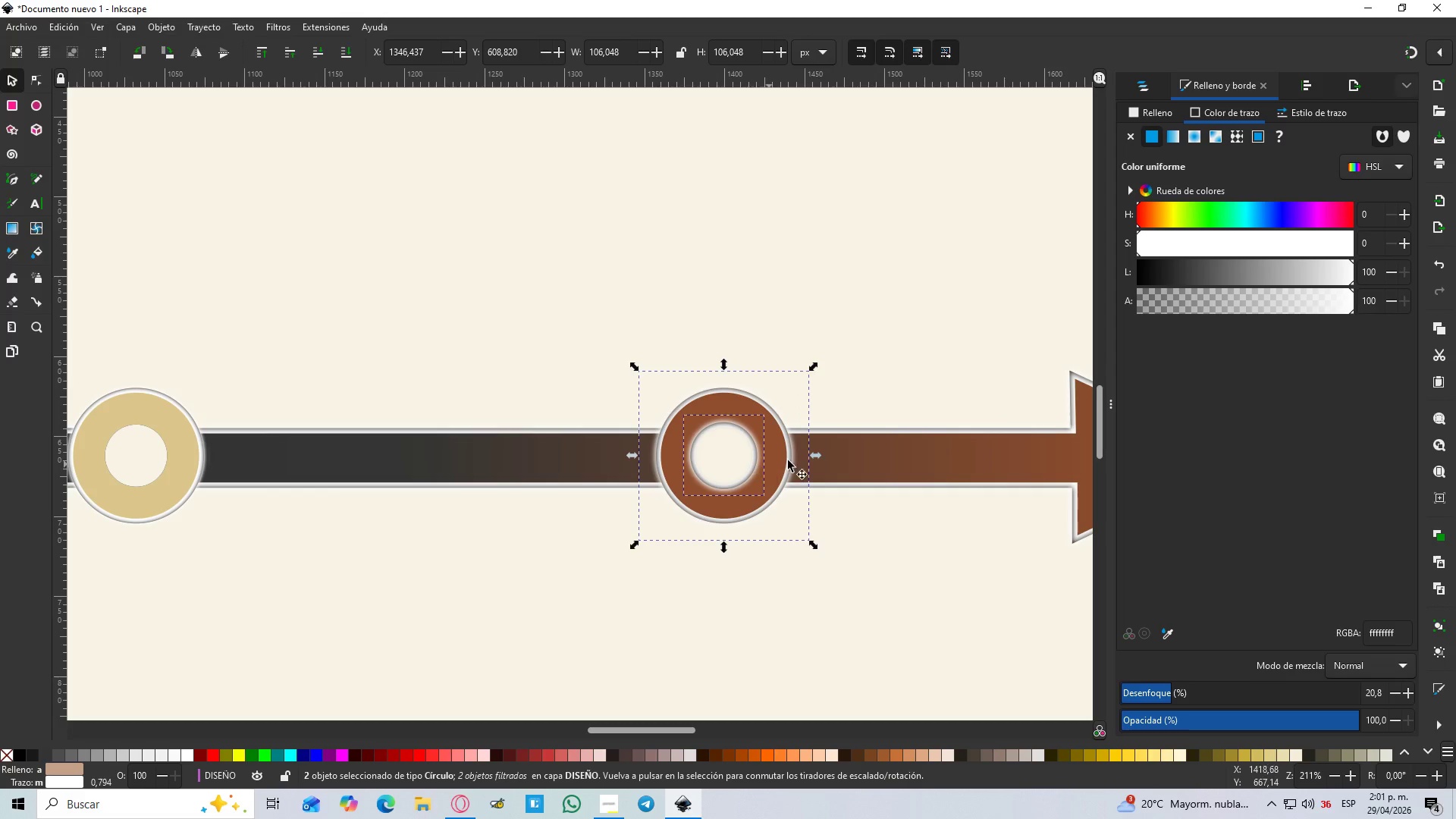 
left_click([901, 385])
 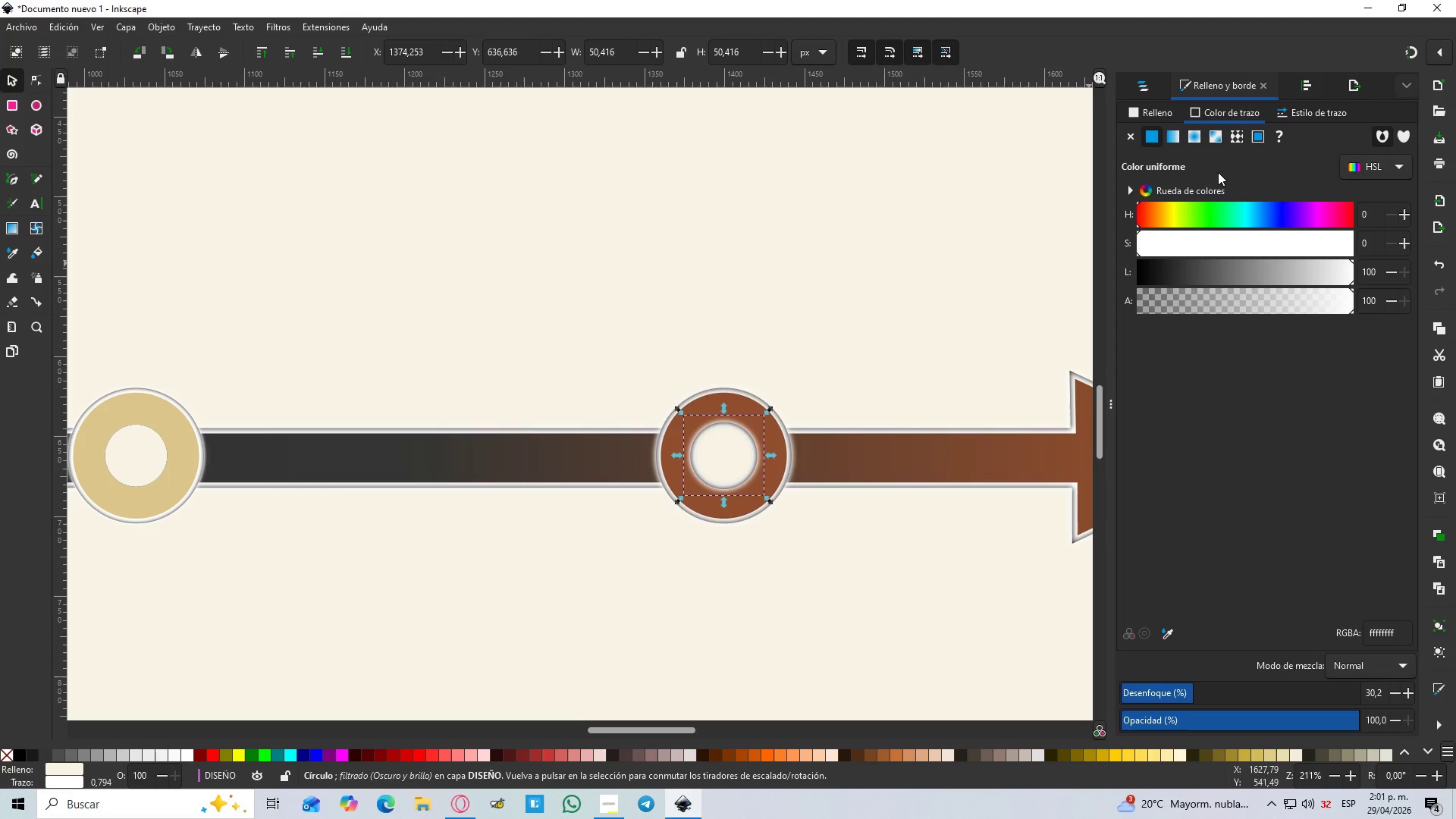 
left_click_drag(start_coordinate=[1165, 689], to_coordinate=[1053, 691])
 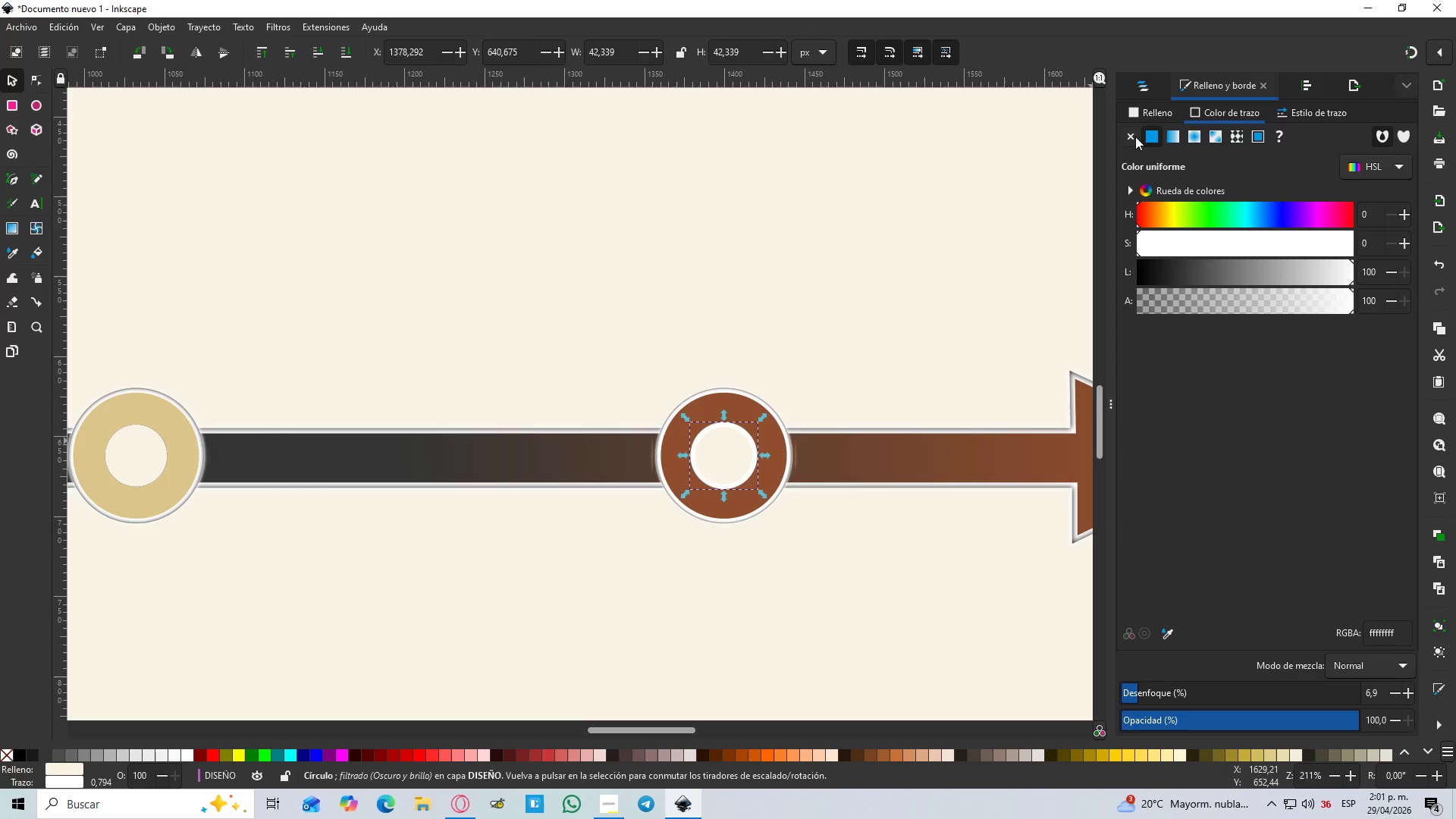 
left_click([1123, 140])
 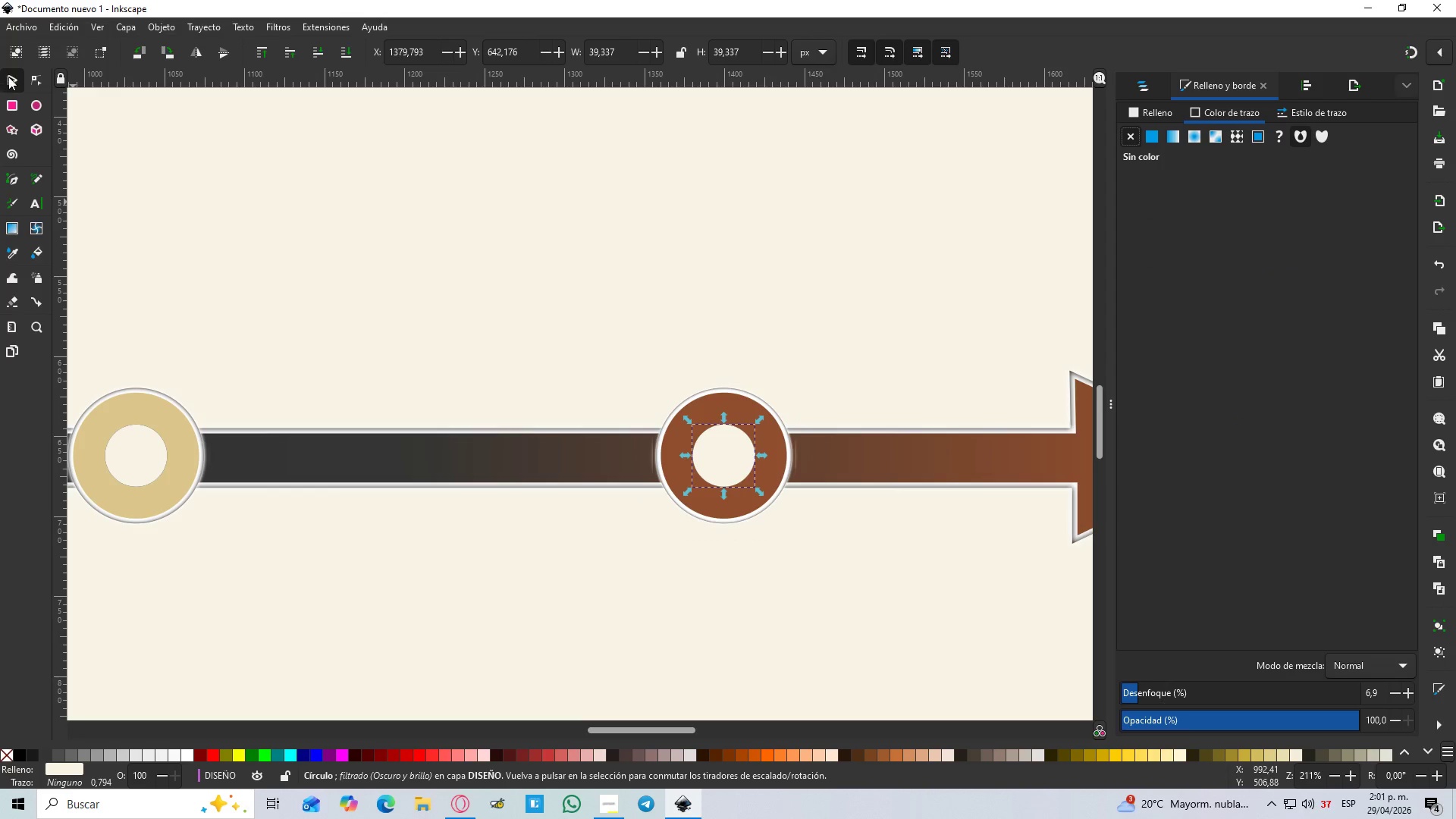 
double_click([553, 270])
 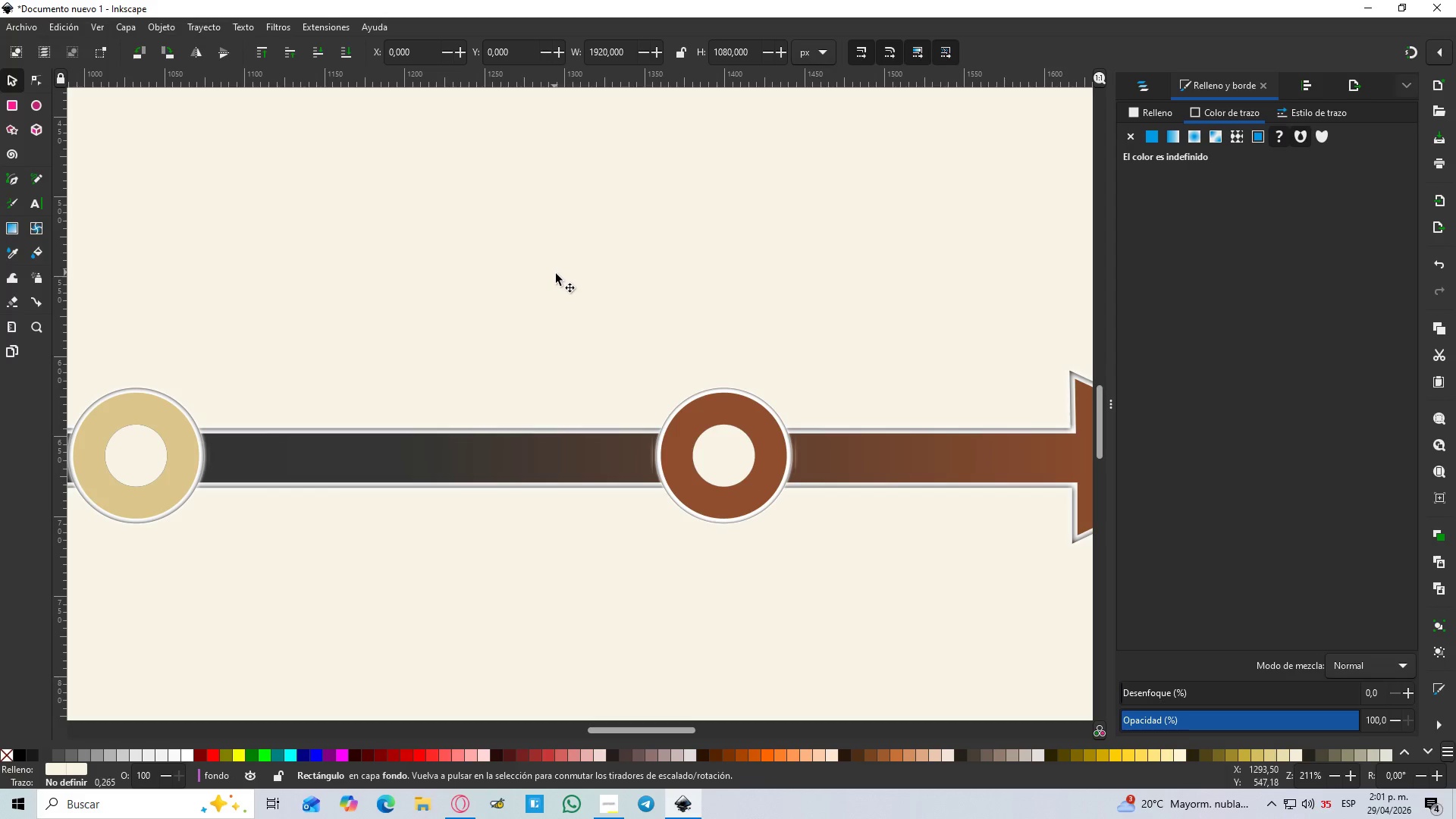 
hold_key(key=ControlLeft, duration=0.86)
scroll: coordinate [558, 281], scroll_direction: down, amount: 4.0
 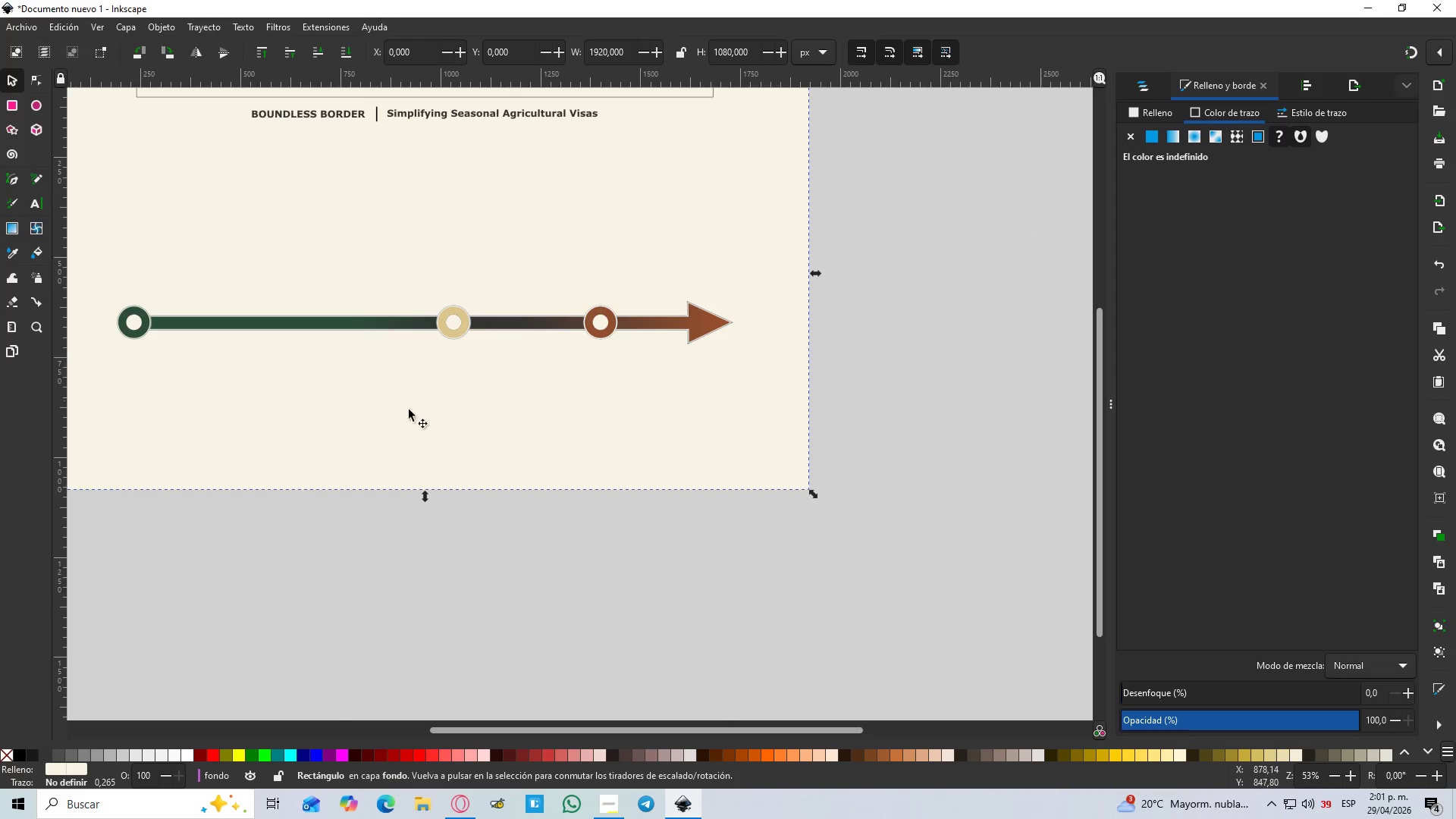 
left_click([613, 571])
 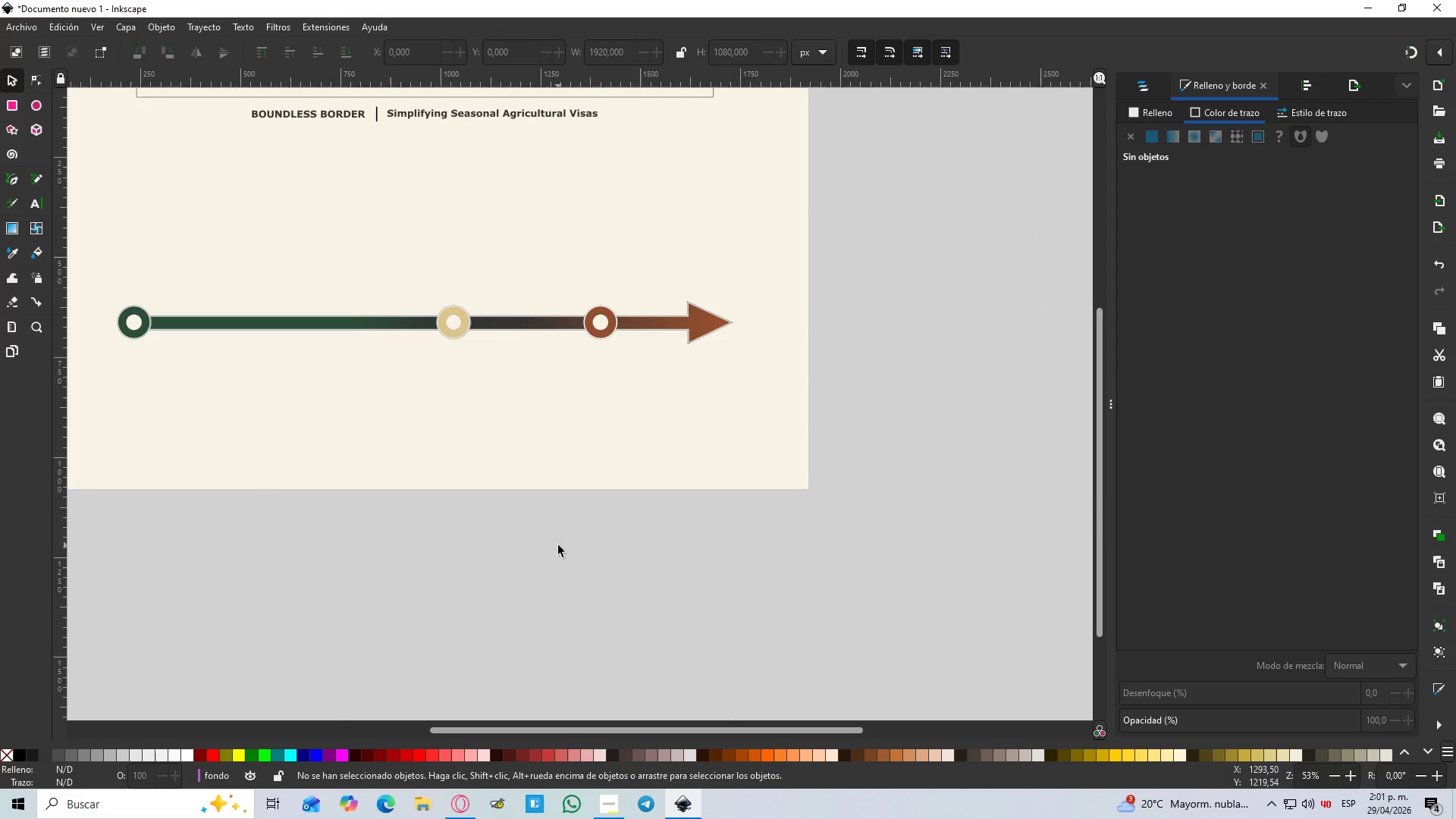 
hold_key(key=Space, duration=0.88)
 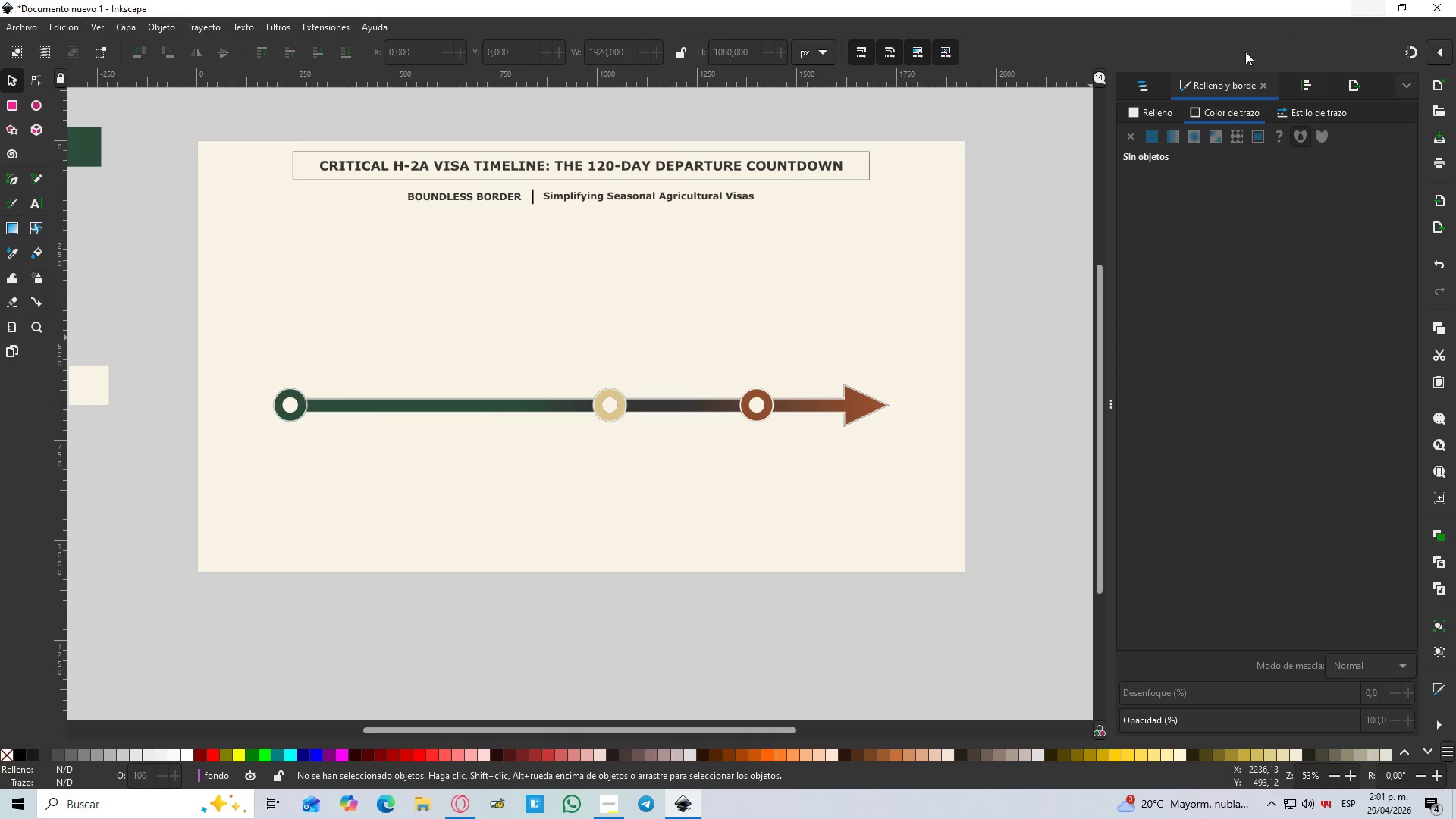 
left_click([1399, 356])
 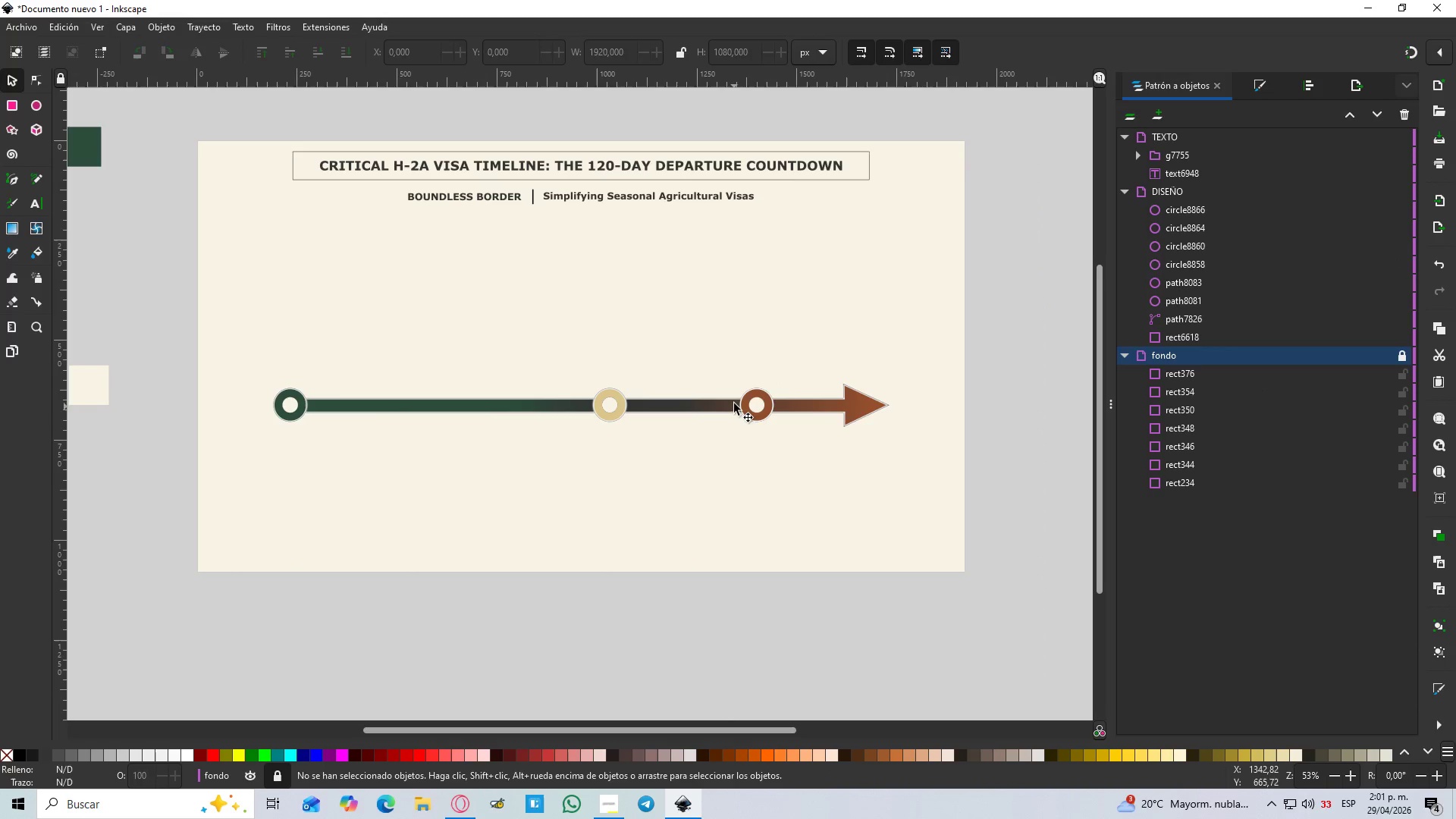 
hold_key(key=ControlLeft, duration=1.31)
scroll: coordinate [609, 401], scroll_direction: up, amount: 4.0
 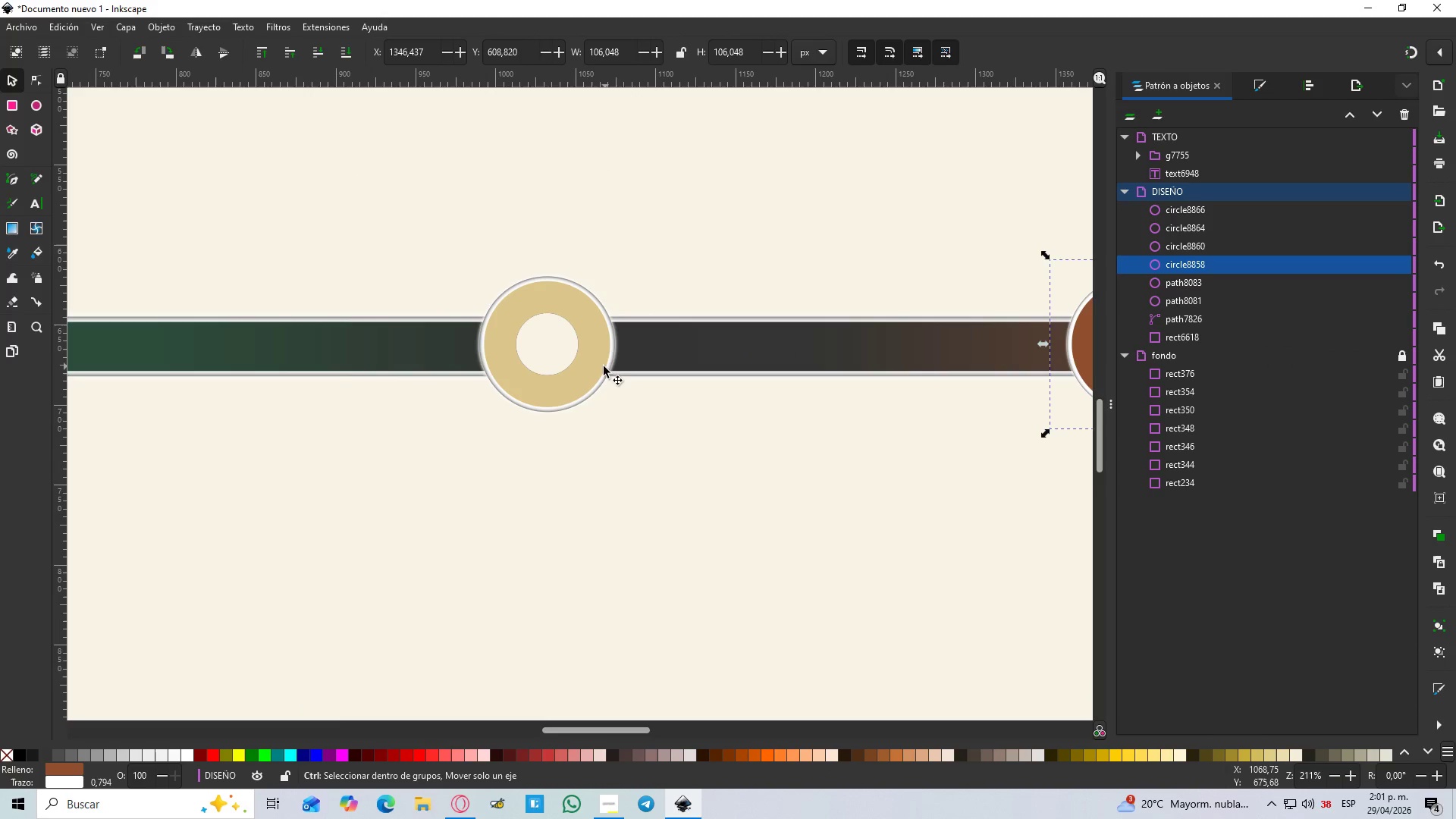 
scroll: coordinate [598, 367], scroll_direction: down, amount: 3.0
 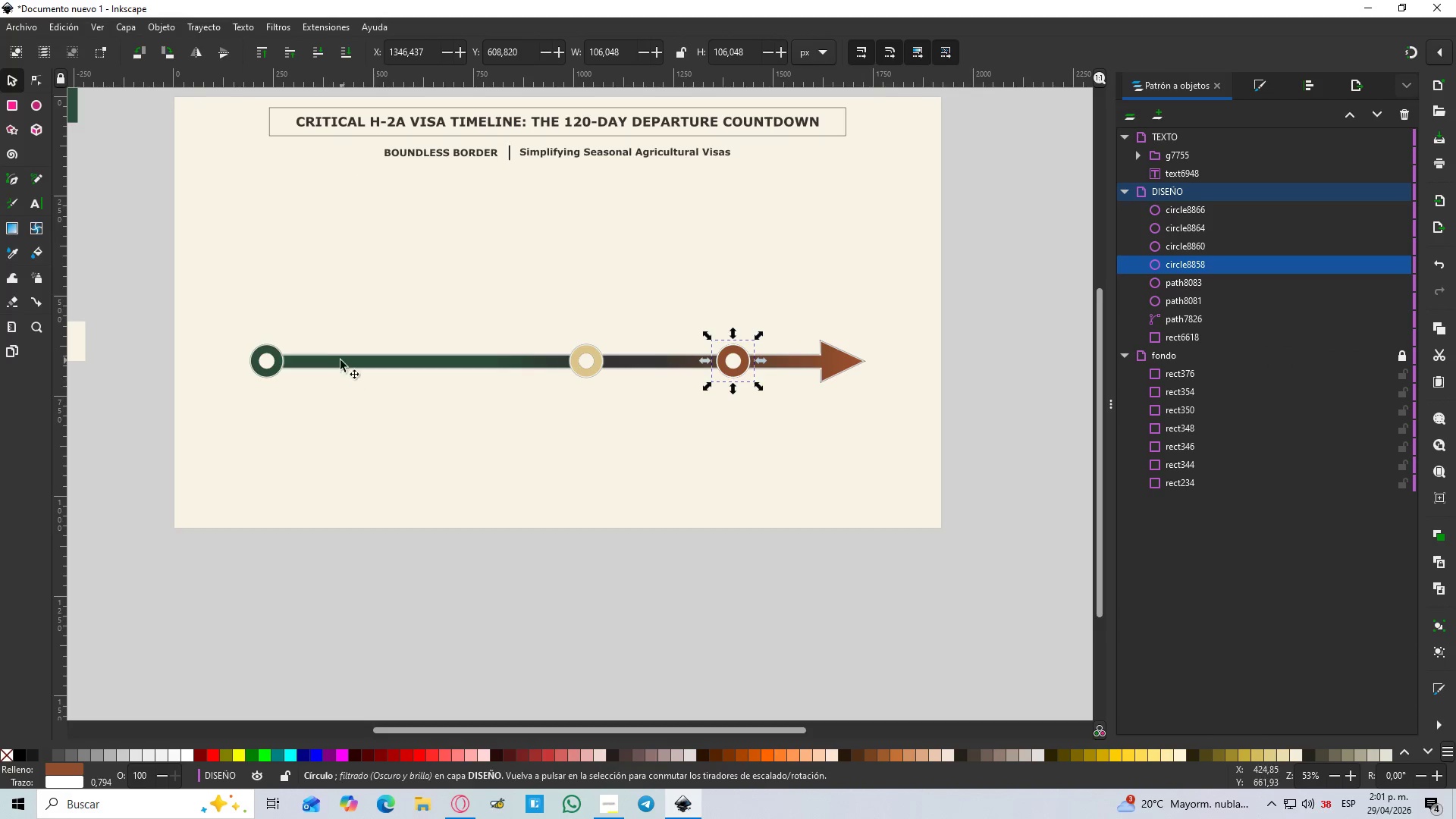 
hold_key(key=ControlLeft, duration=1.25)
scroll: coordinate [234, 382], scroll_direction: up, amount: 5.0
 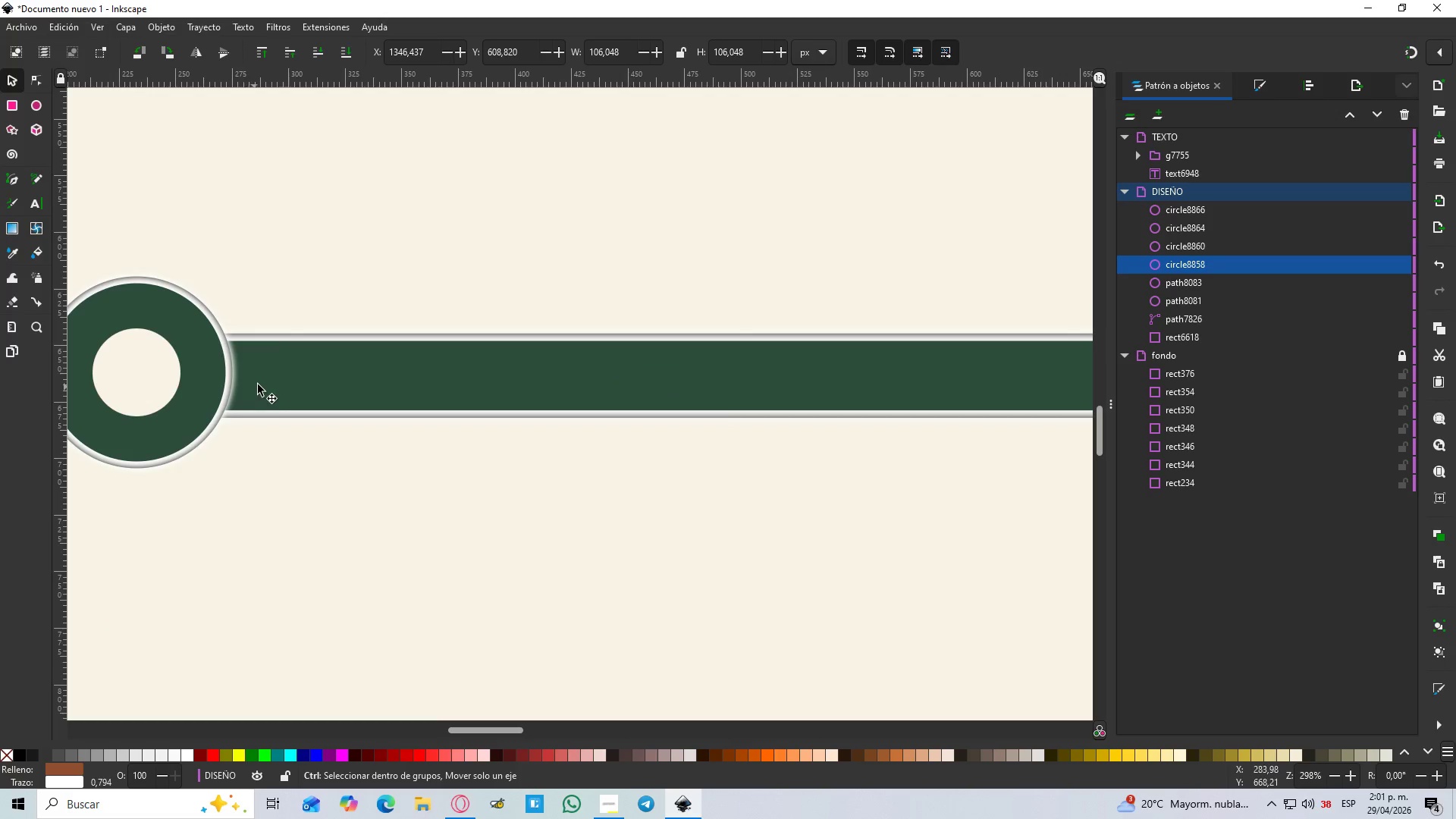 
hold_key(key=ControlLeft, duration=0.55)
 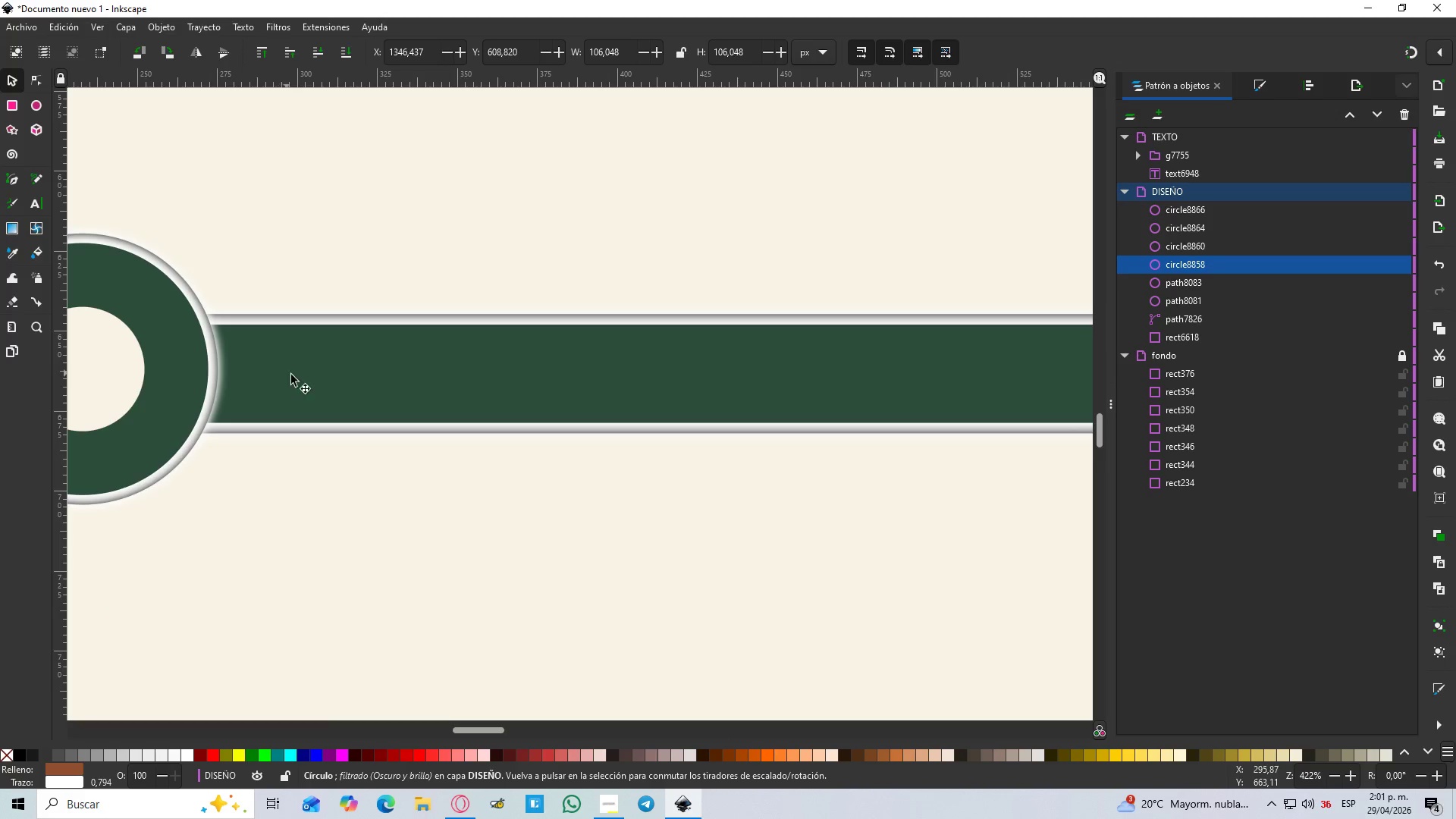 
hold_key(key=ControlLeft, duration=4.55)
 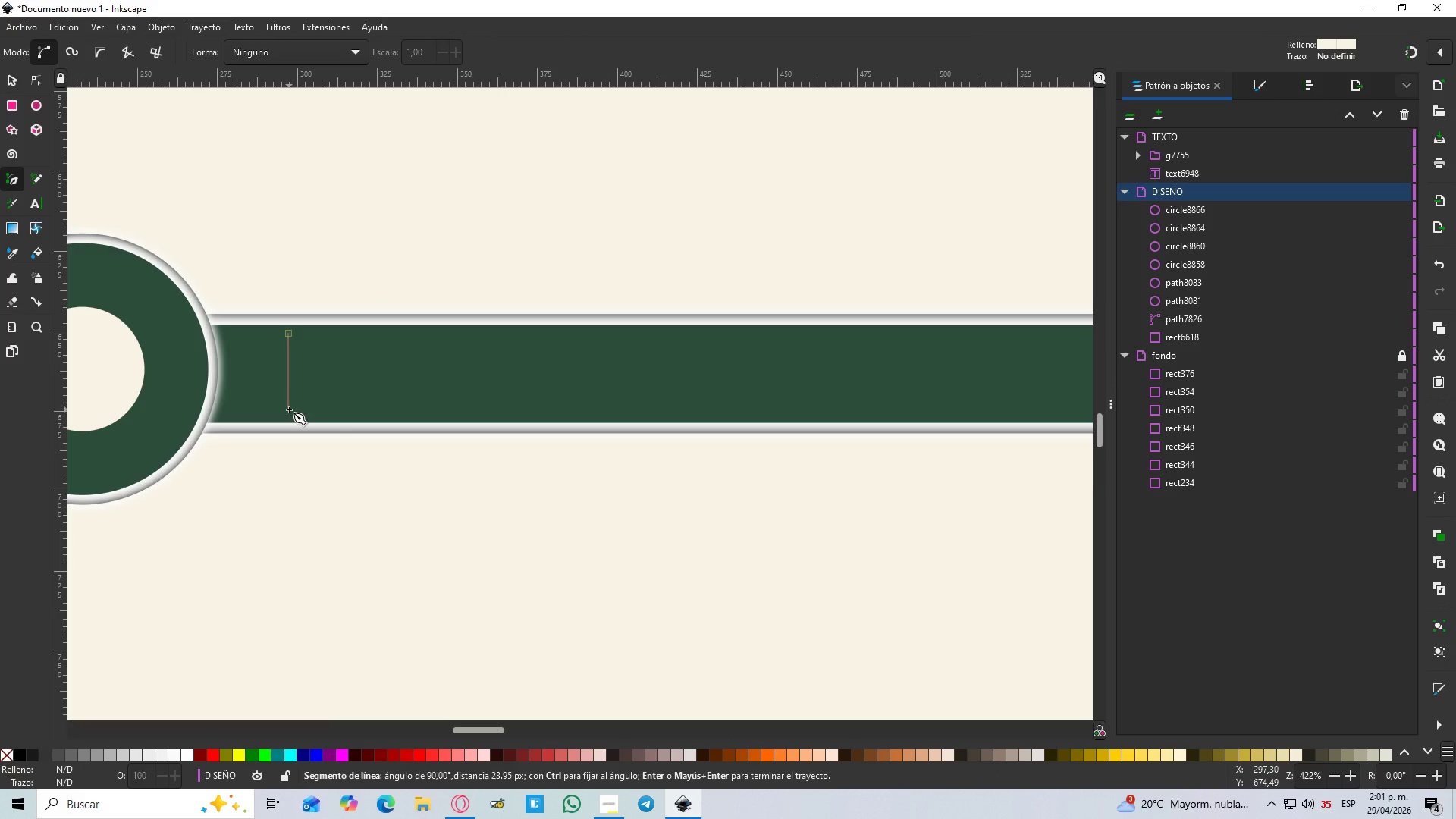 
scroll: coordinate [267, 381], scroll_direction: up, amount: 1.0
 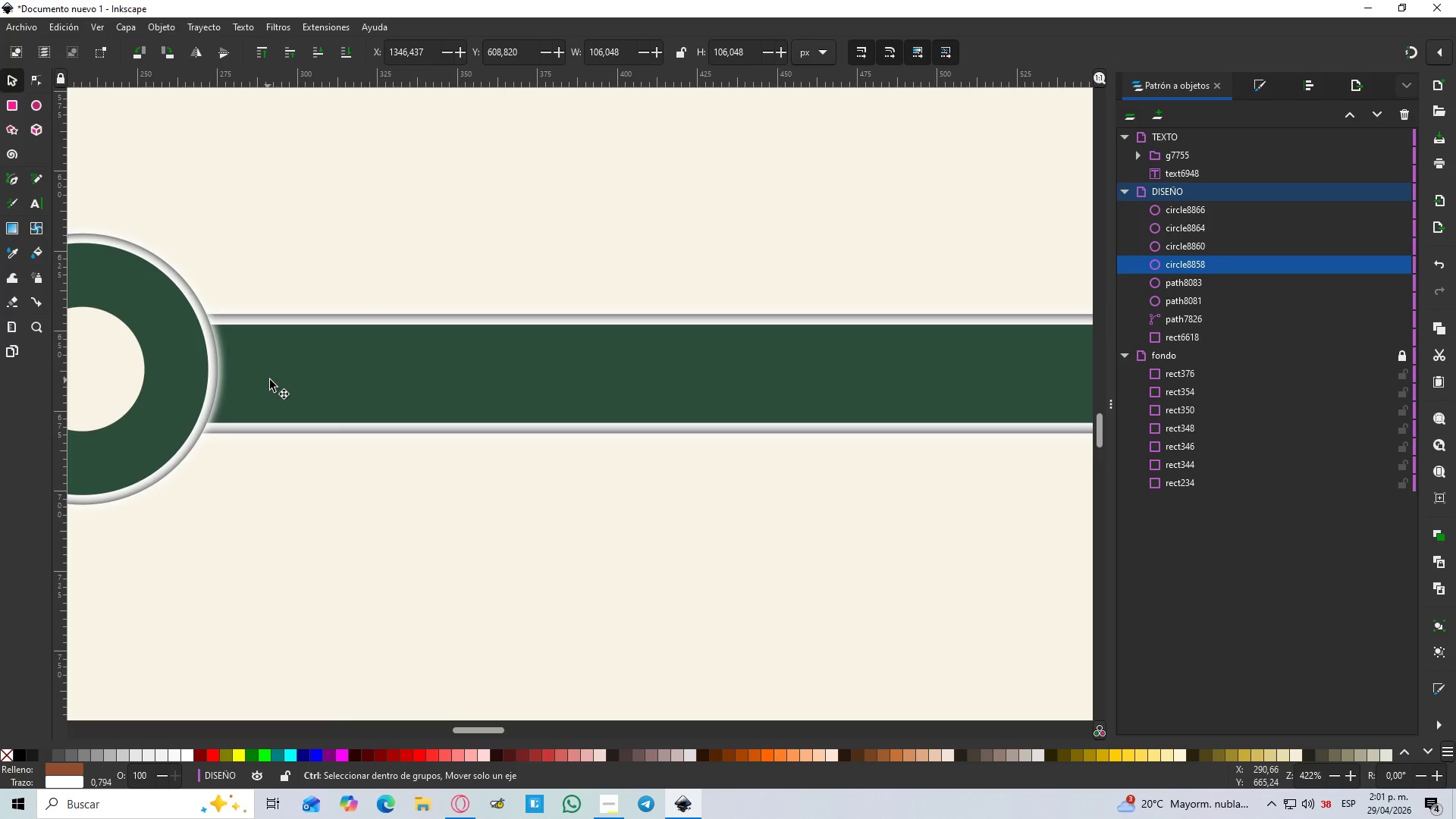 
type(pb)
 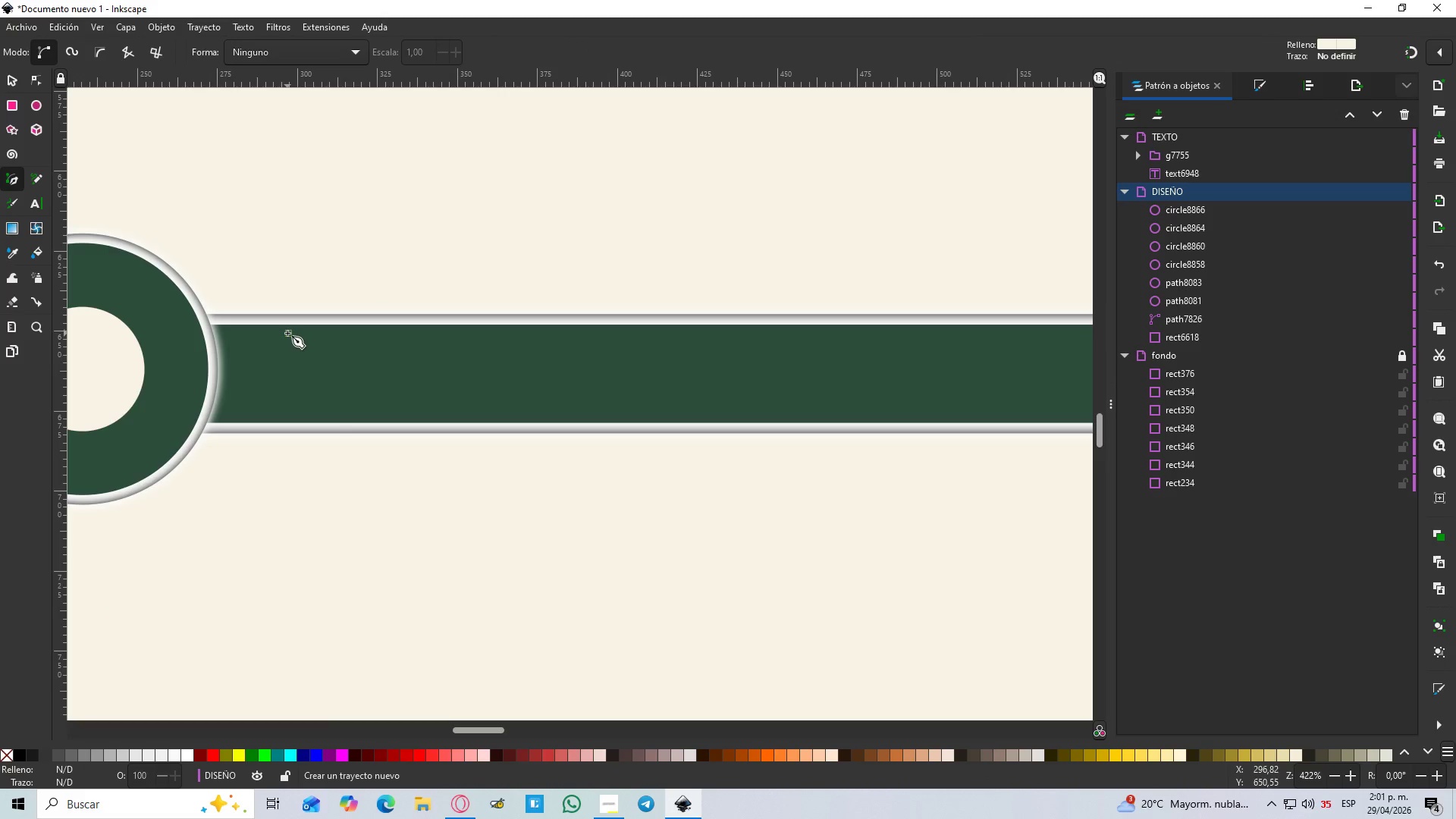 
hold_key(key=ControlLeft, duration=1.11)
left_click([289, 410])
 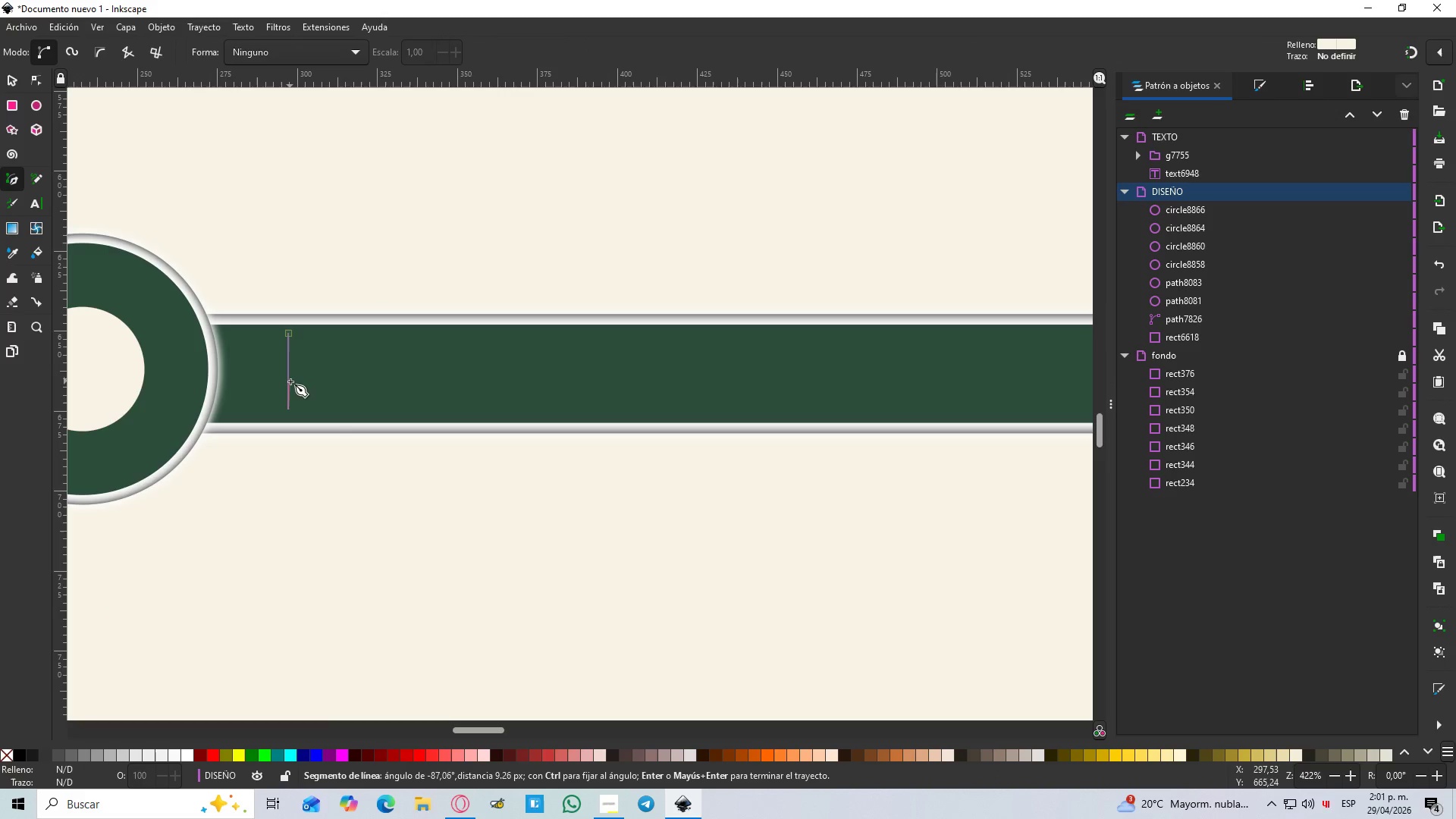 
key(Enter)
 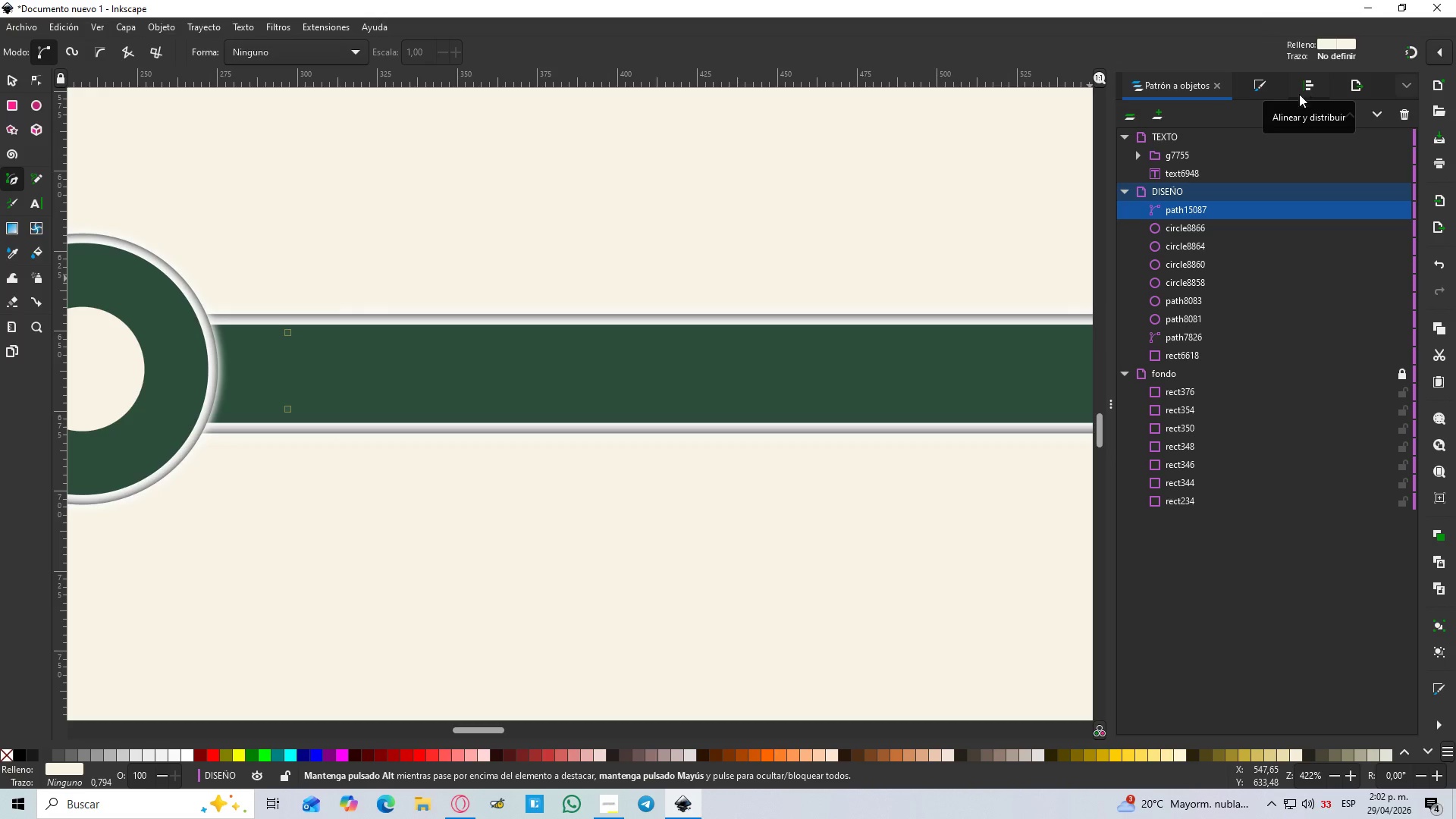 
wait(8.98)
 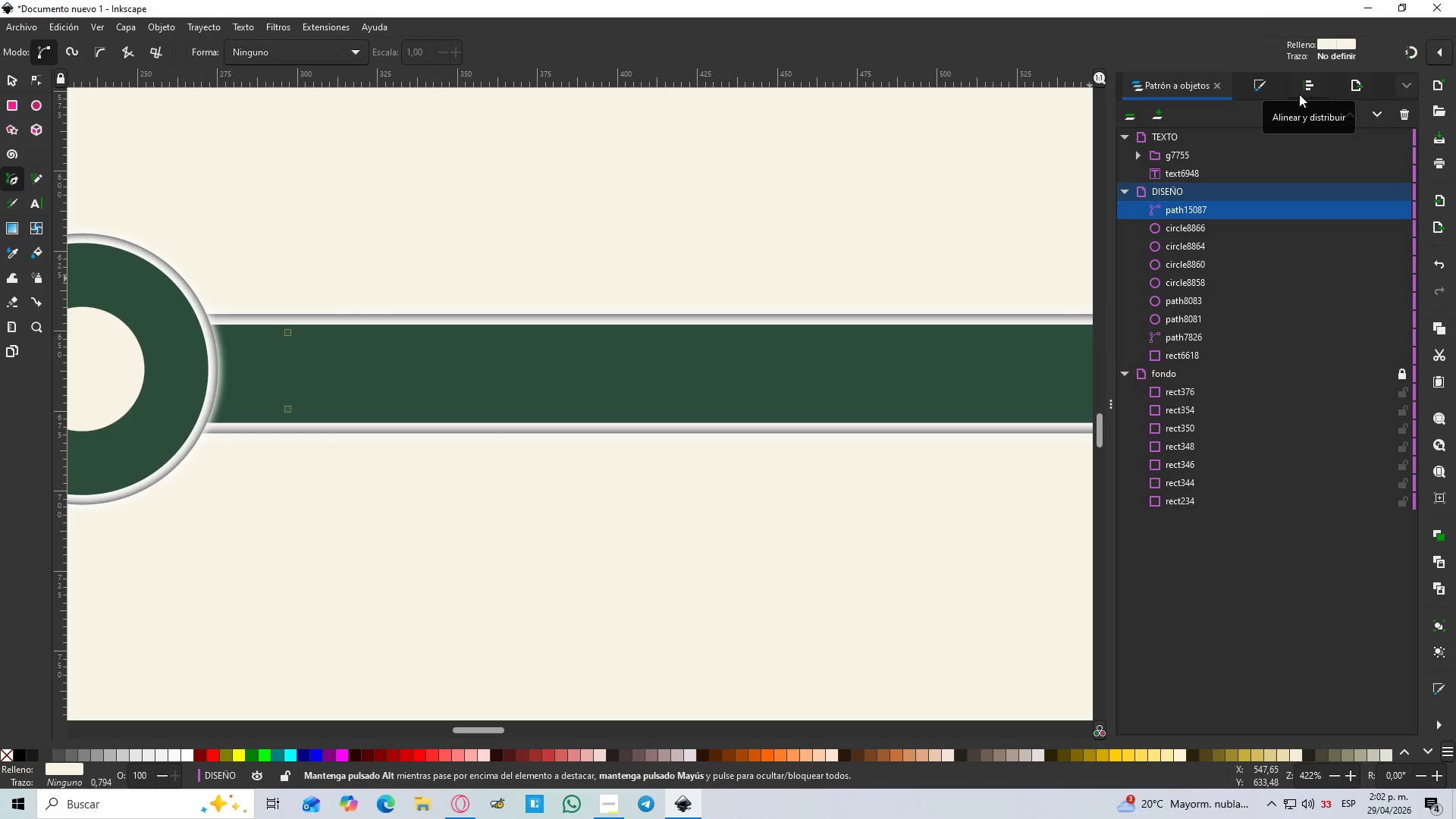 
left_click([1264, 76])
 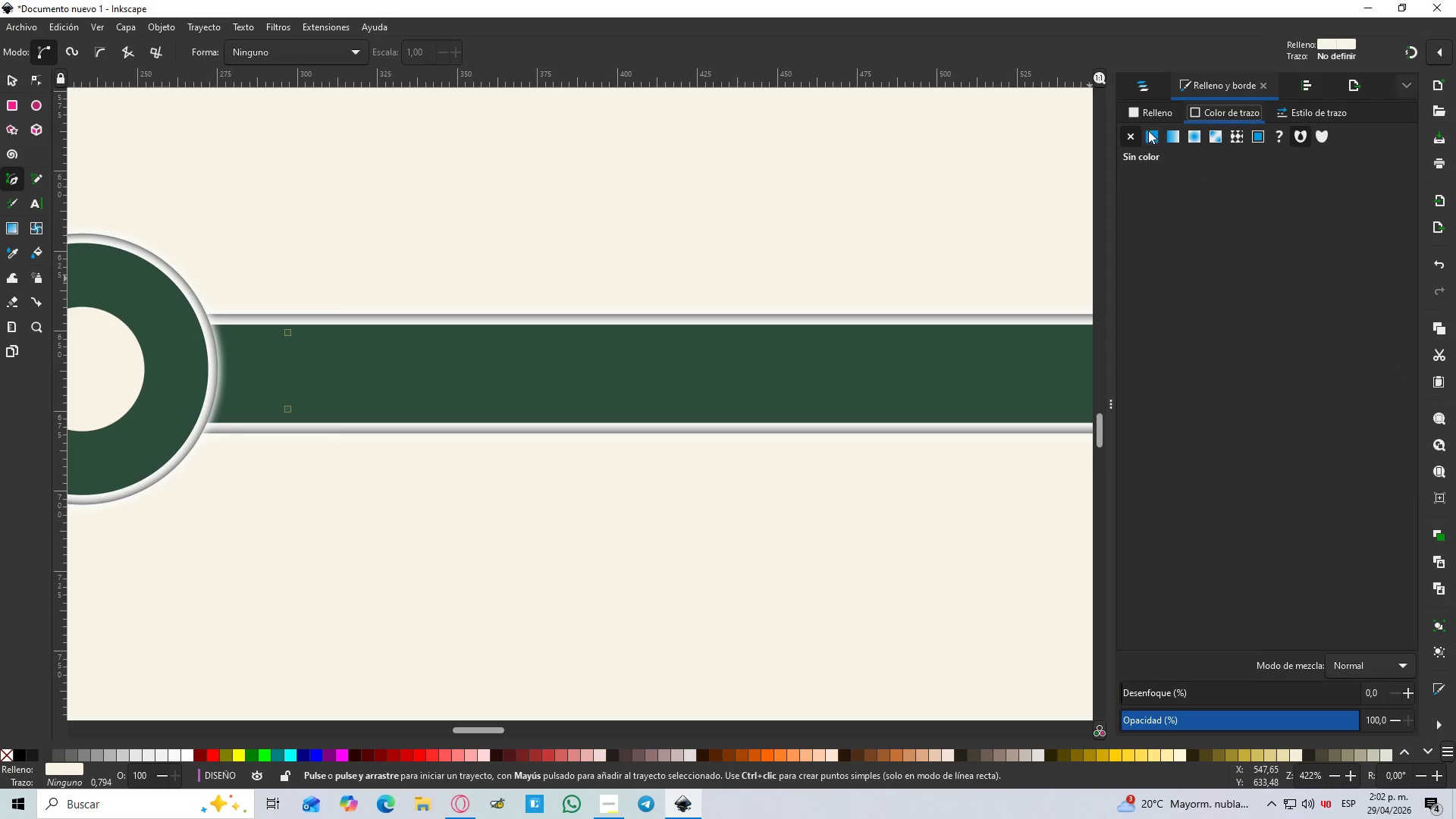 
left_click([1147, 133])
 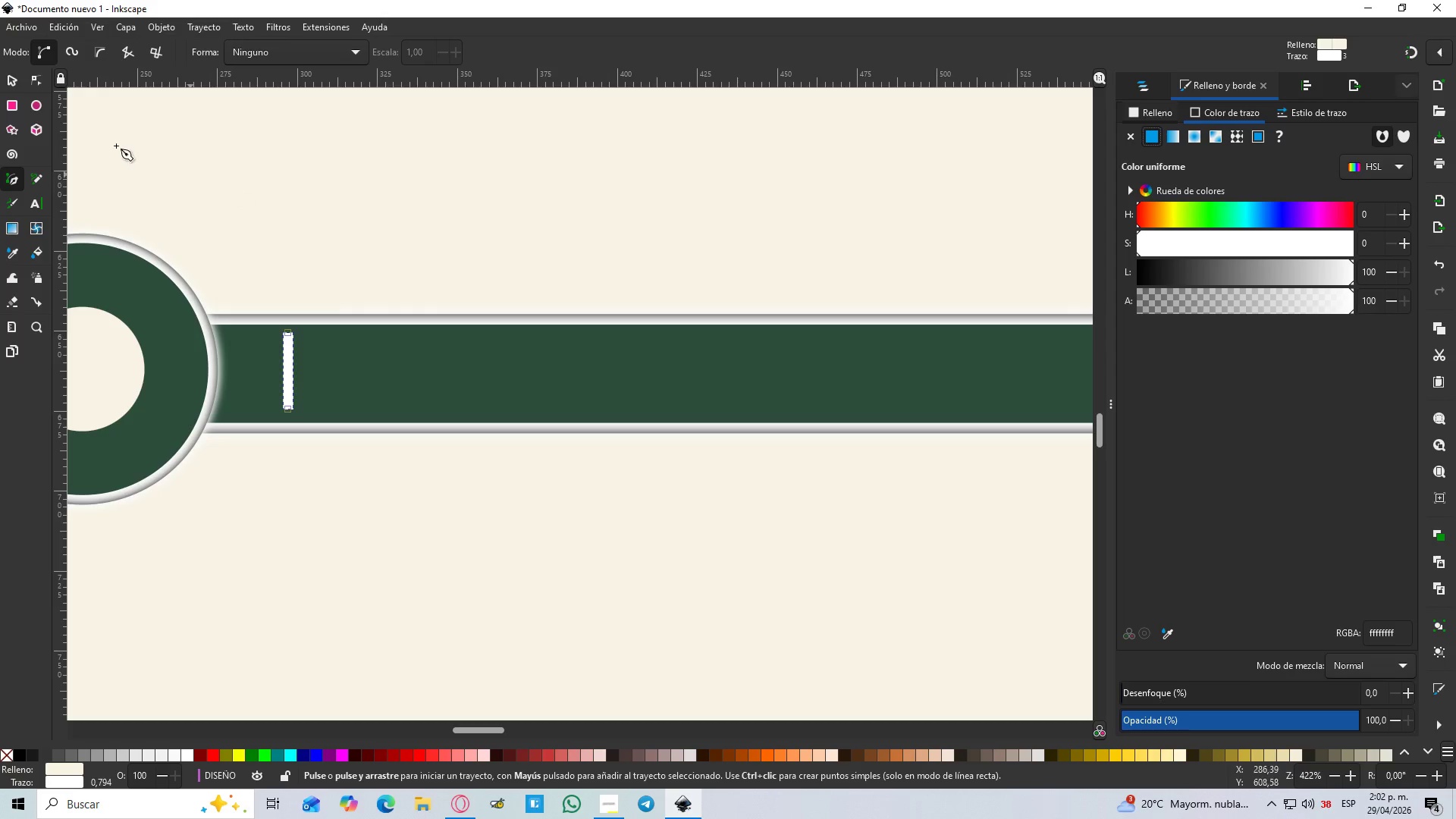 
left_click([17, 82])
 